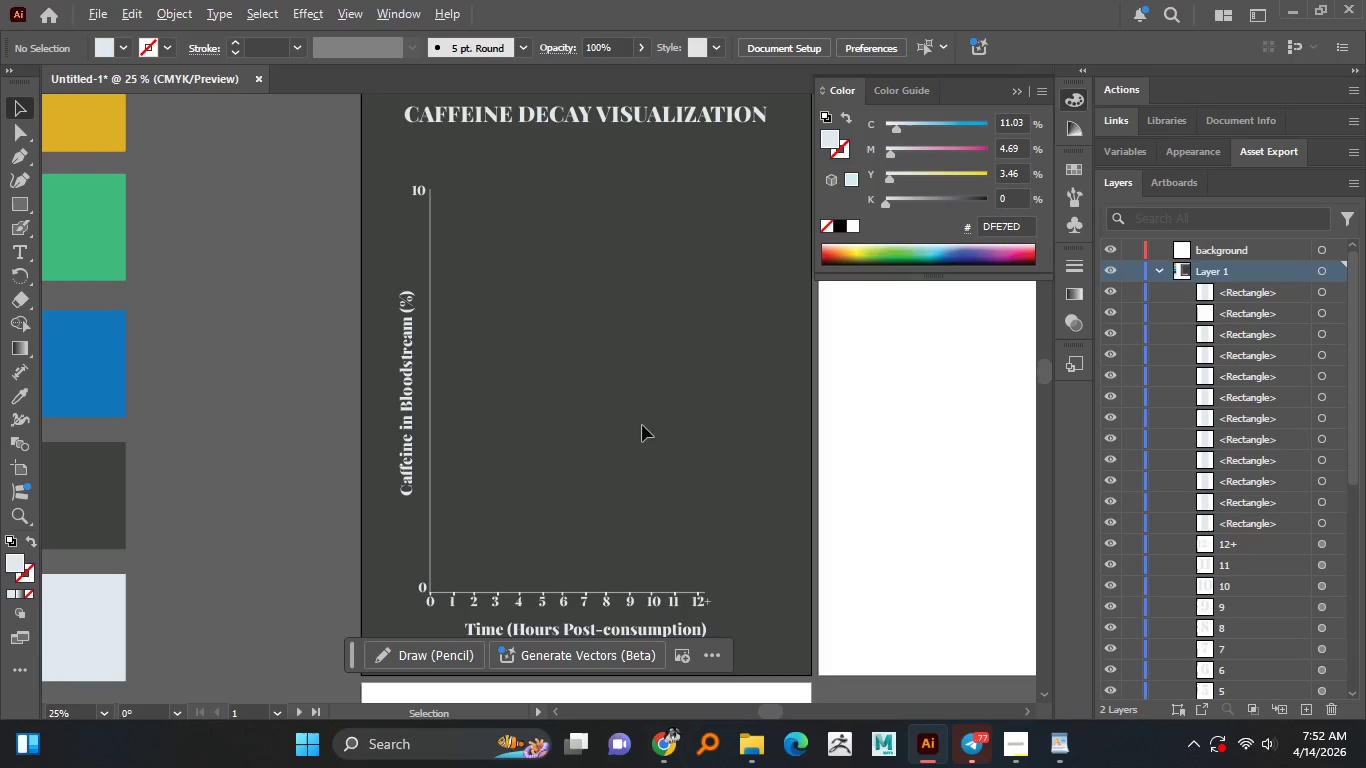 
key(Alt+AltLeft)
 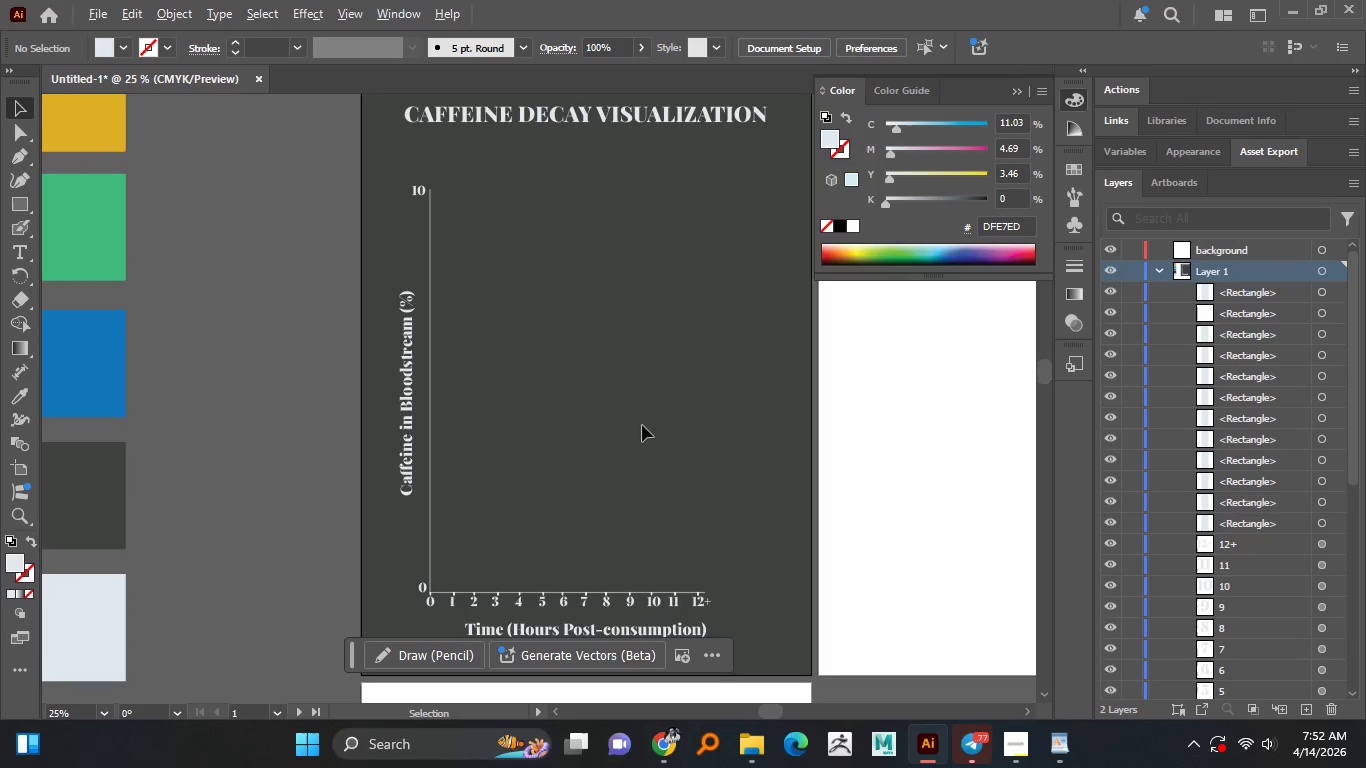 
key(Alt+AltLeft)
 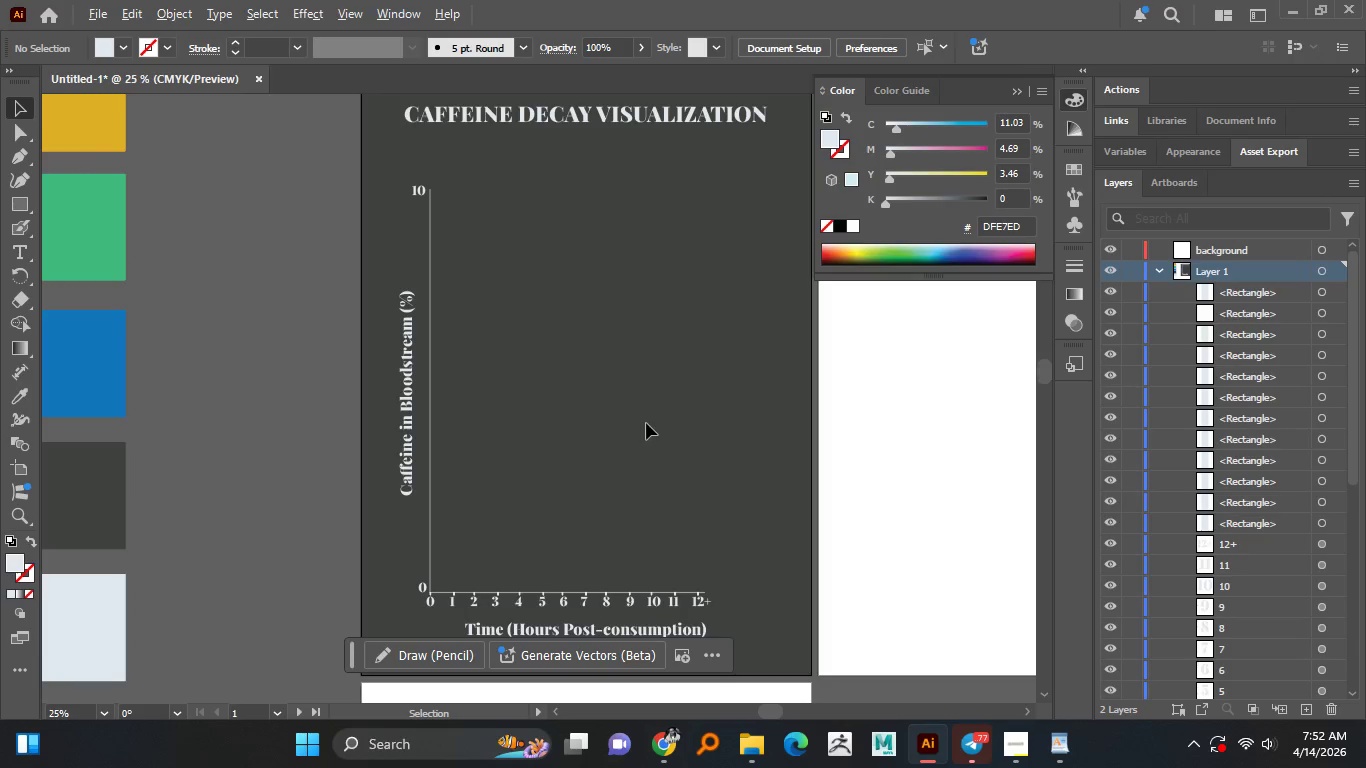 
key(Alt+AltLeft)
 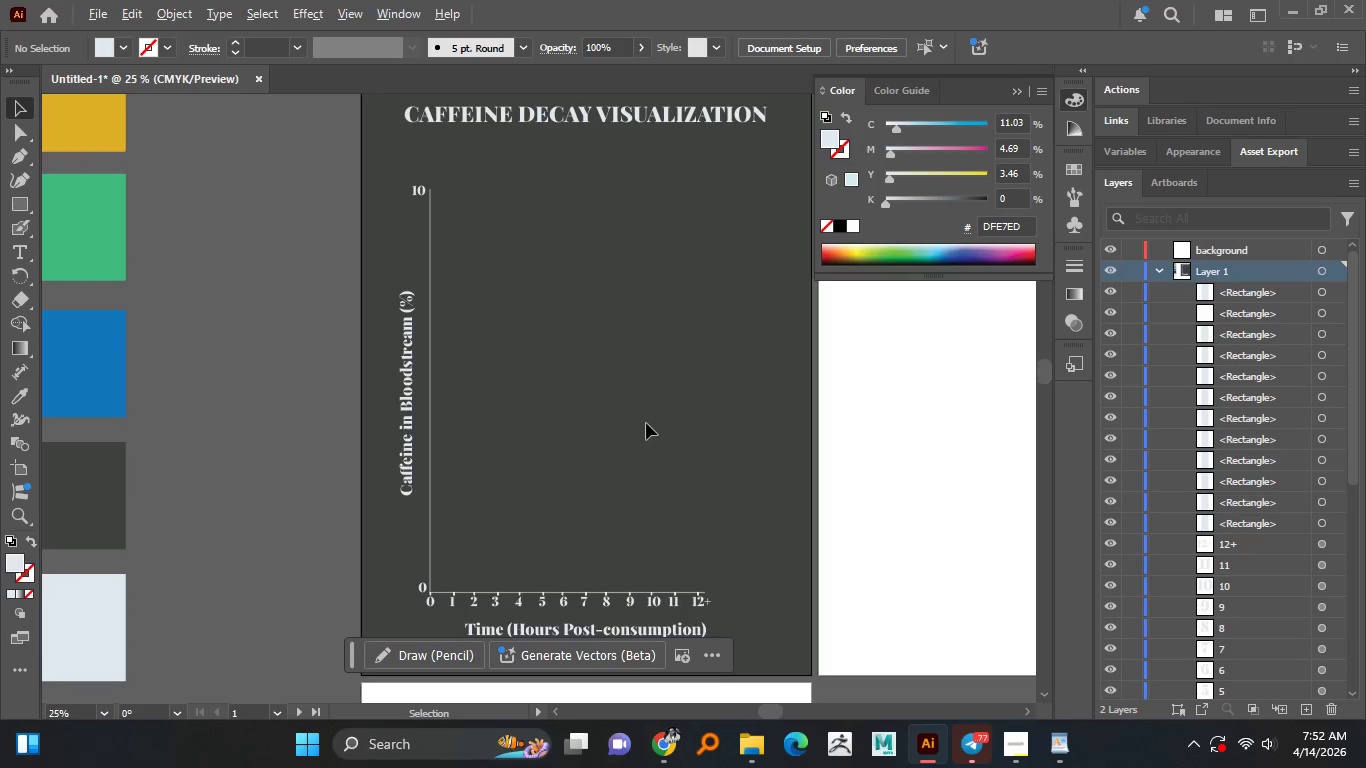 
key(Alt+AltLeft)
 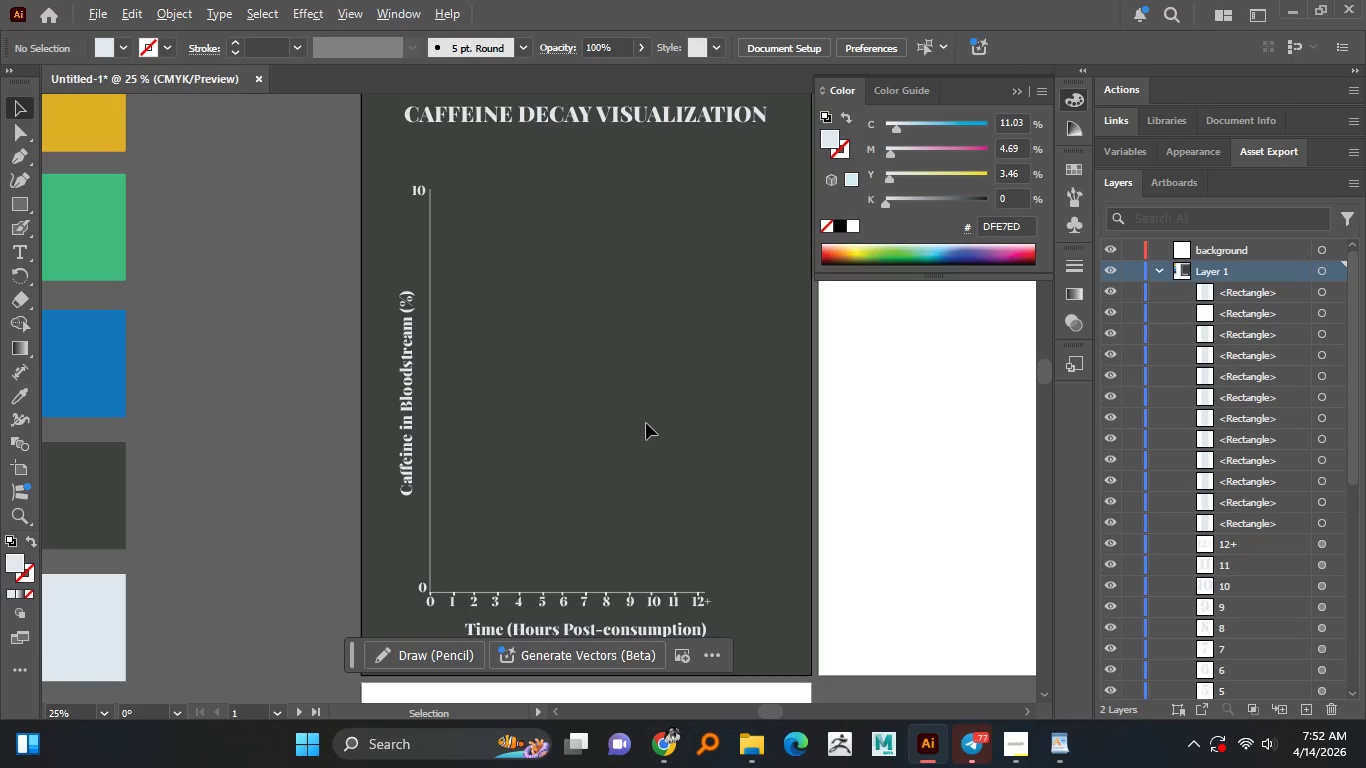 
key(Alt+AltLeft)
 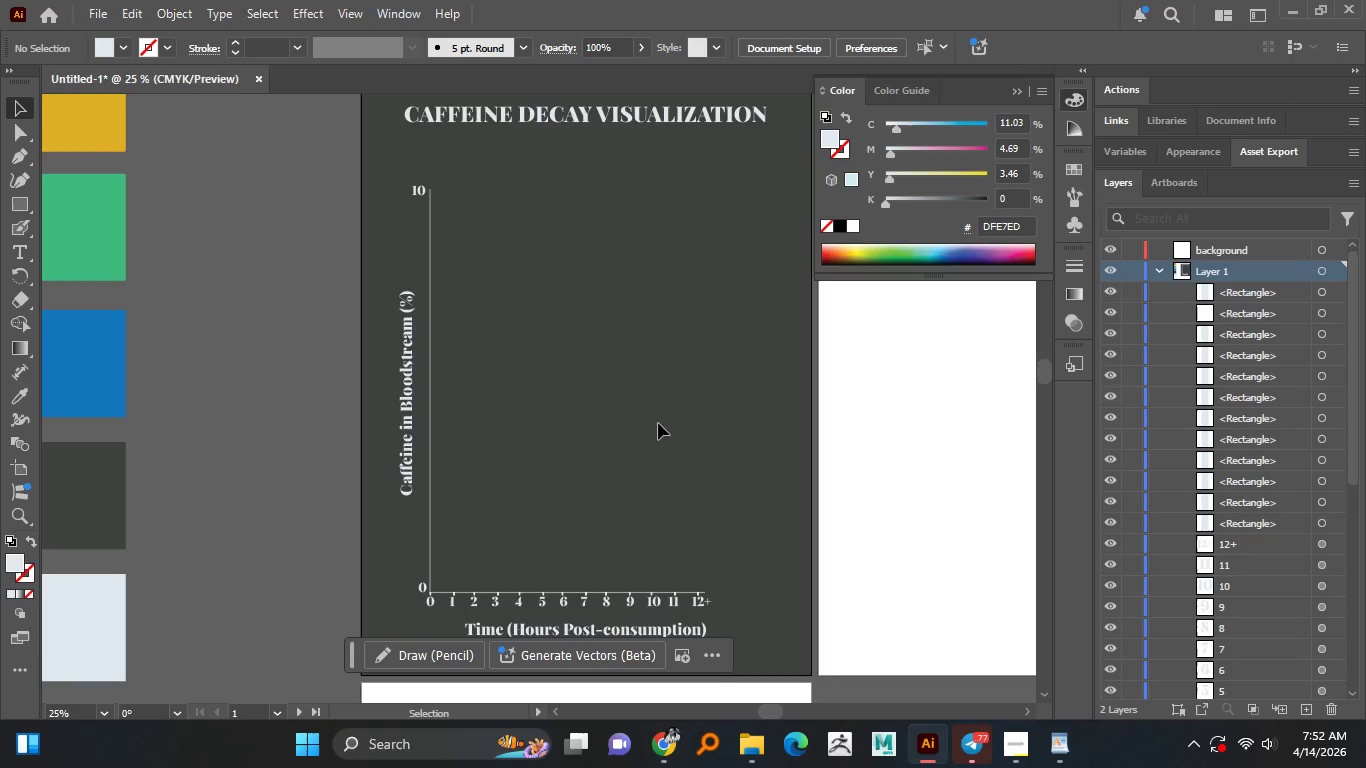 
wait(11.3)
 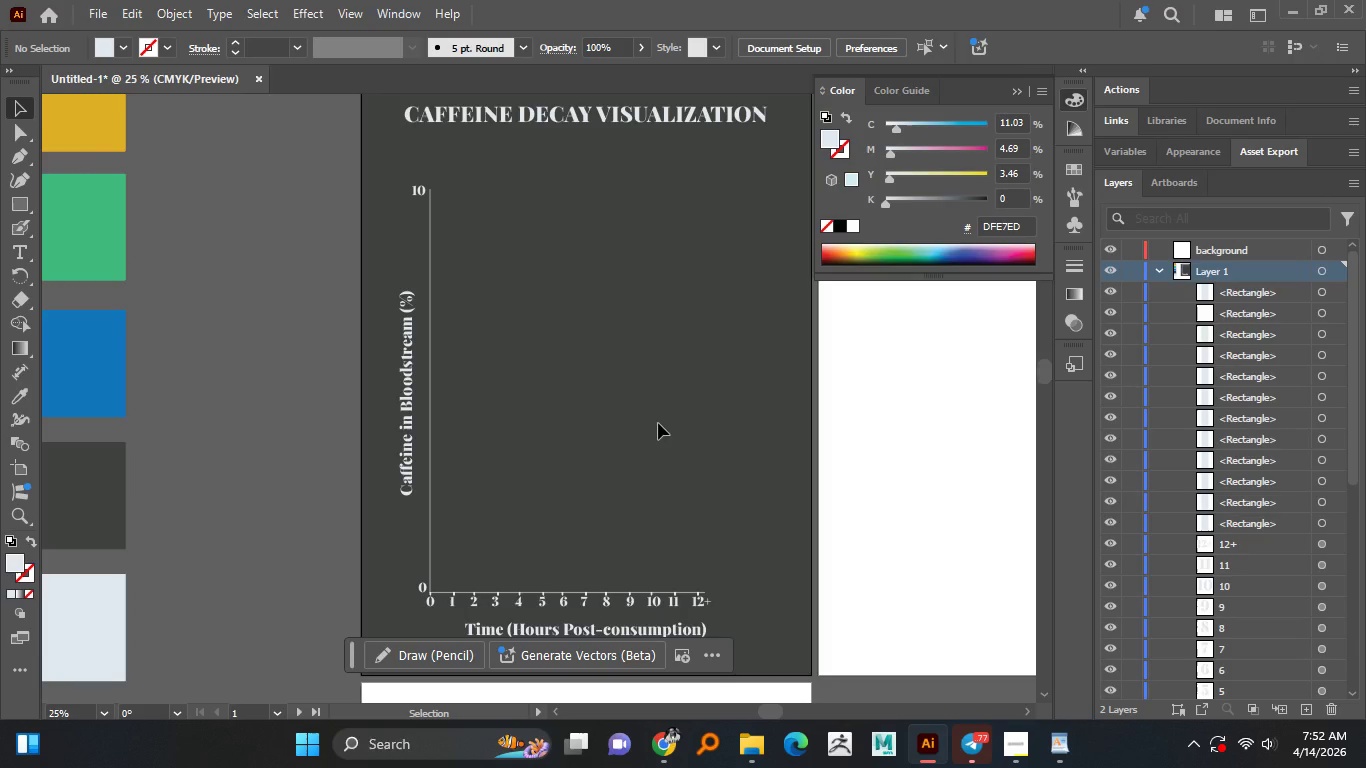 
left_click([17, 147])
 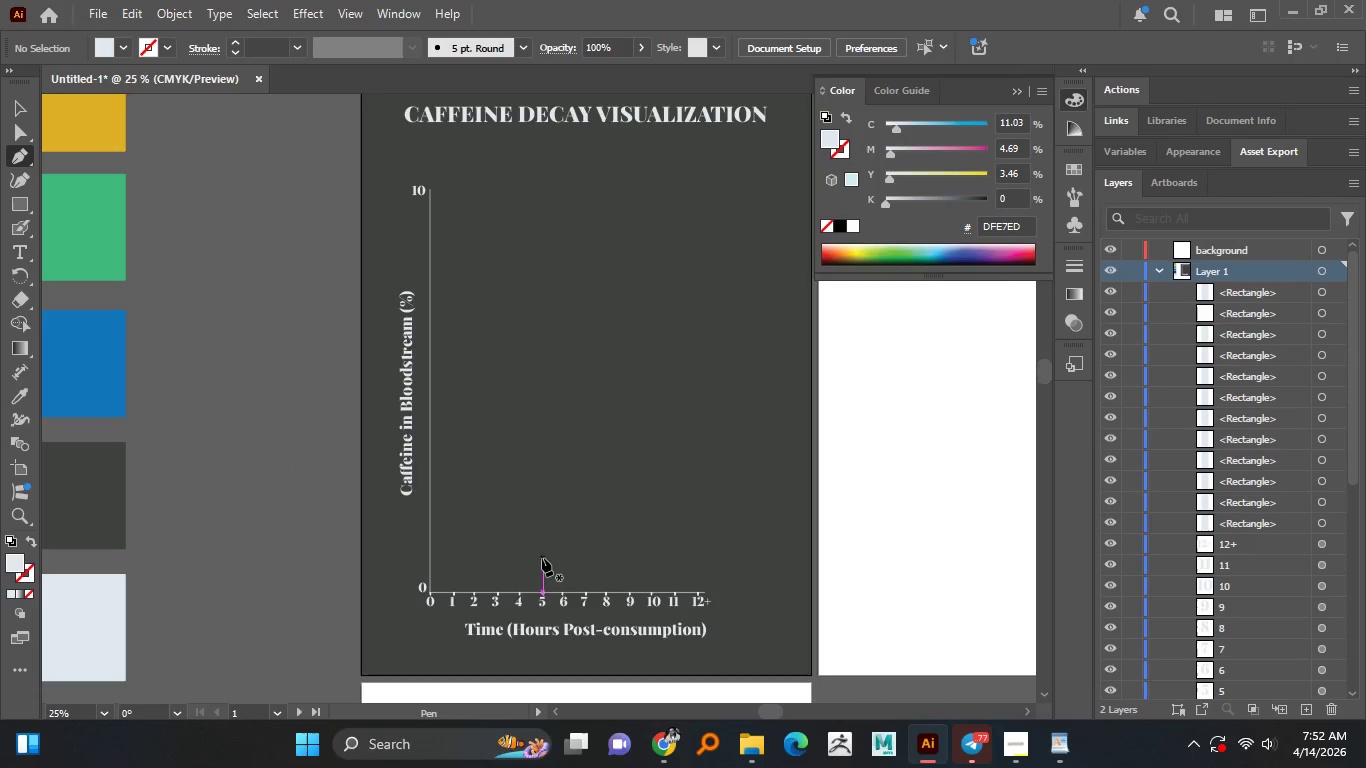 
hold_key(key=AltLeft, duration=1.51)
 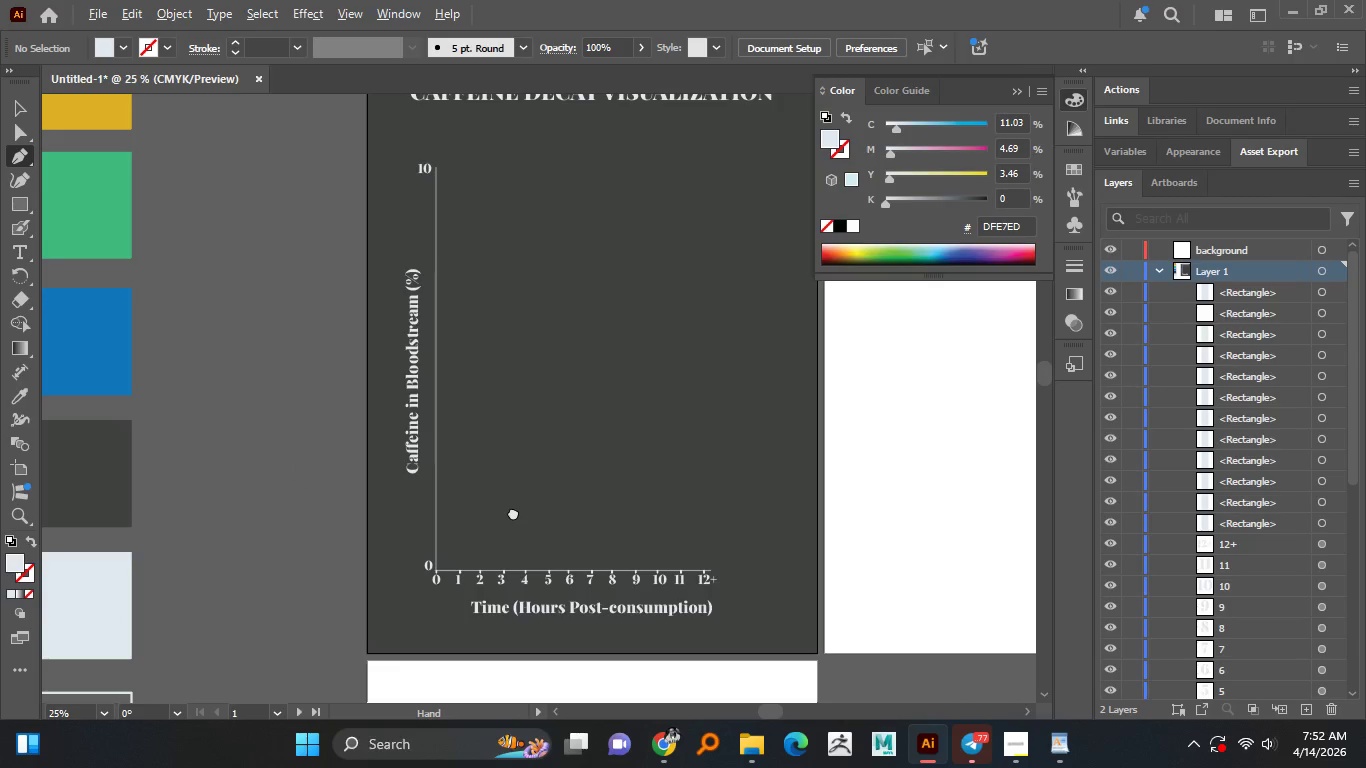 
hold_key(key=AltLeft, duration=1.5)
 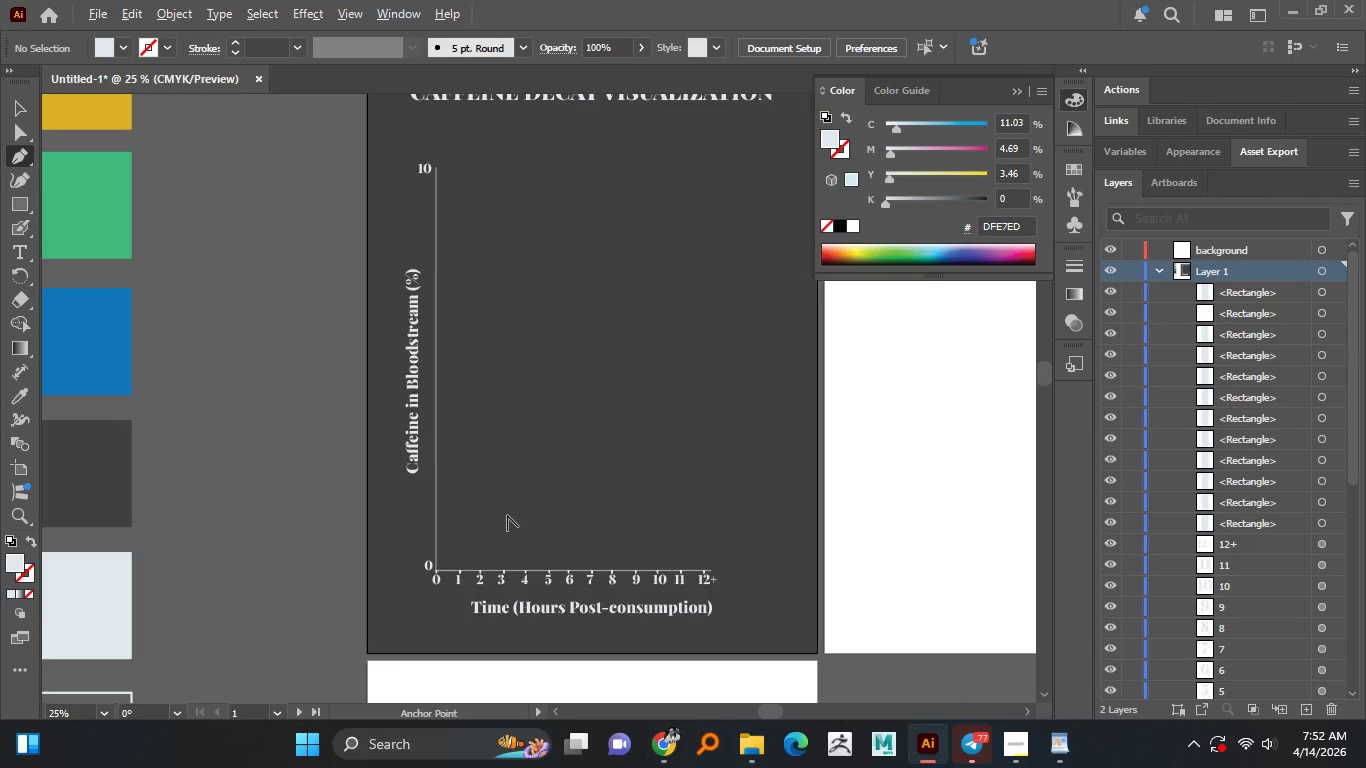 
key(Alt+AltLeft)
 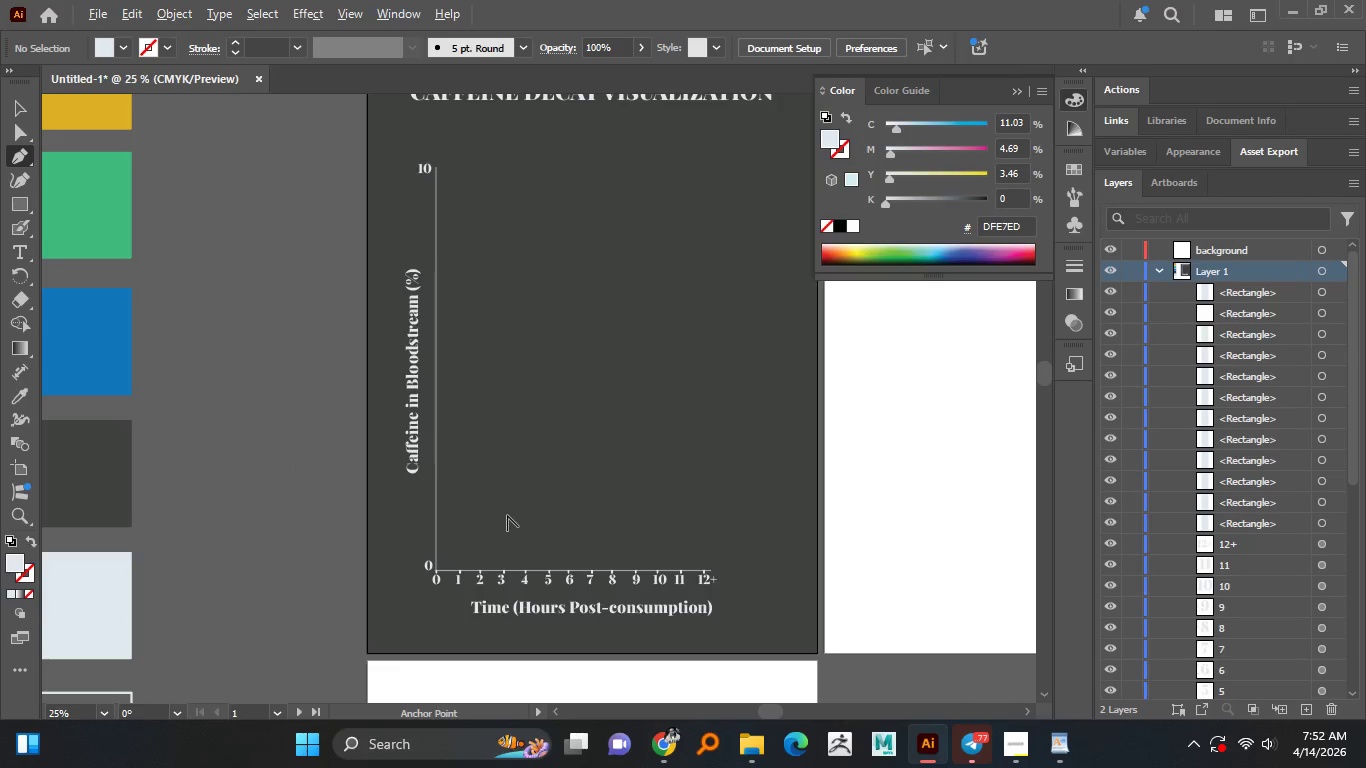 
key(Alt+AltLeft)
 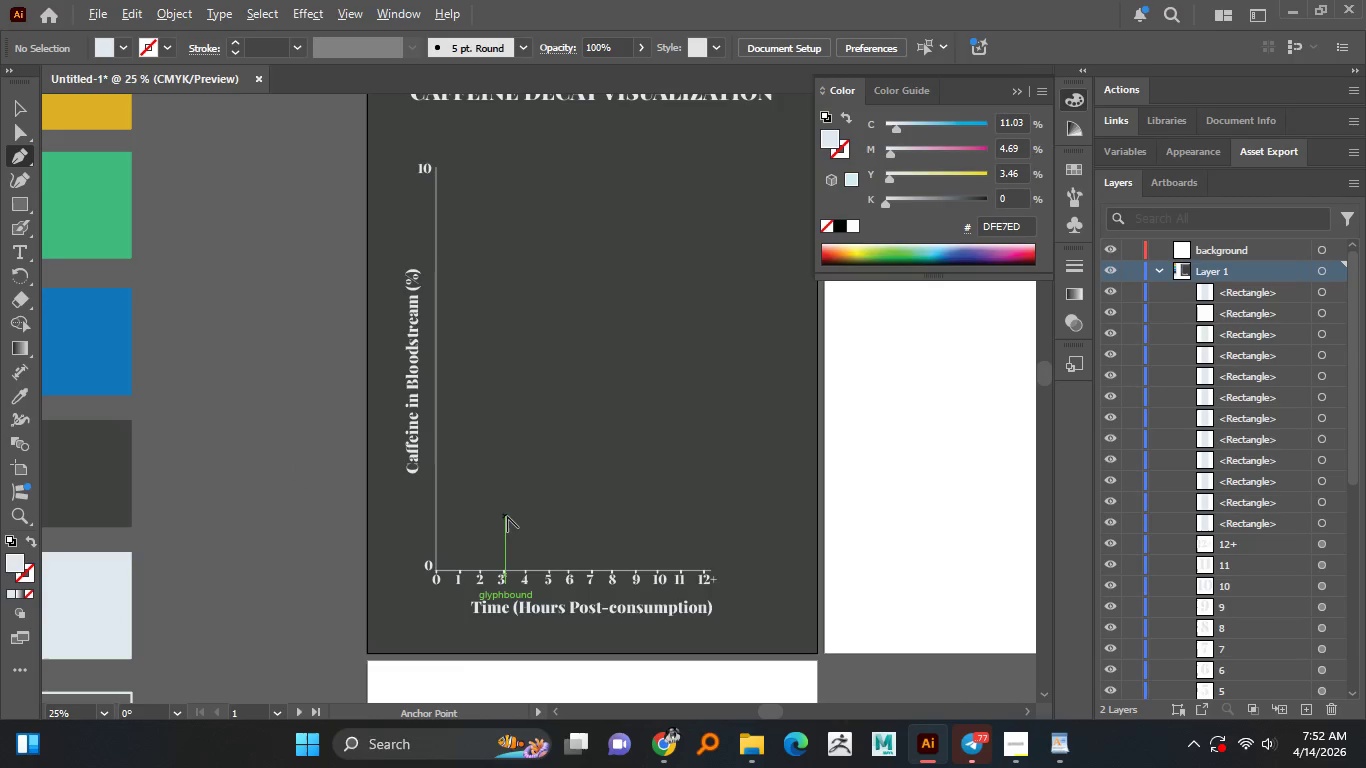 
key(Alt+AltLeft)
 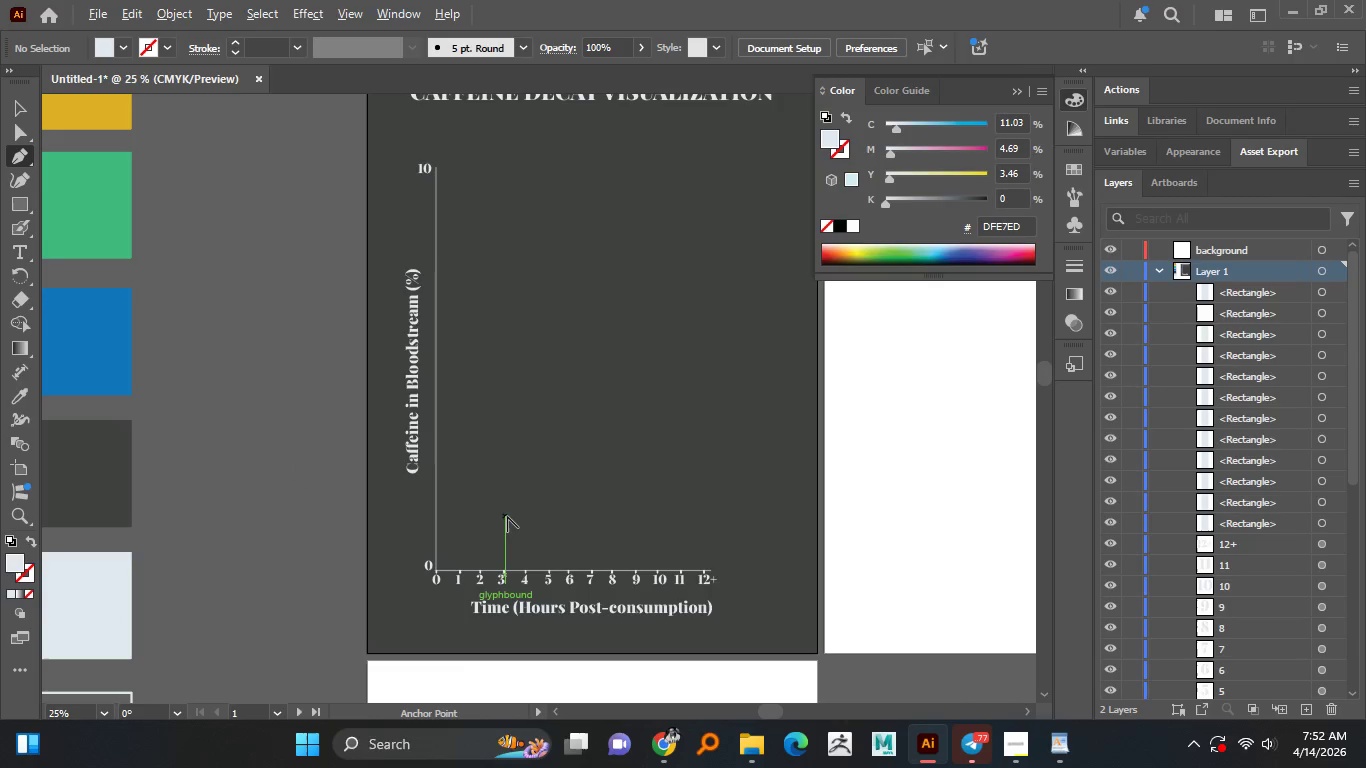 
key(Alt+AltLeft)
 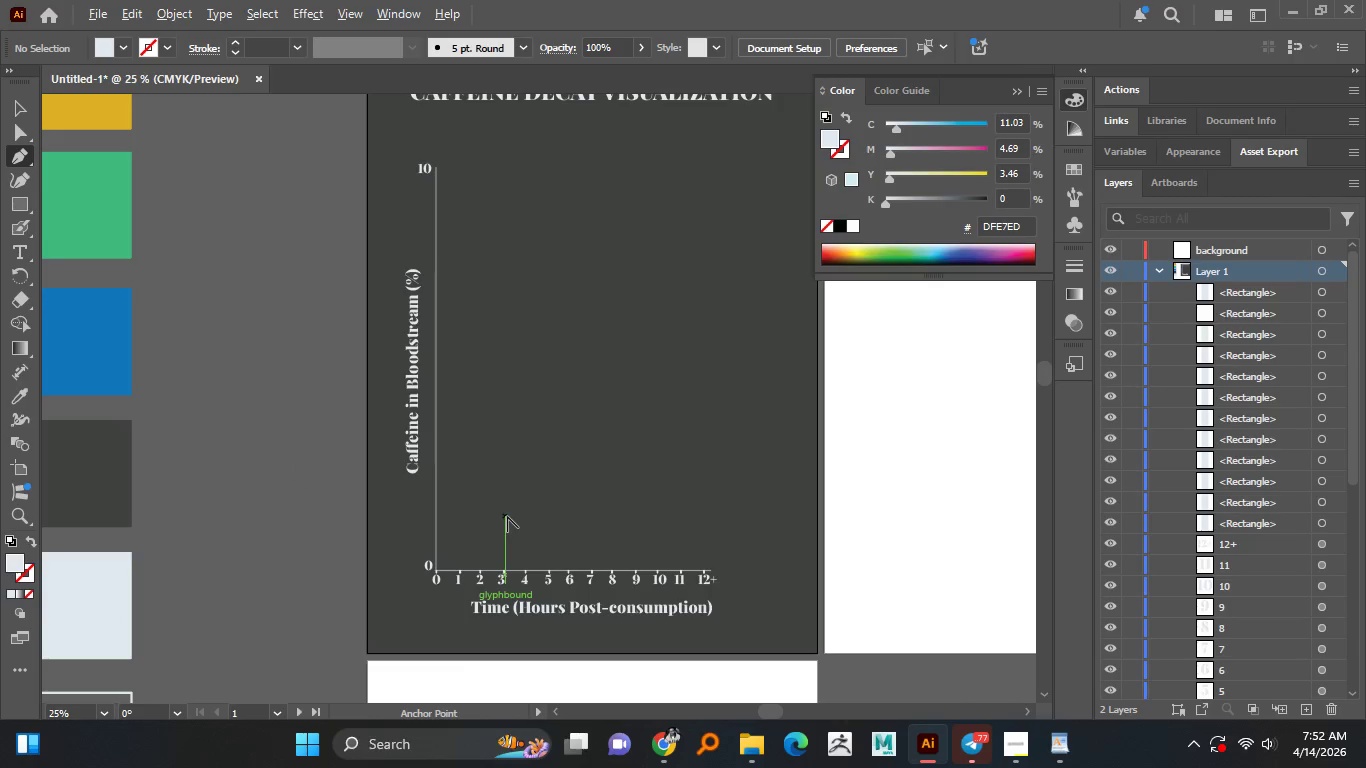 
key(Alt+AltLeft)
 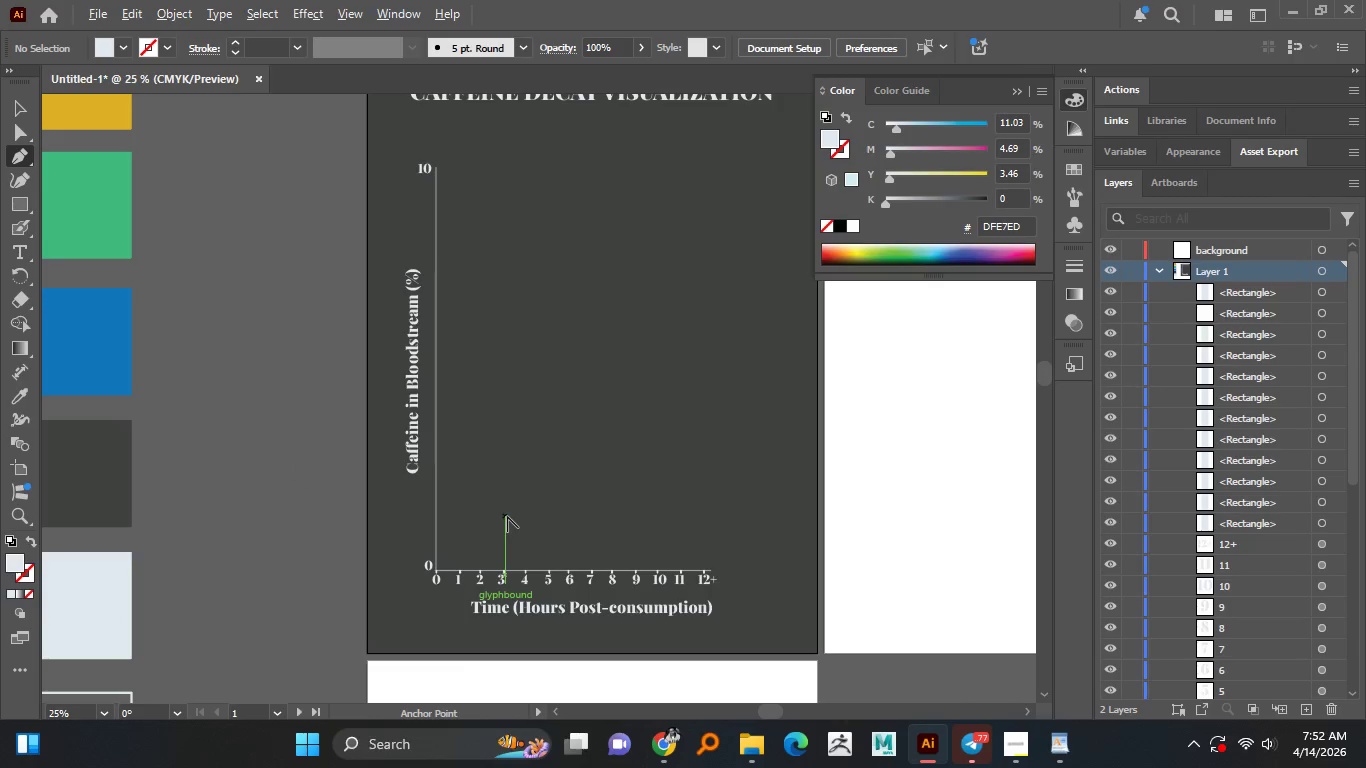 
key(Alt+AltLeft)
 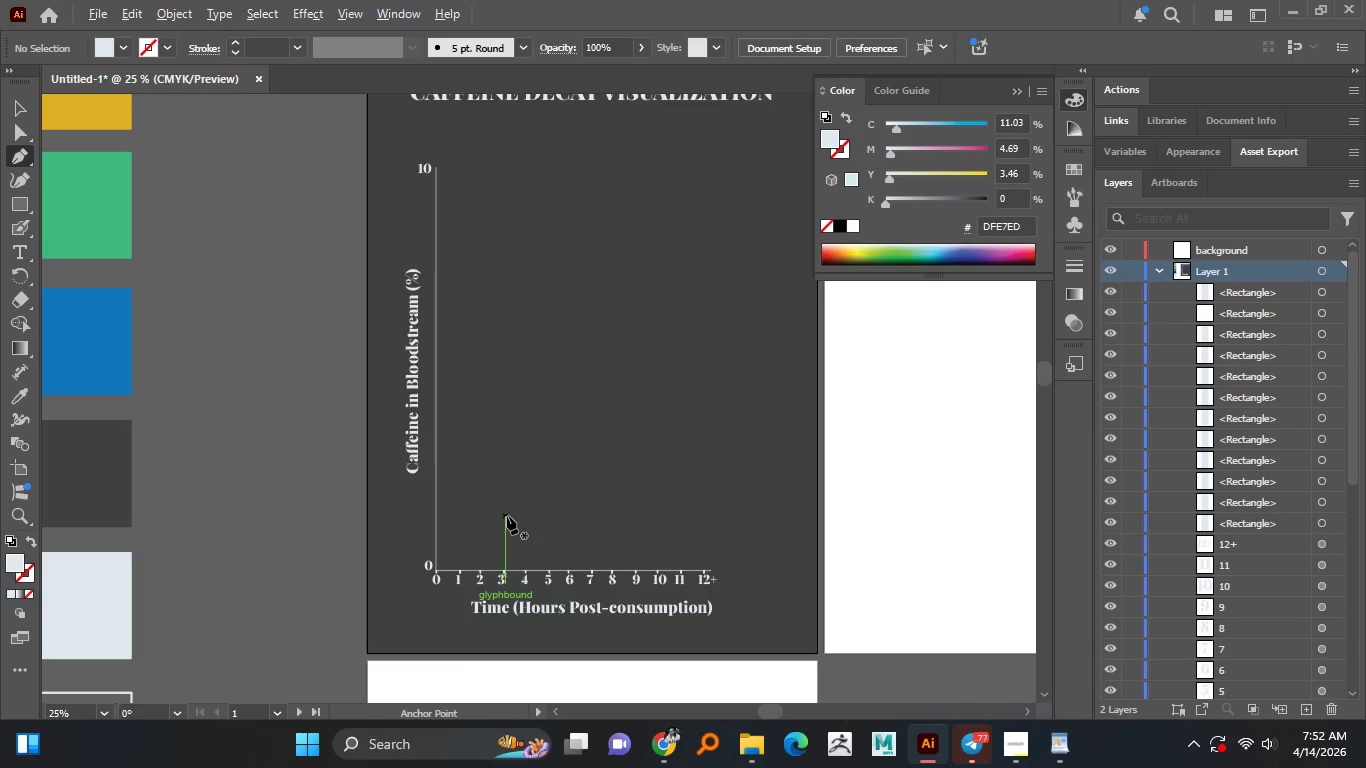 
key(Alt+AltLeft)
 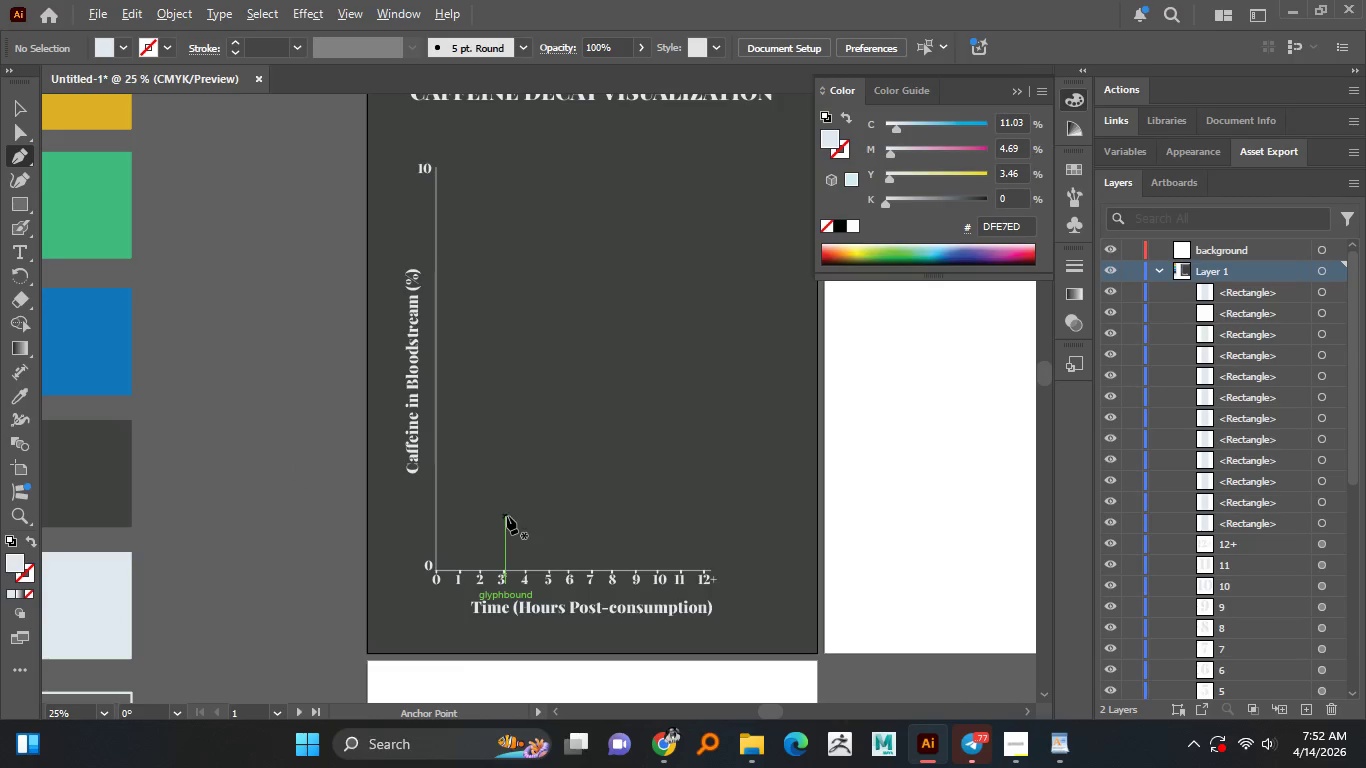 
key(Alt+AltLeft)
 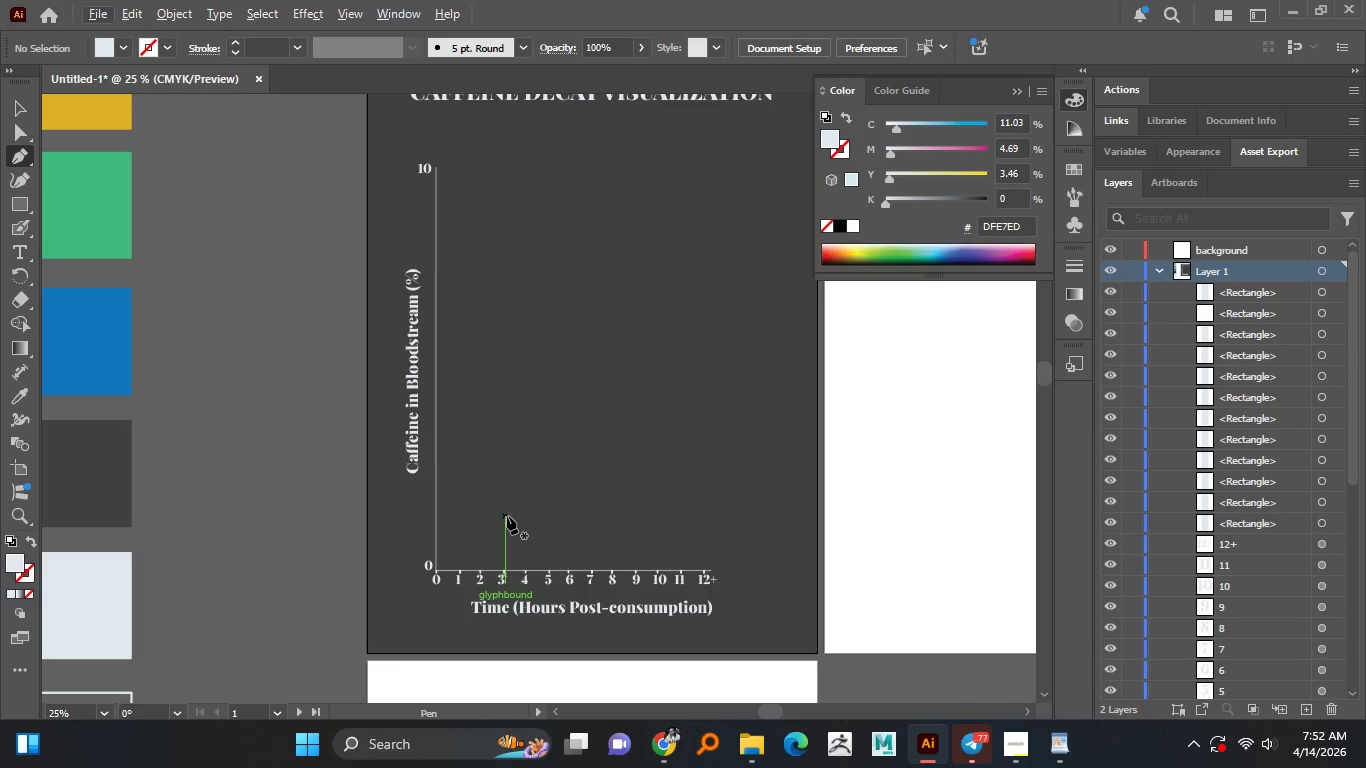 
hold_key(key=AltLeft, duration=0.58)
 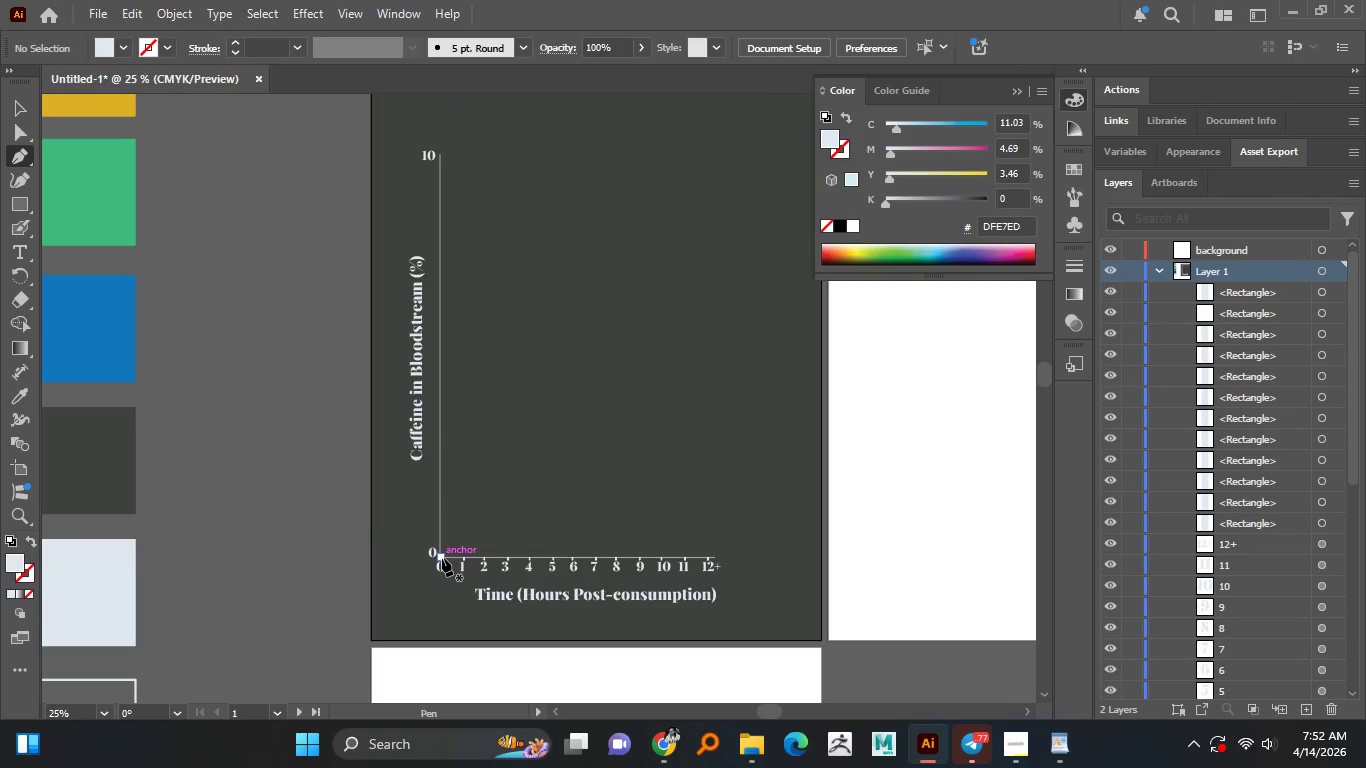 
left_click([442, 558])
 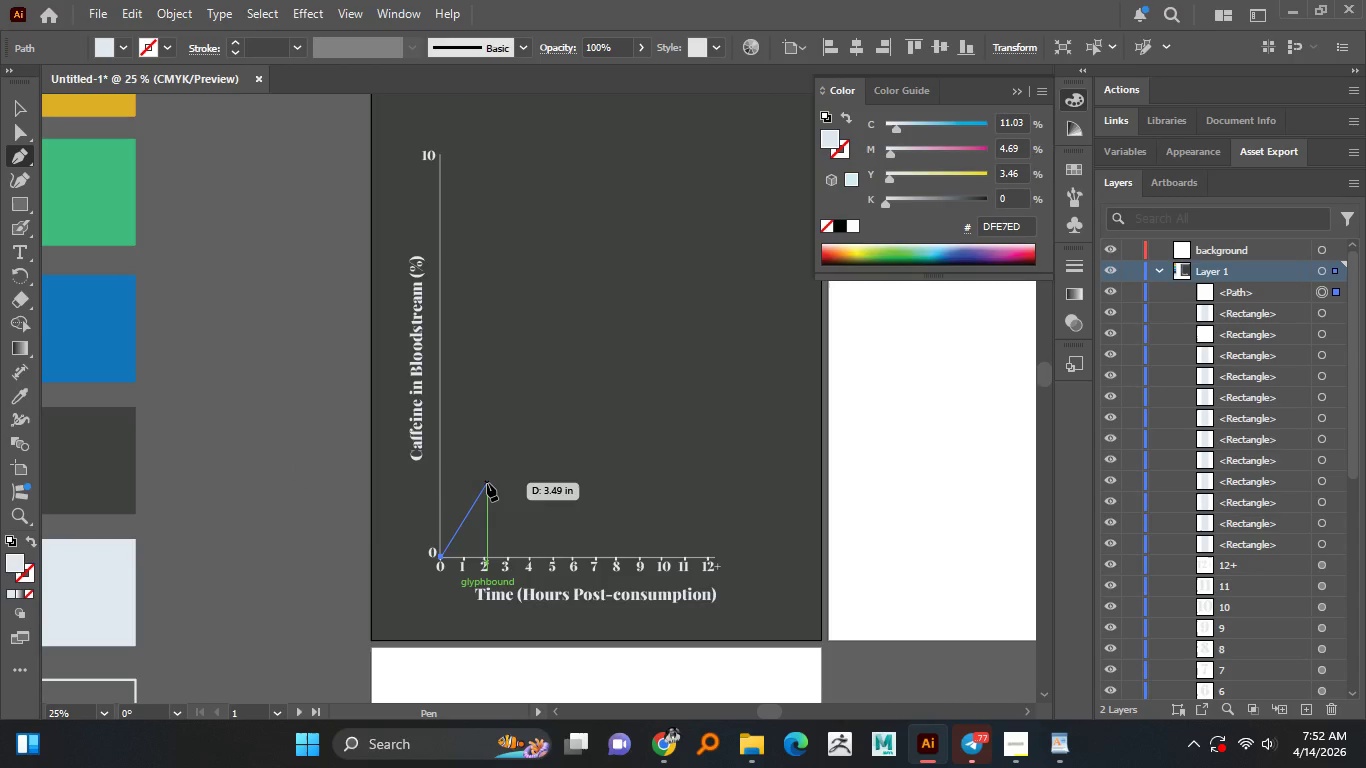 
hold_key(key=AltLeft, duration=1.38)
 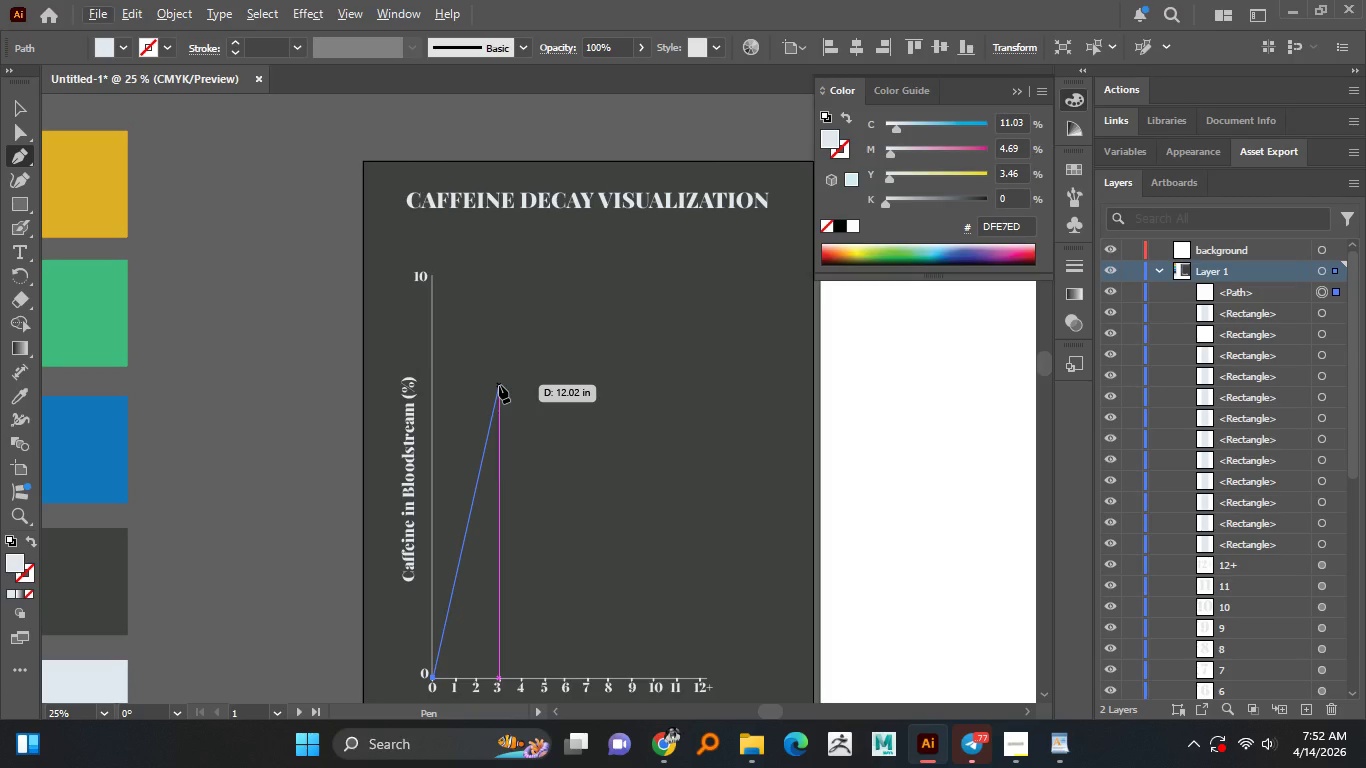 
hold_key(key=AltLeft, duration=0.62)
 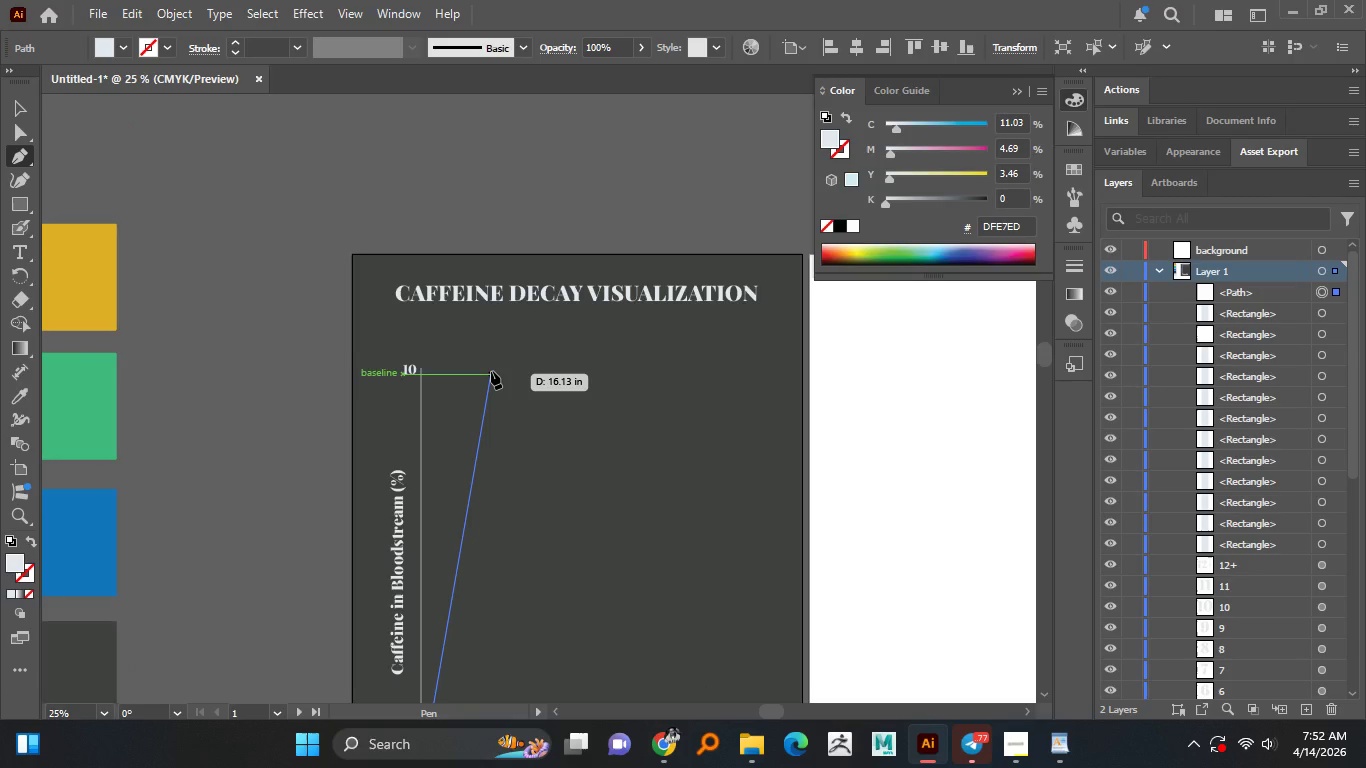 
left_click_drag(start_coordinate=[491, 371], to_coordinate=[529, 400])
 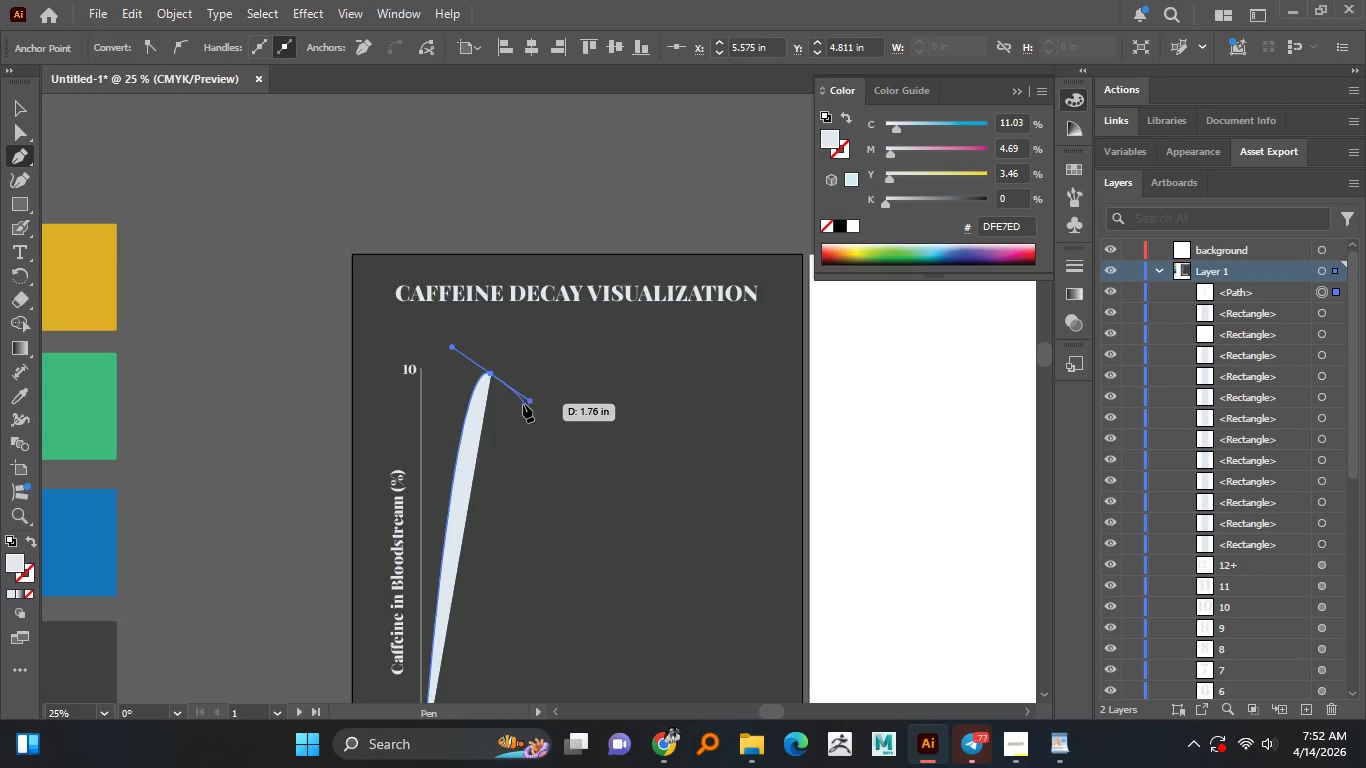 
hold_key(key=AltLeft, duration=1.52)
scroll: coordinate [519, 462], scroll_direction: down, amount: 1.0
 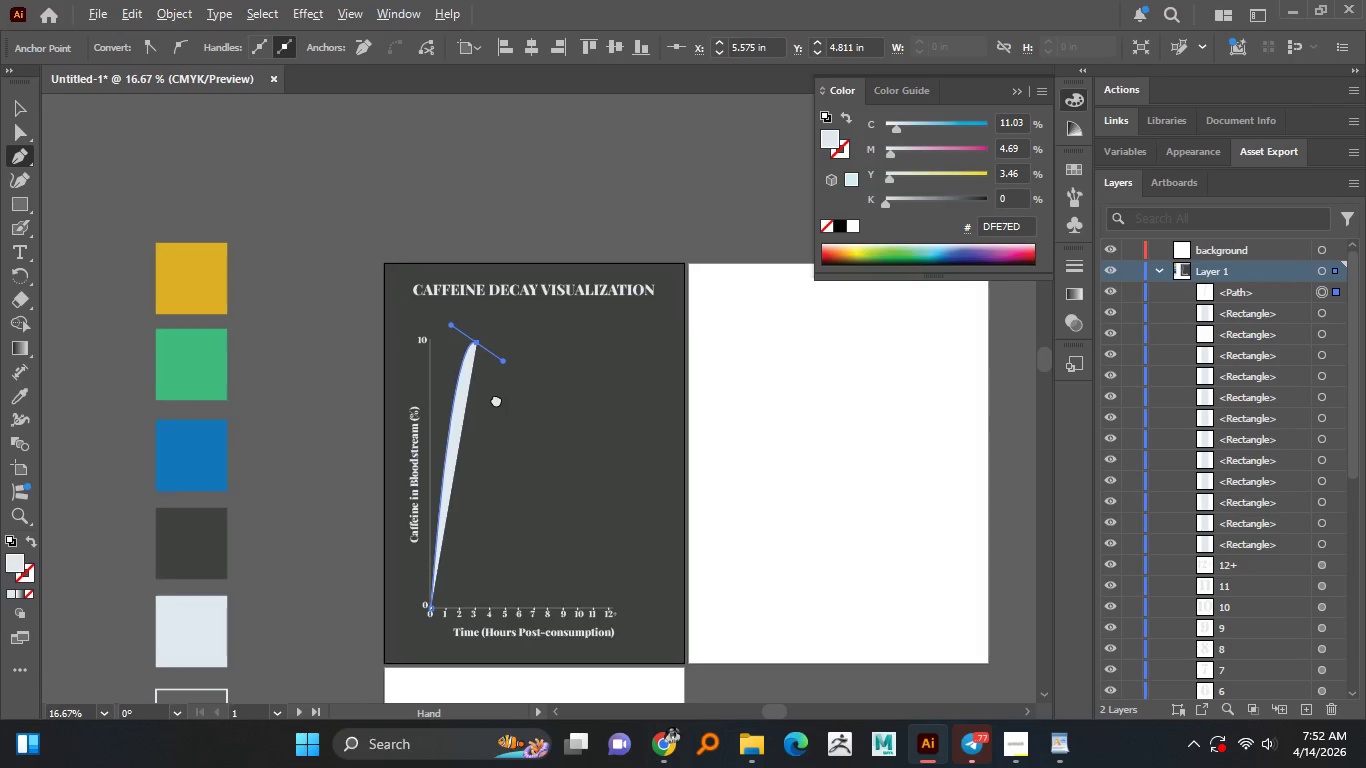 
hold_key(key=AltLeft, duration=0.53)
 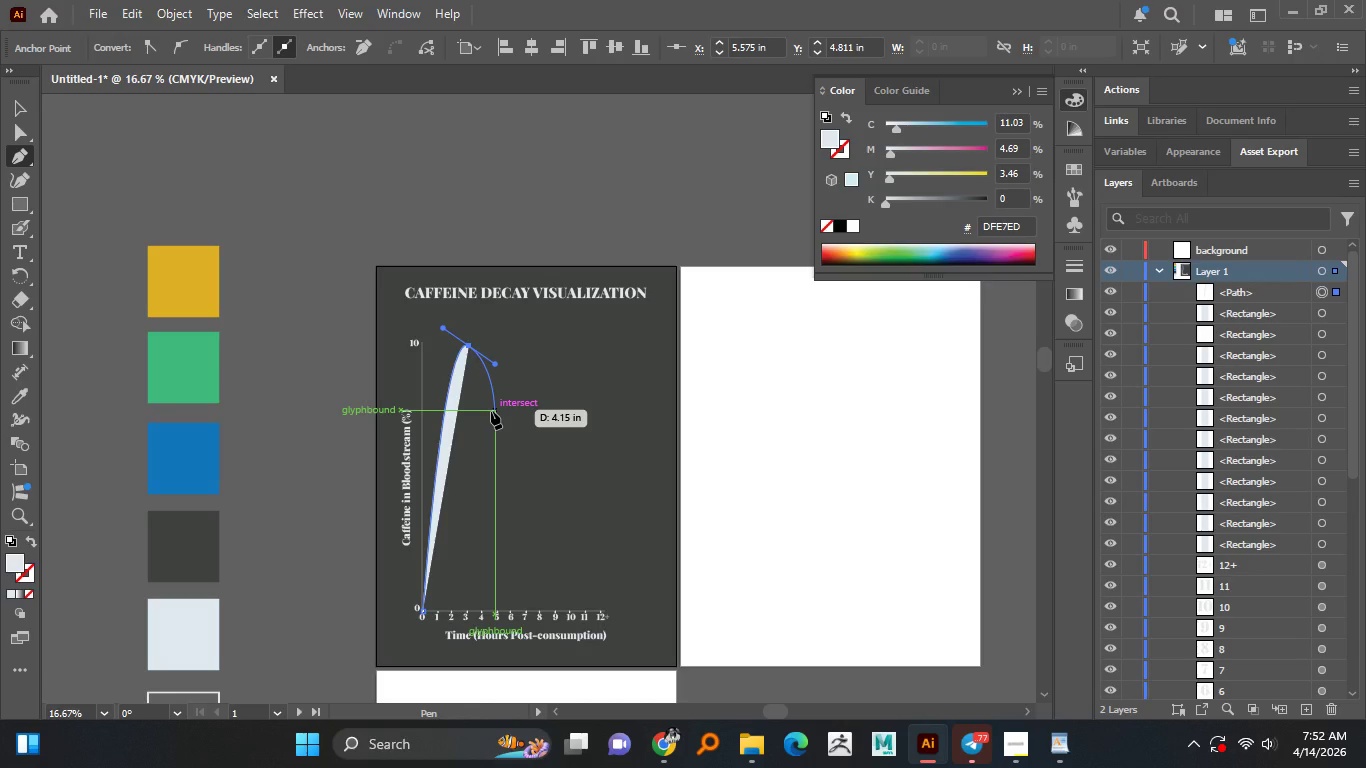 
hold_key(key=AltLeft, duration=1.52)
 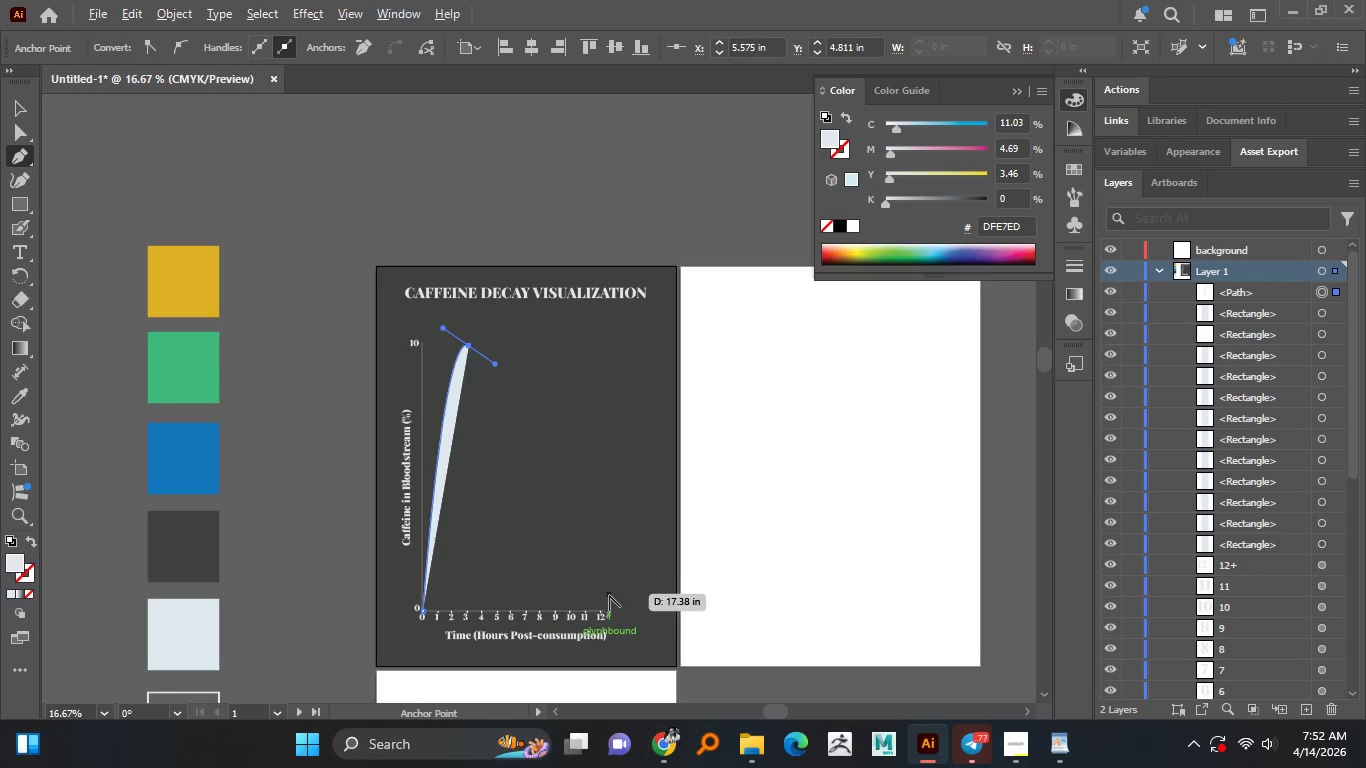 
hold_key(key=AltLeft, duration=1.5)
 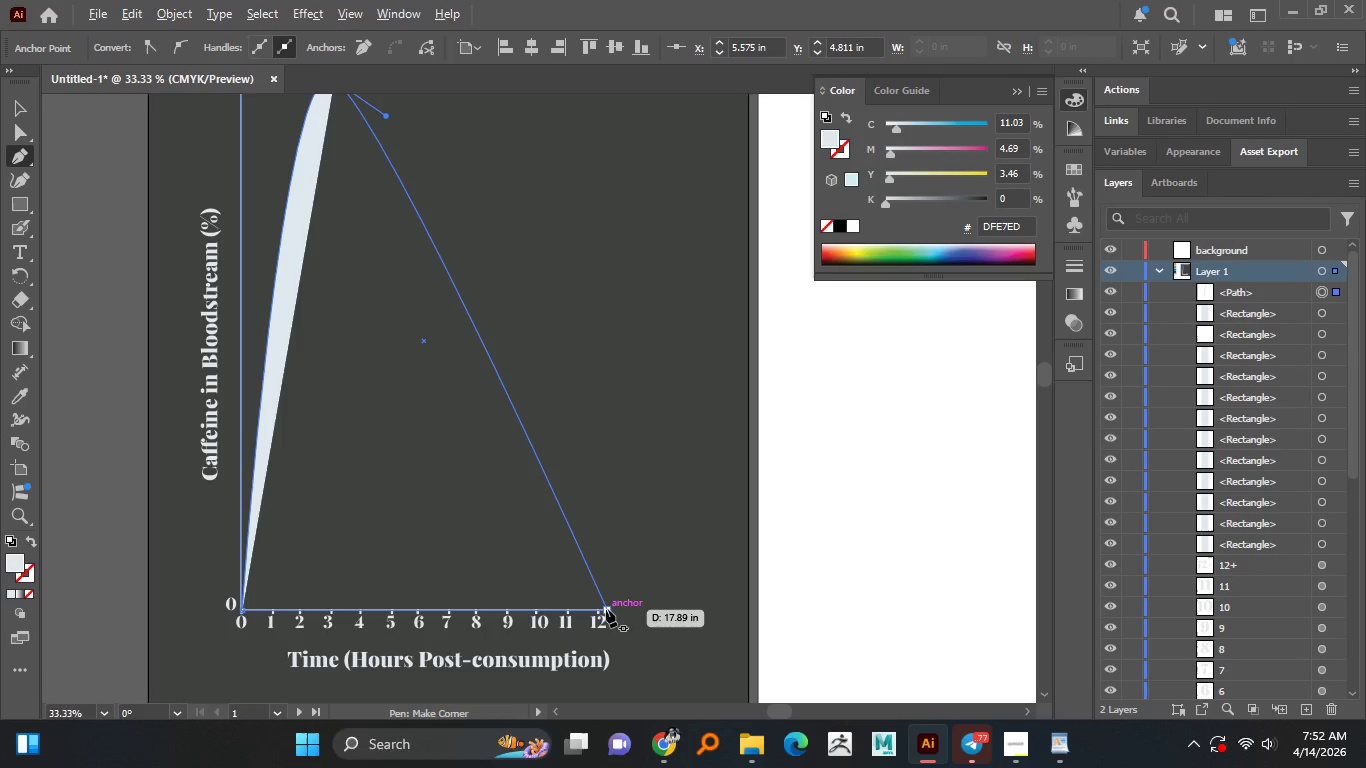 
hold_key(key=AltLeft, duration=1.5)
 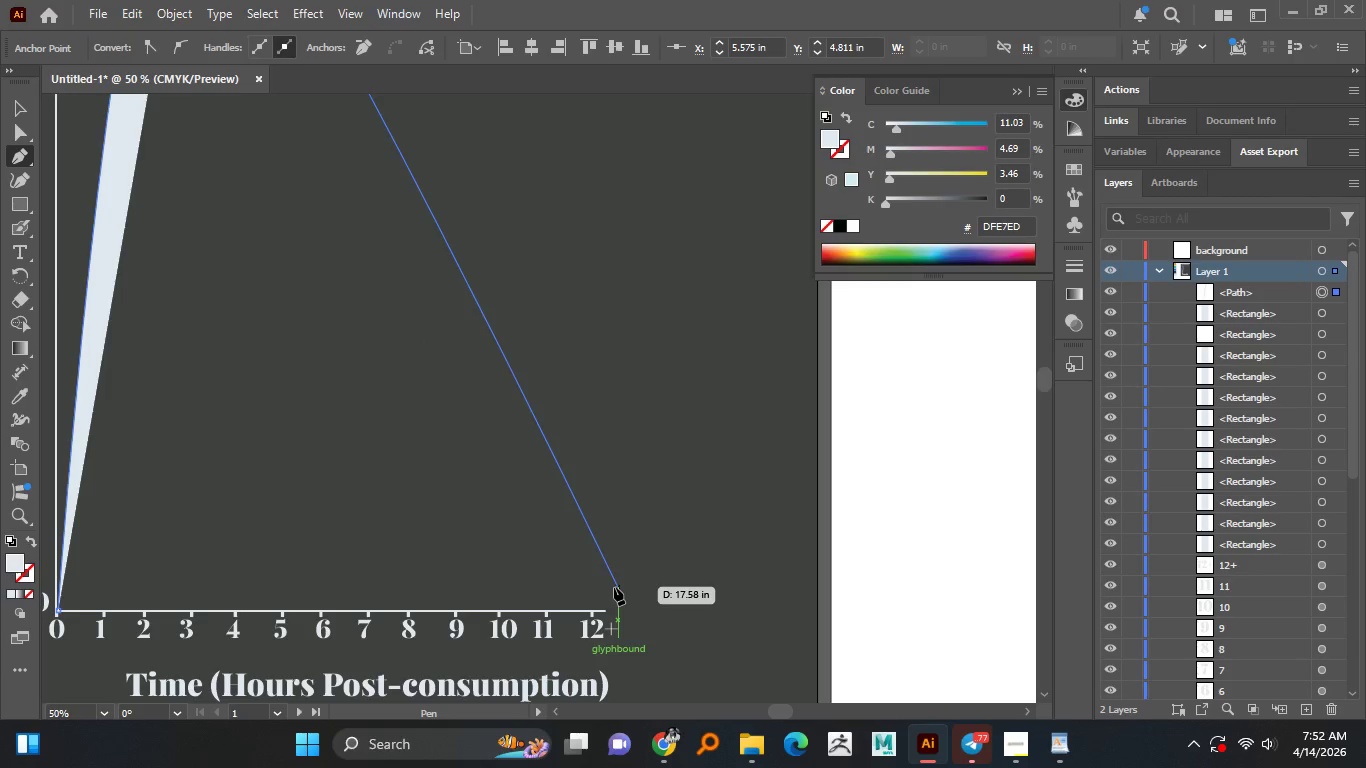 
scroll: coordinate [603, 611], scroll_direction: up, amount: 2.0
 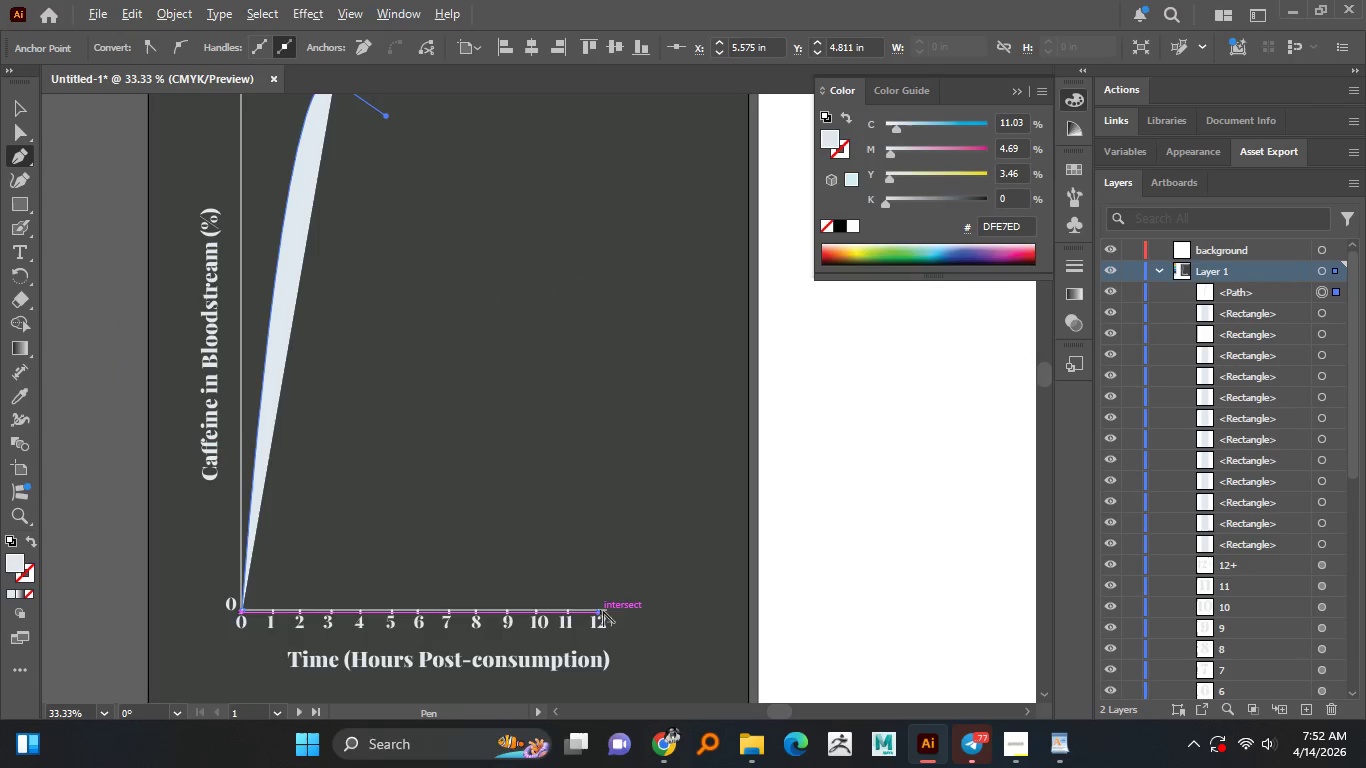 
key(Alt+AltLeft)
 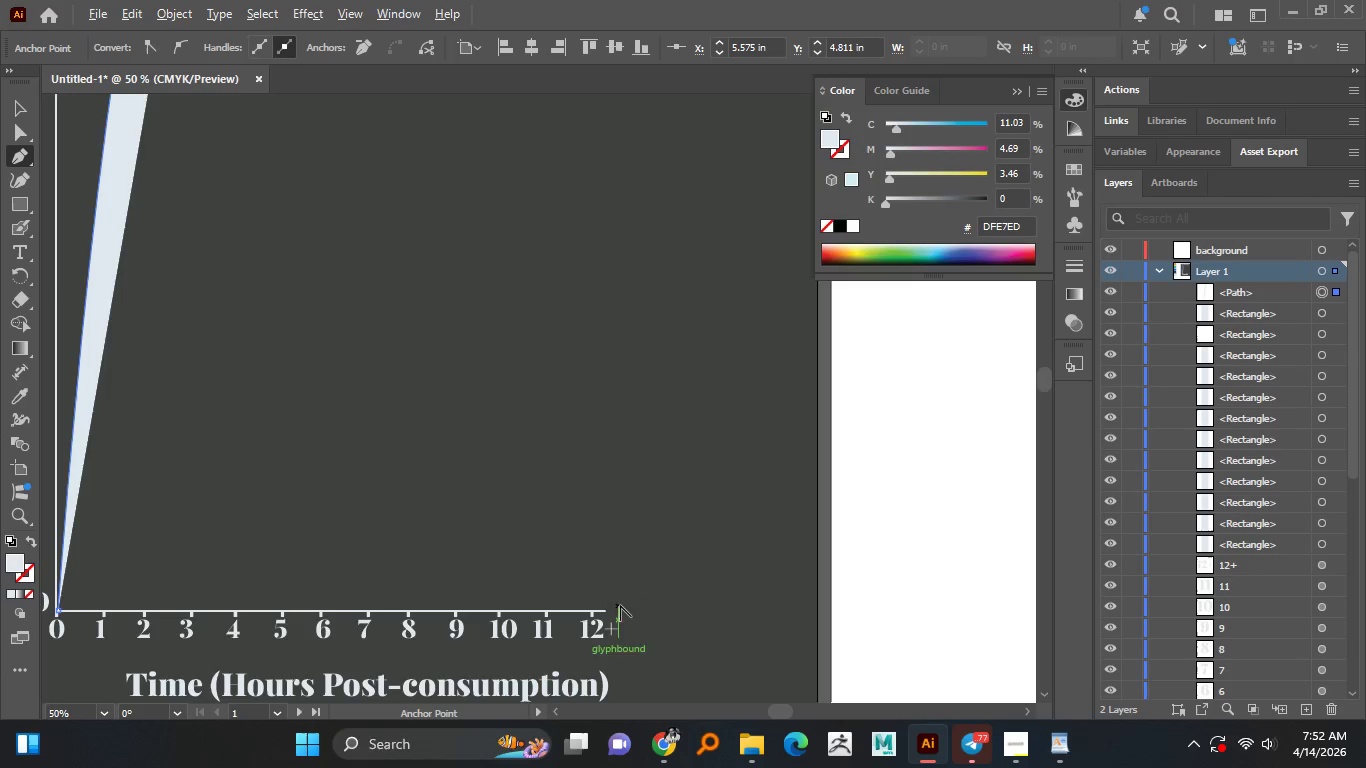 
scroll: coordinate [613, 608], scroll_direction: up, amount: 1.0
 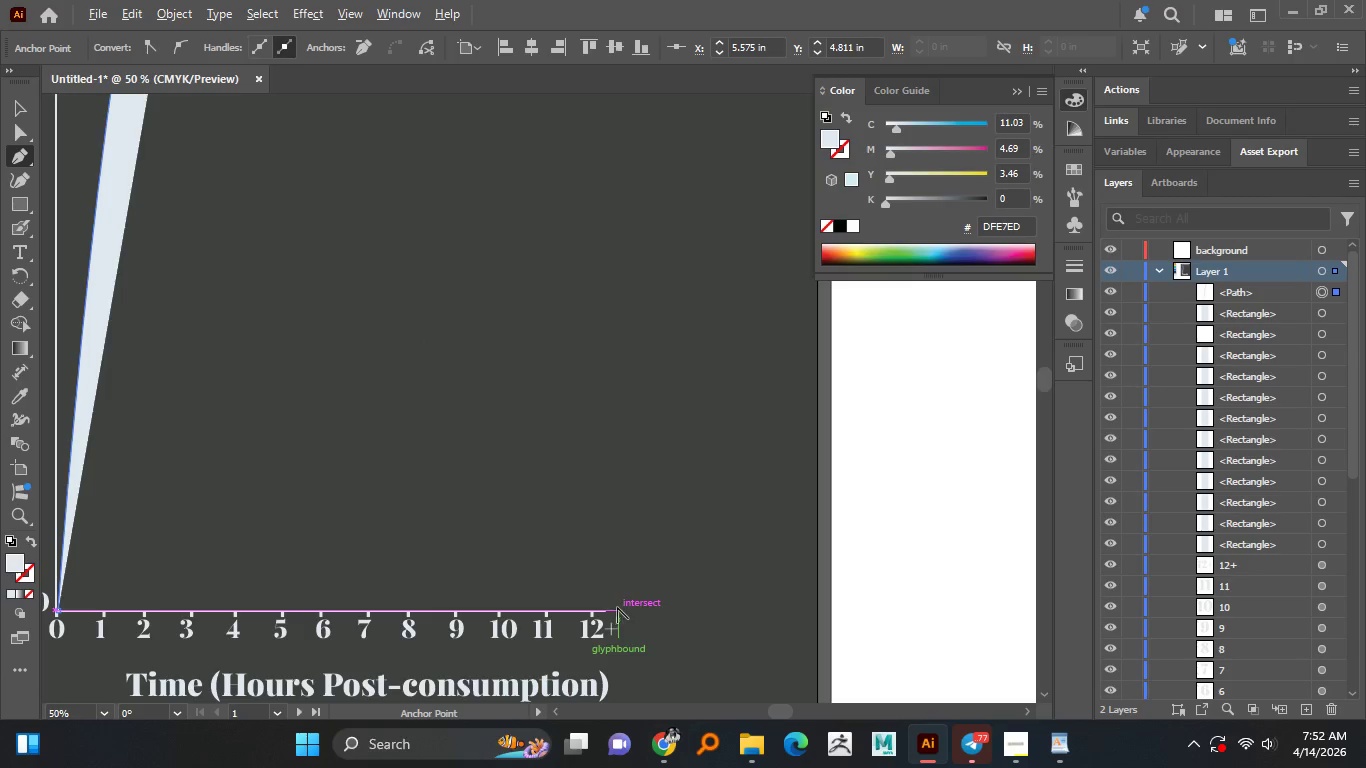 
key(Alt+AltLeft)
 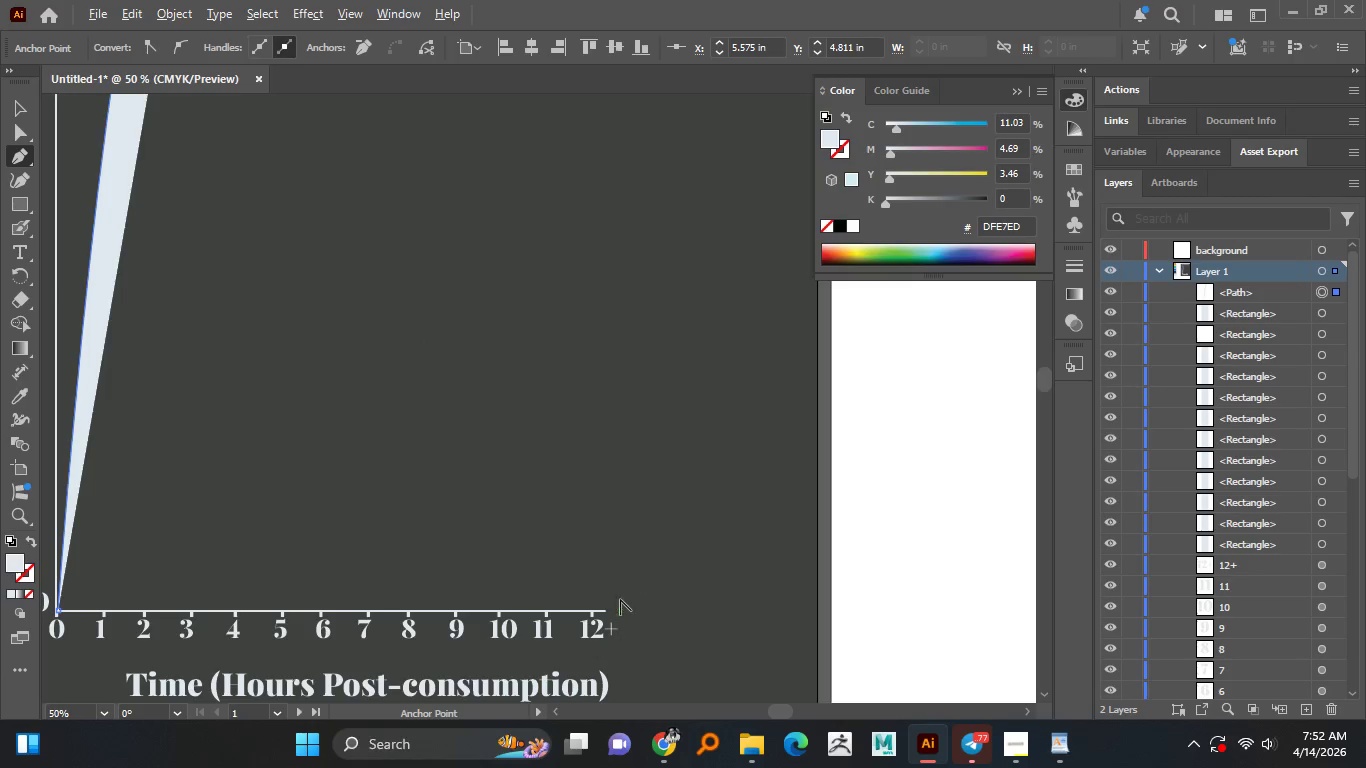 
key(Alt+AltLeft)
 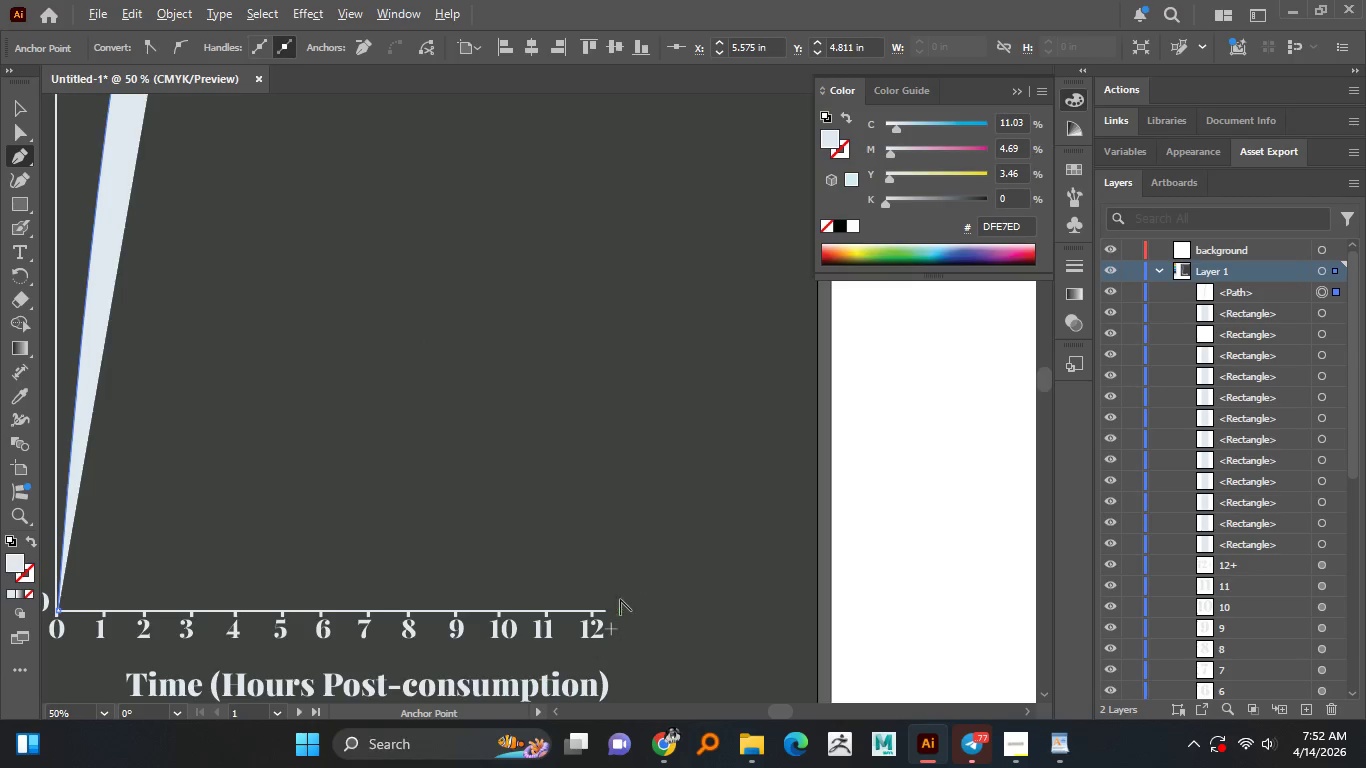 
key(Alt+AltLeft)
 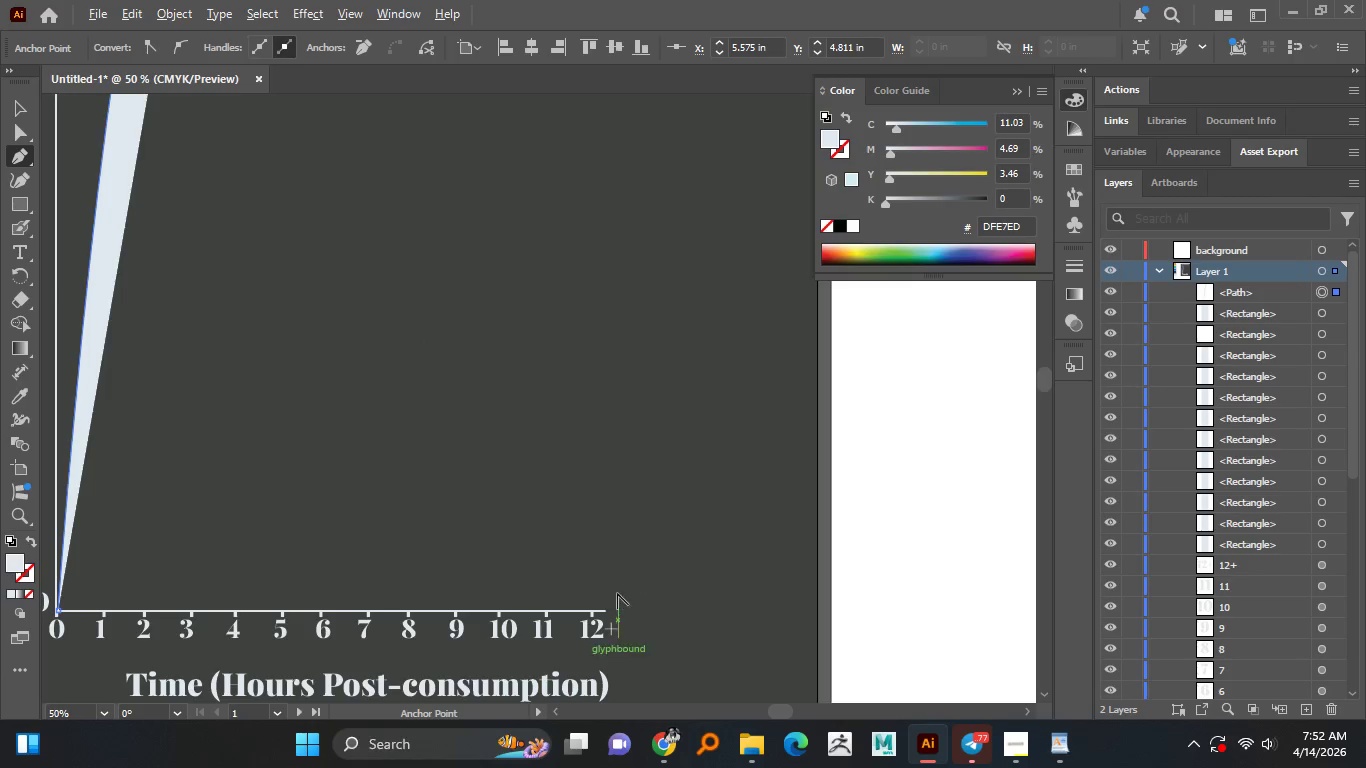 
key(Alt+AltLeft)
 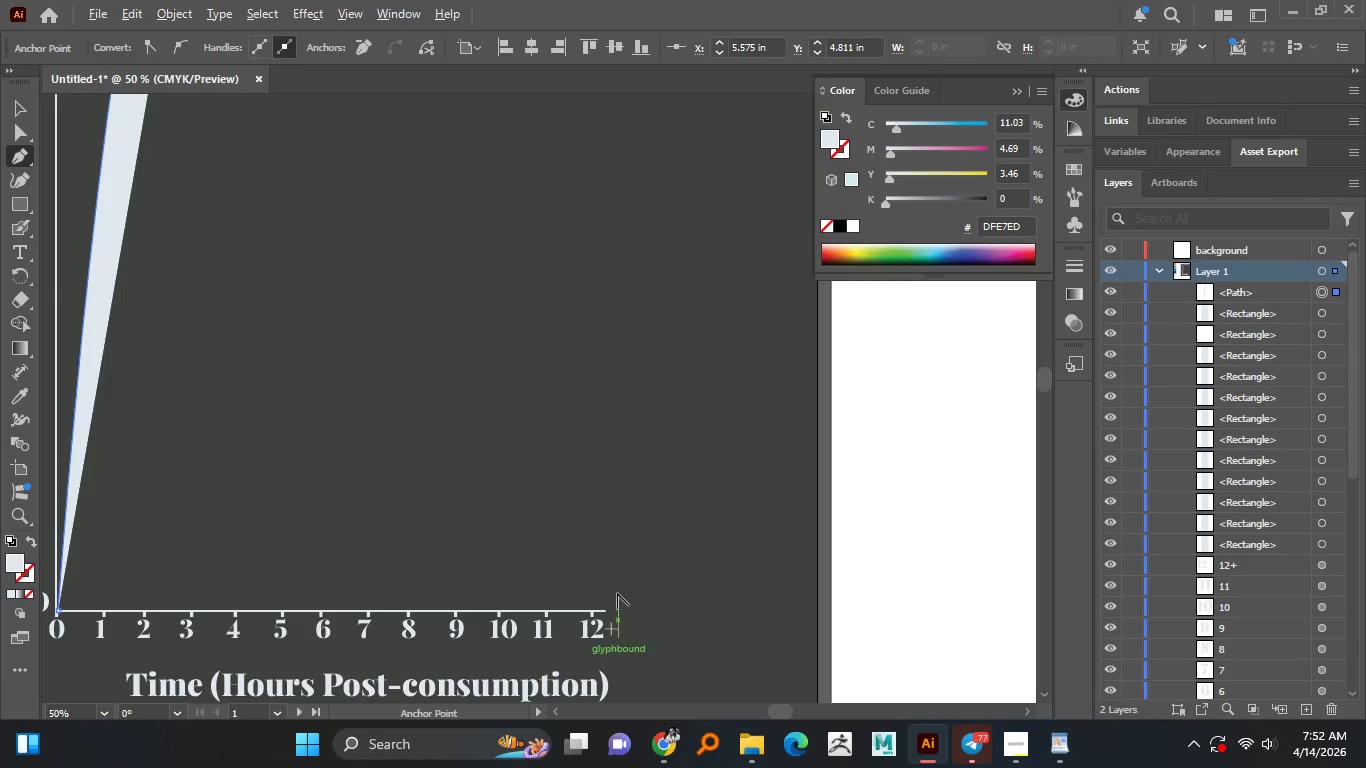 
key(Alt+AltLeft)
 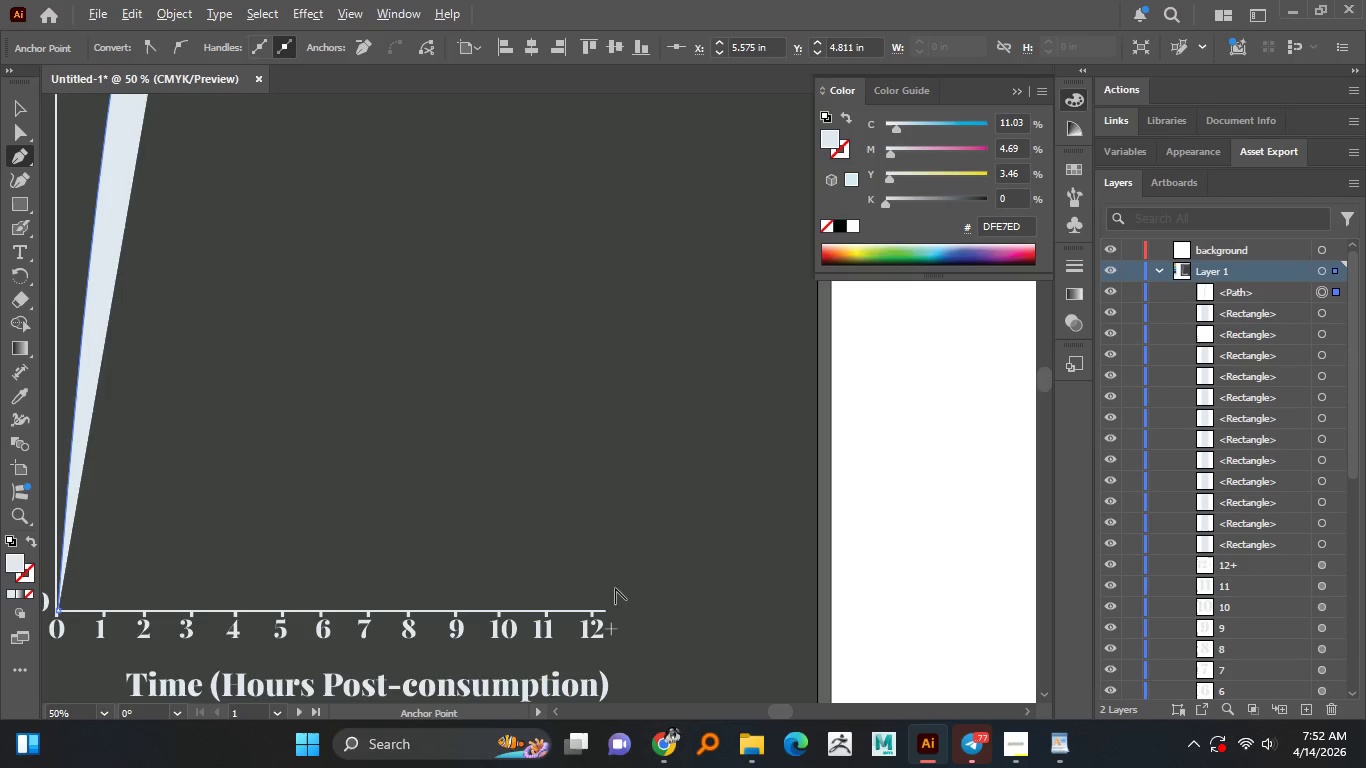 
key(Alt+AltLeft)
 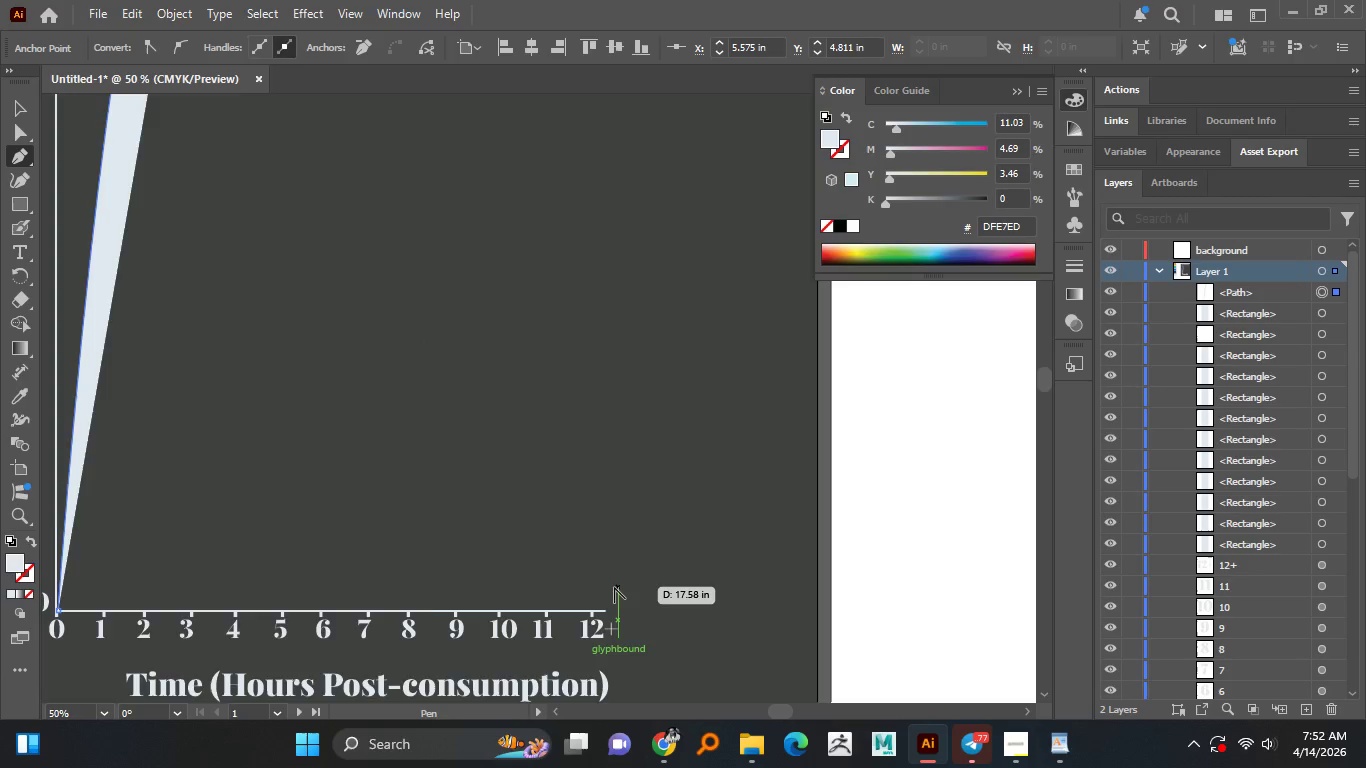 
hold_key(key=AltLeft, duration=0.75)
scroll: coordinate [614, 587], scroll_direction: down, amount: 2.0
 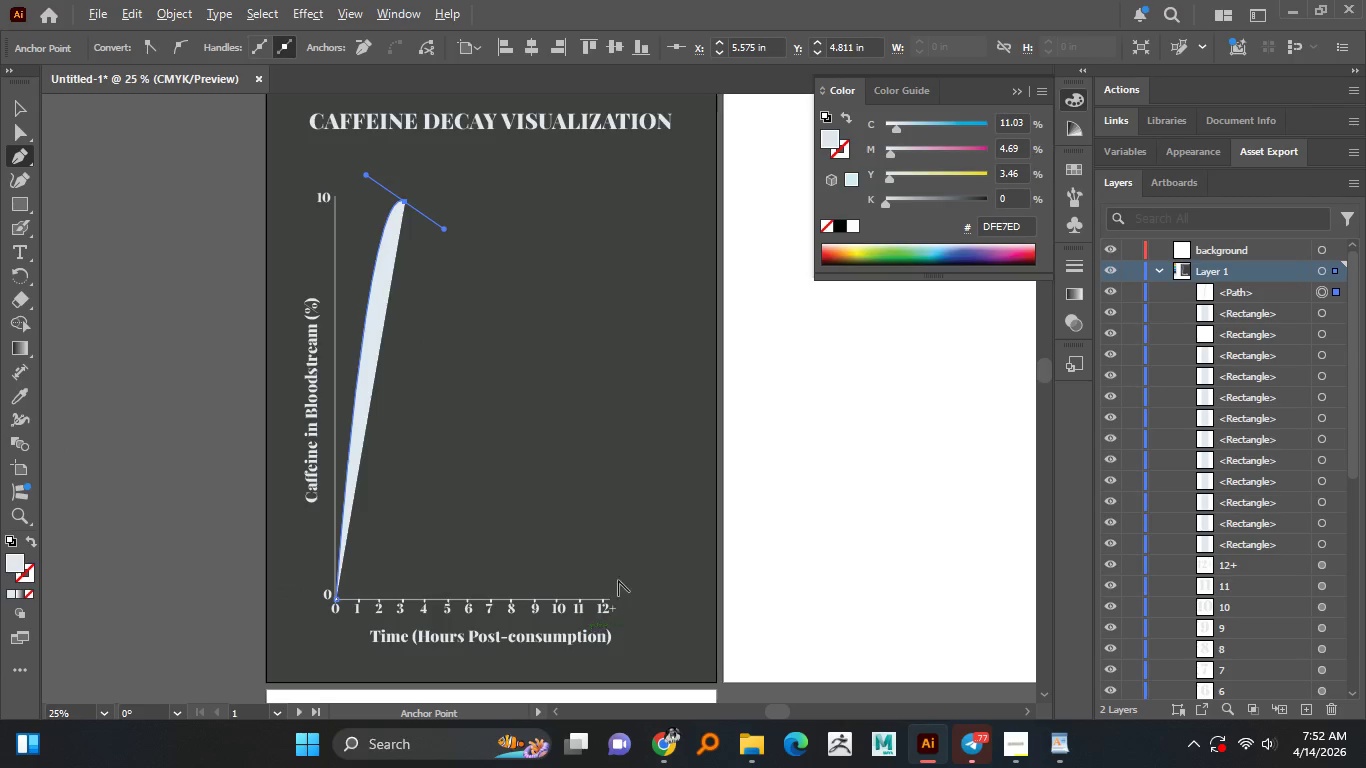 
hold_key(key=AltLeft, duration=23.95)
left_click_drag(start_coordinate=[609, 583], to_coordinate=[861, 588])
 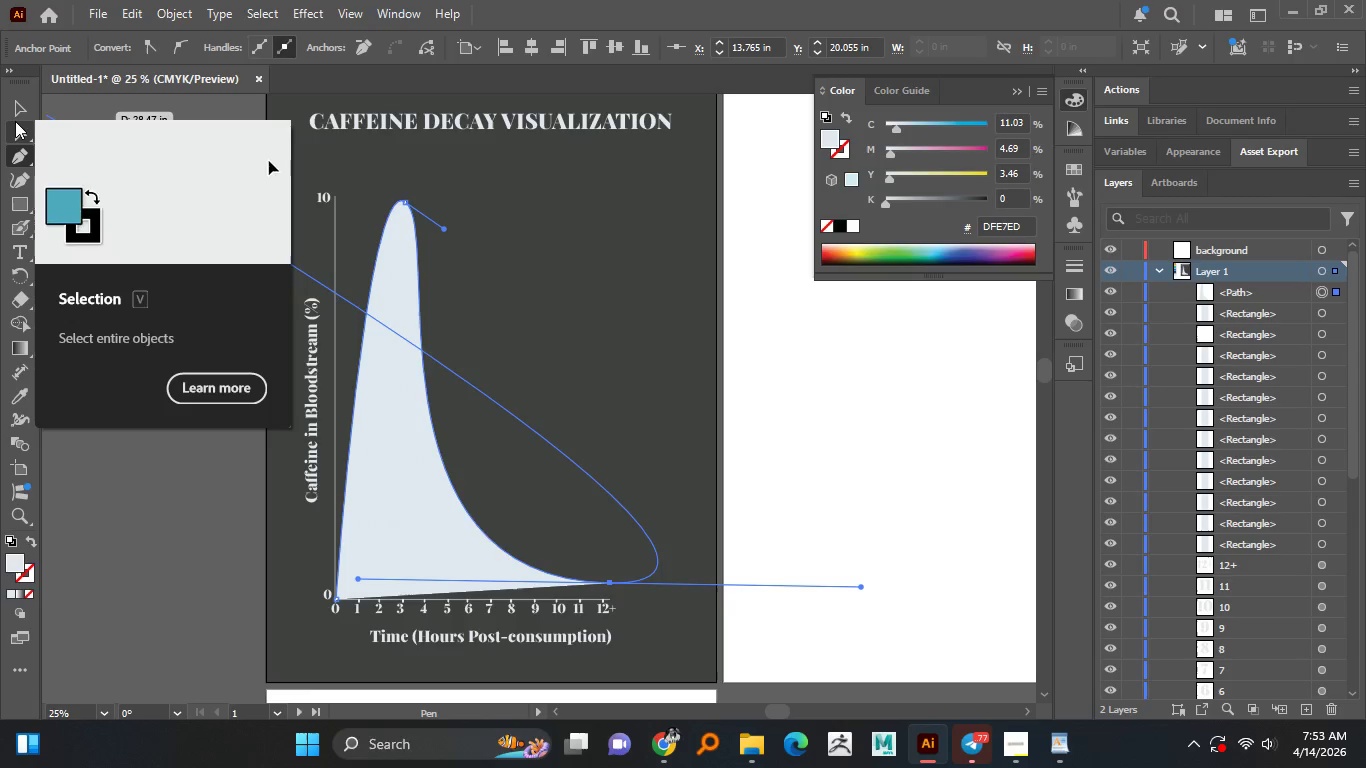 
left_click([17, 127])
 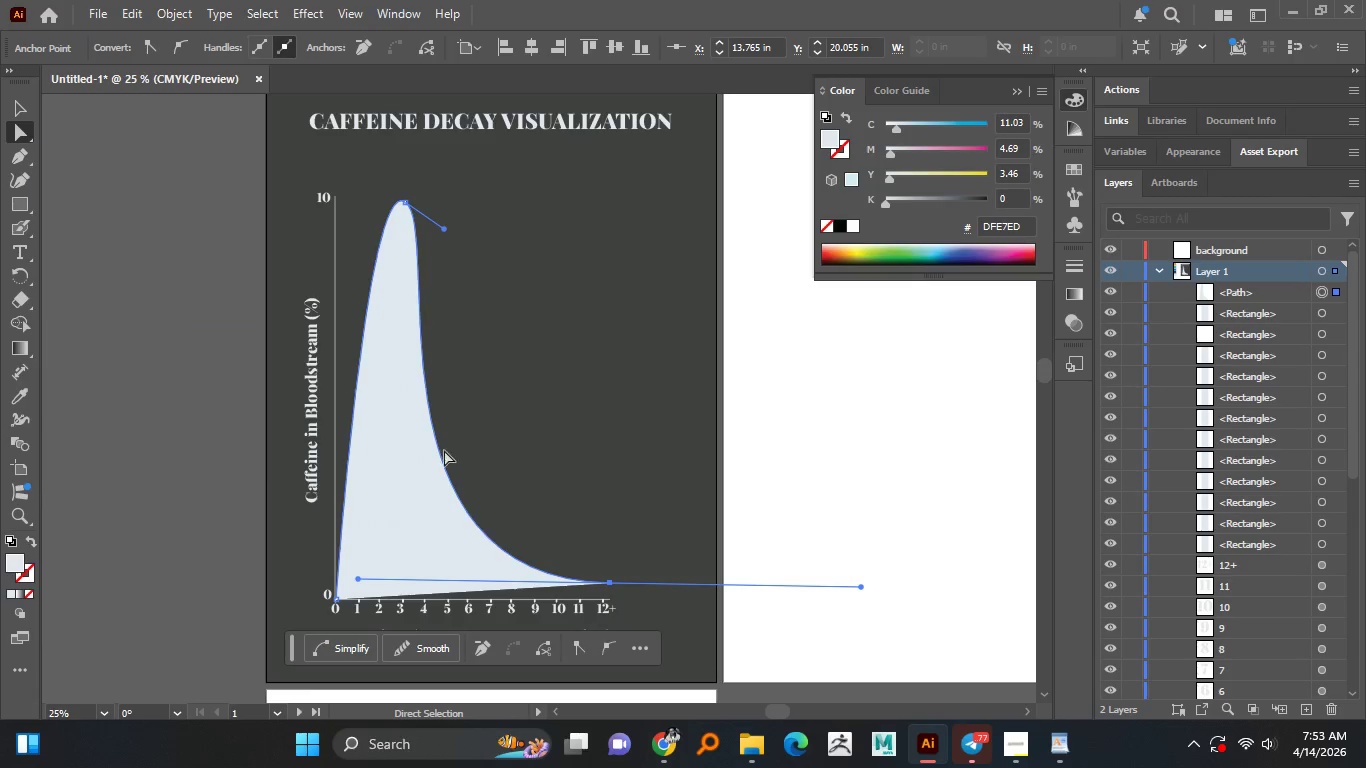 
hold_key(key=AltLeft, duration=1.51)
scroll: coordinate [504, 524], scroll_direction: up, amount: 2.0
 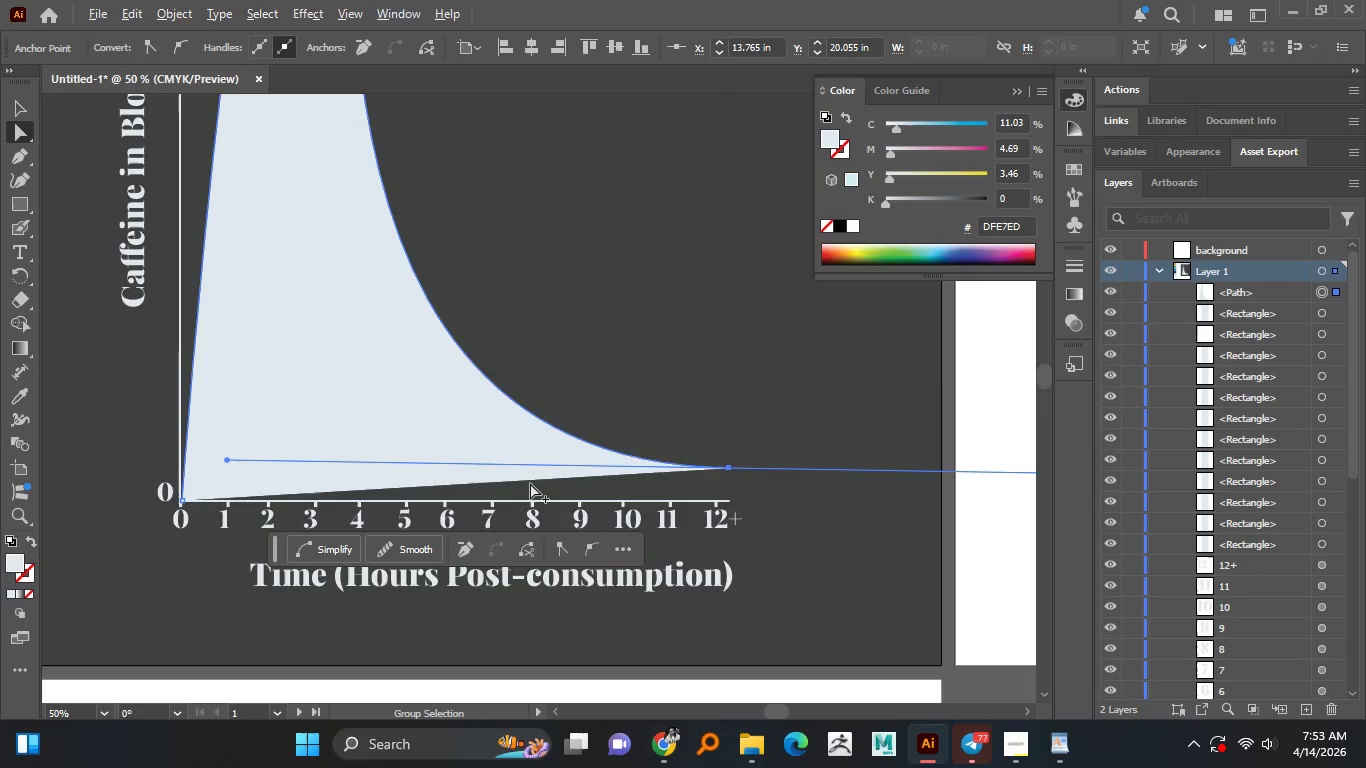 
hold_key(key=AltLeft, duration=0.45)
 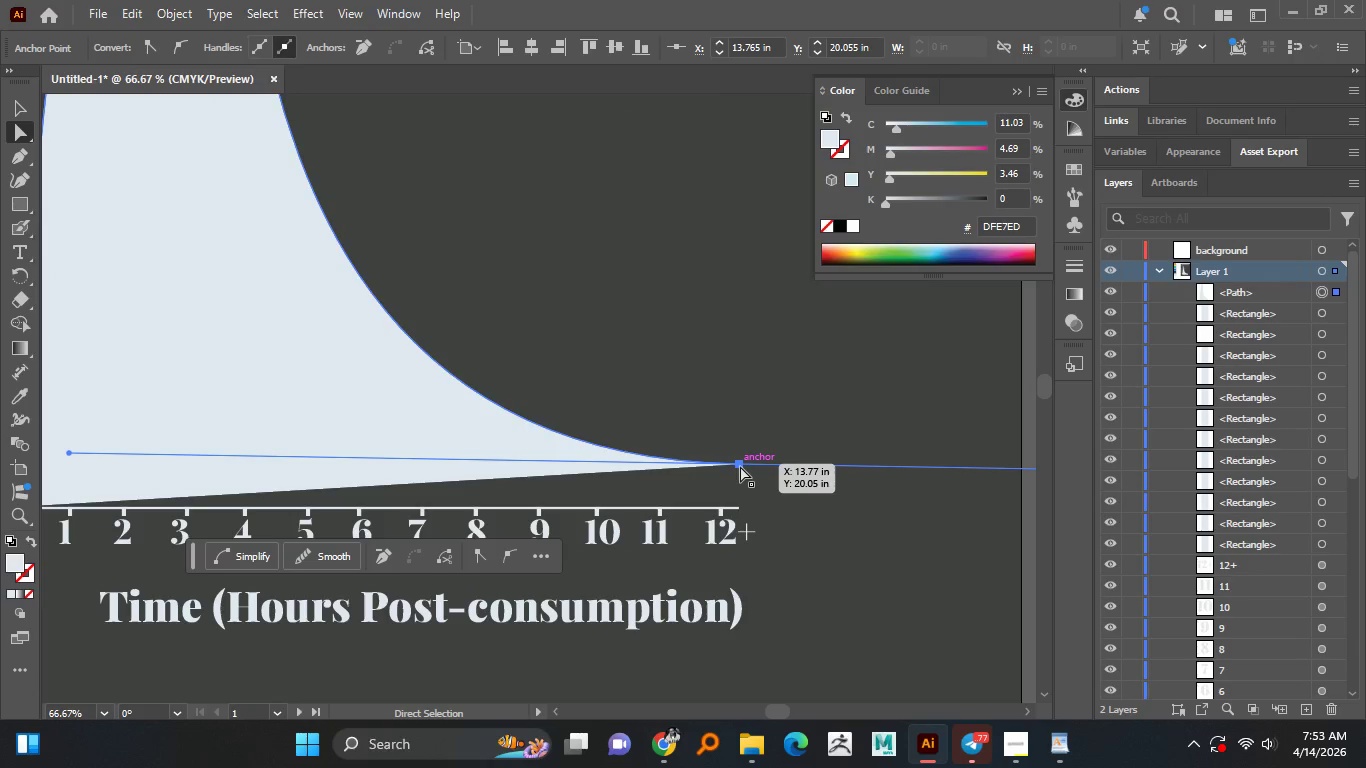 
scroll: coordinate [530, 483], scroll_direction: up, amount: 1.0
 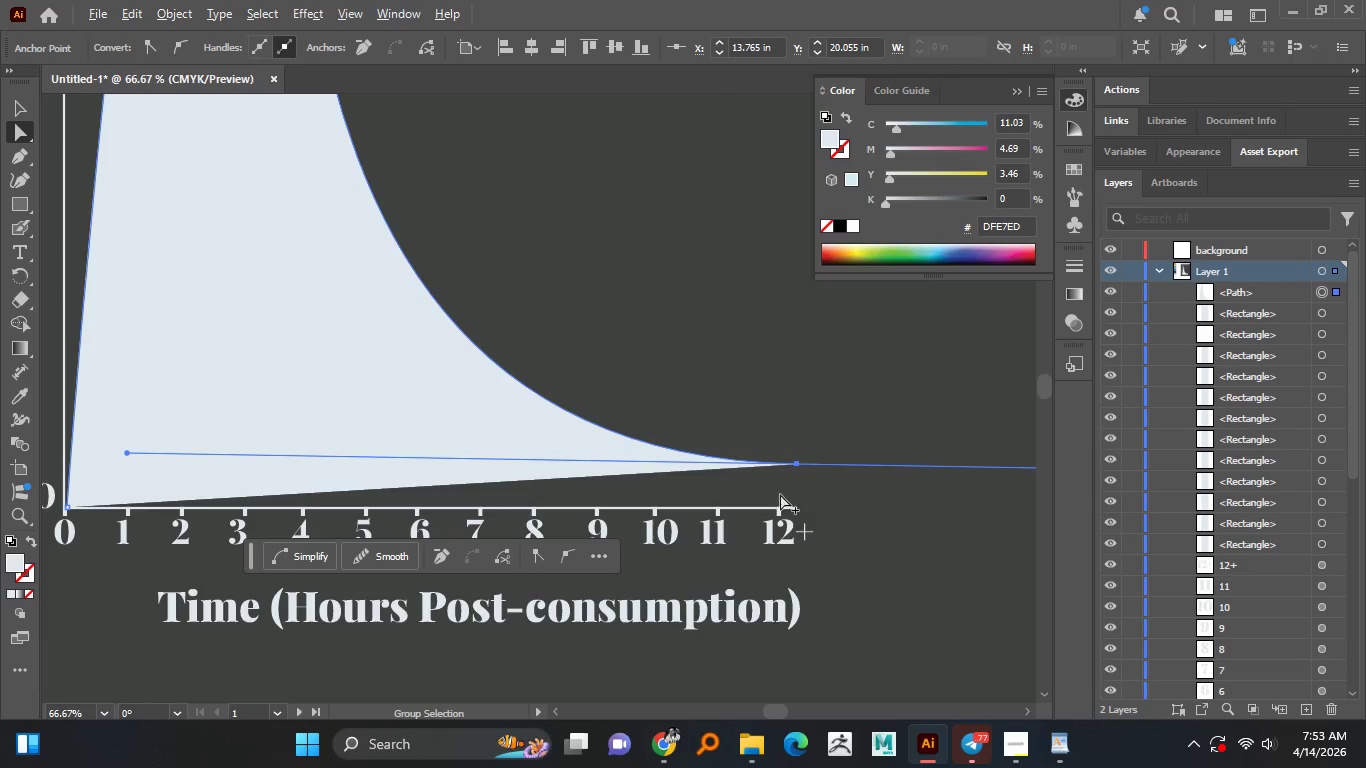 
hold_key(key=AltLeft, duration=3.33)
left_click([740, 466])
 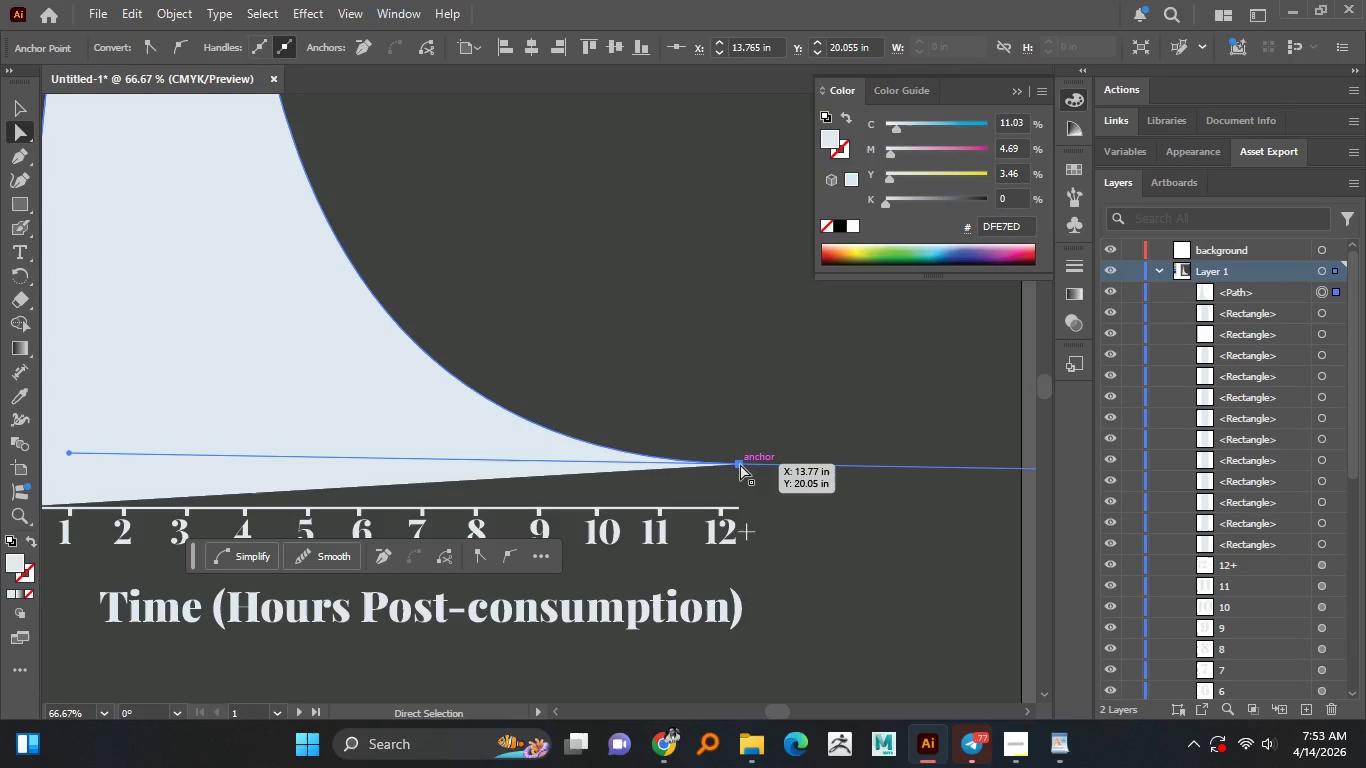 
left_click_drag(start_coordinate=[740, 464], to_coordinate=[740, 473])
 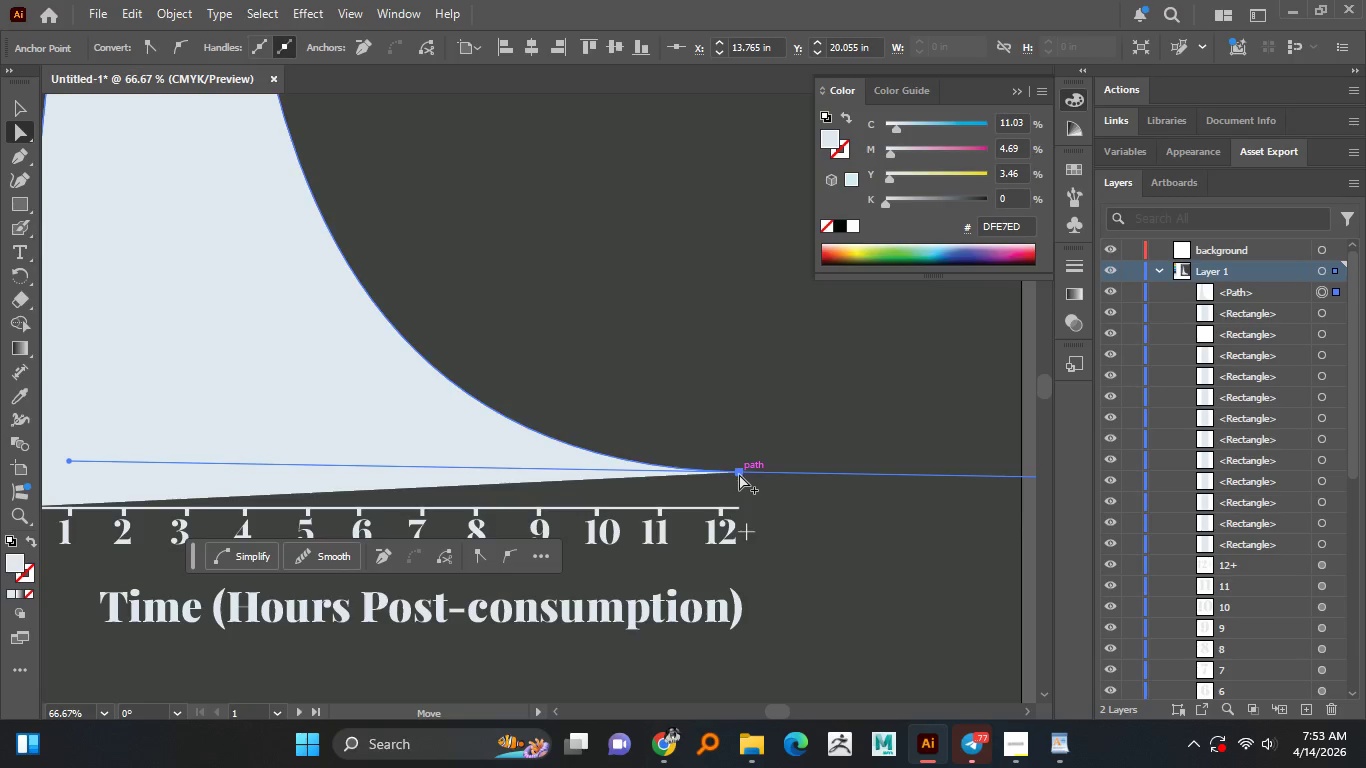 
hold_key(key=AltLeft, duration=1.51)
scroll: coordinate [739, 474], scroll_direction: down, amount: 2.0
 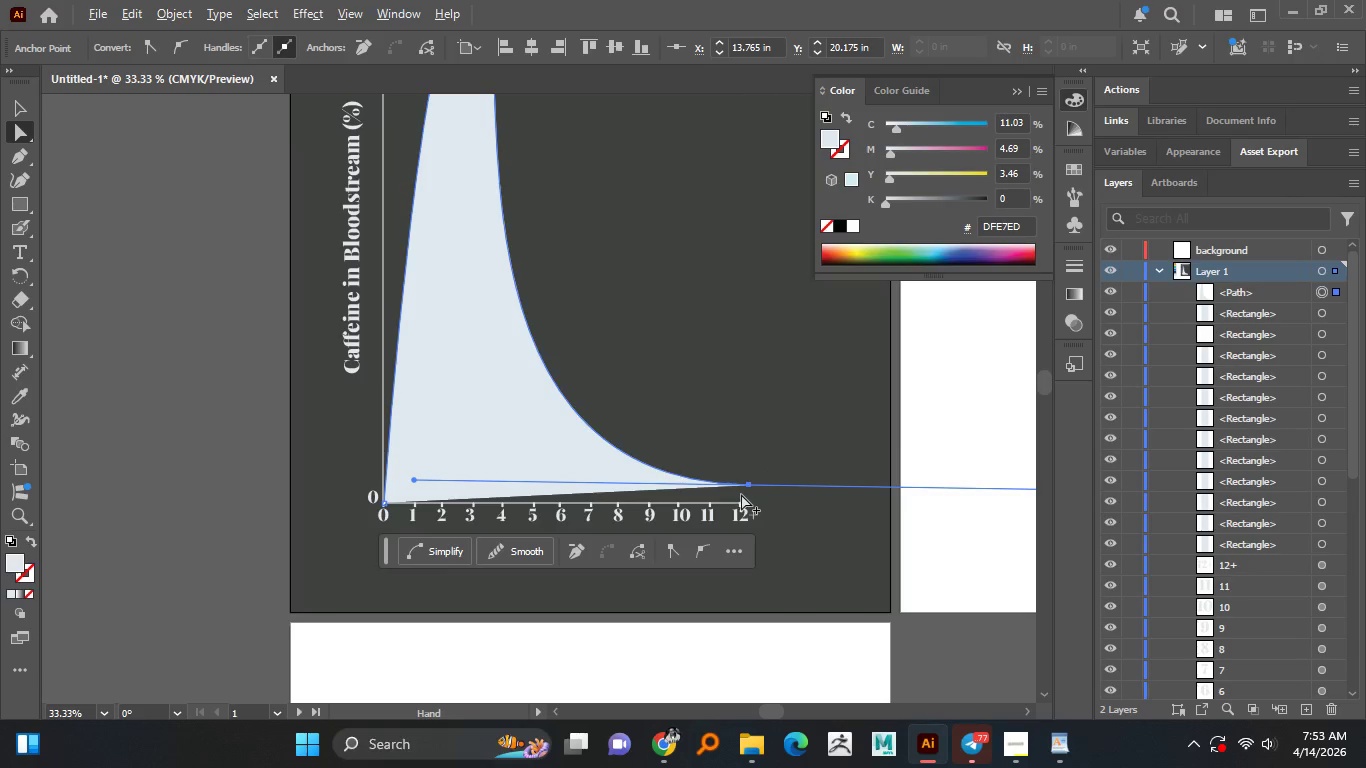 
hold_key(key=AltLeft, duration=0.33)
 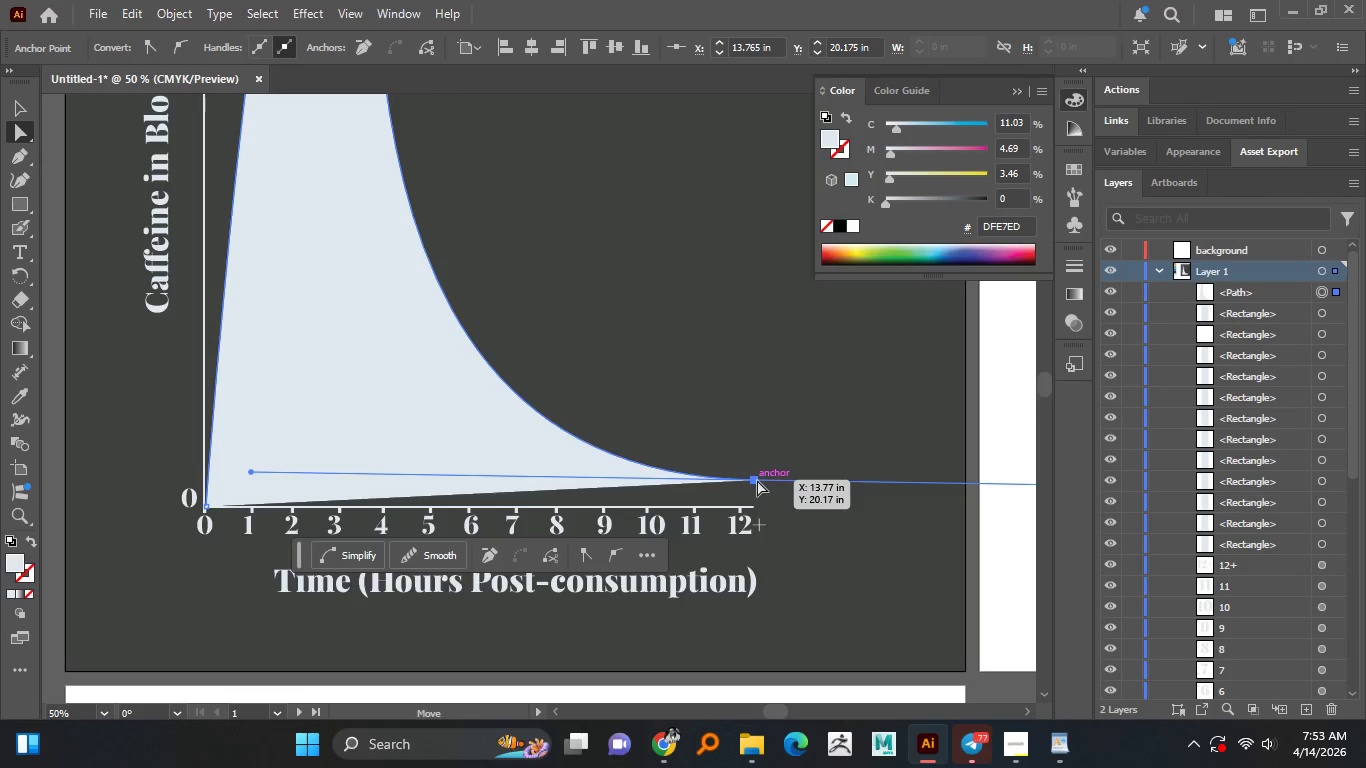 
hold_key(key=AltLeft, duration=26.94)
 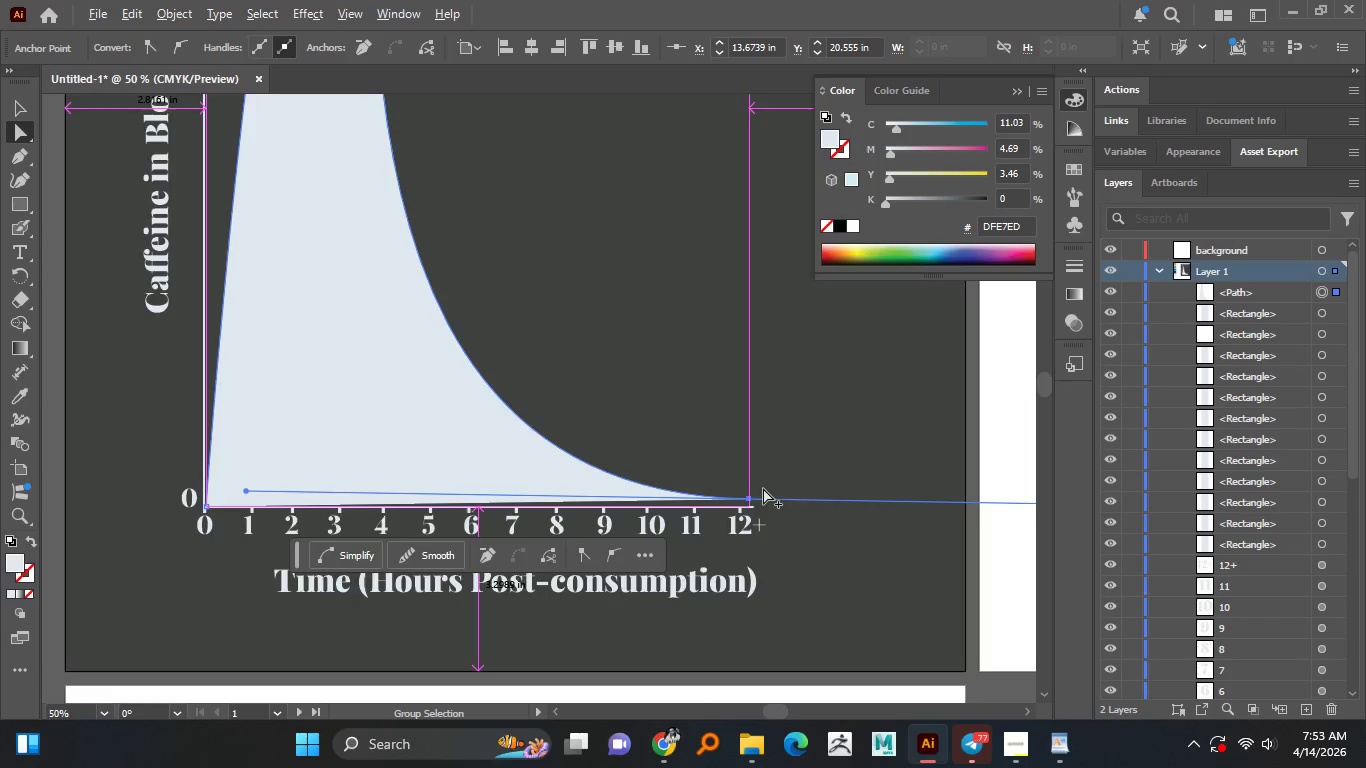 
scroll: coordinate [741, 494], scroll_direction: up, amount: 1.0
 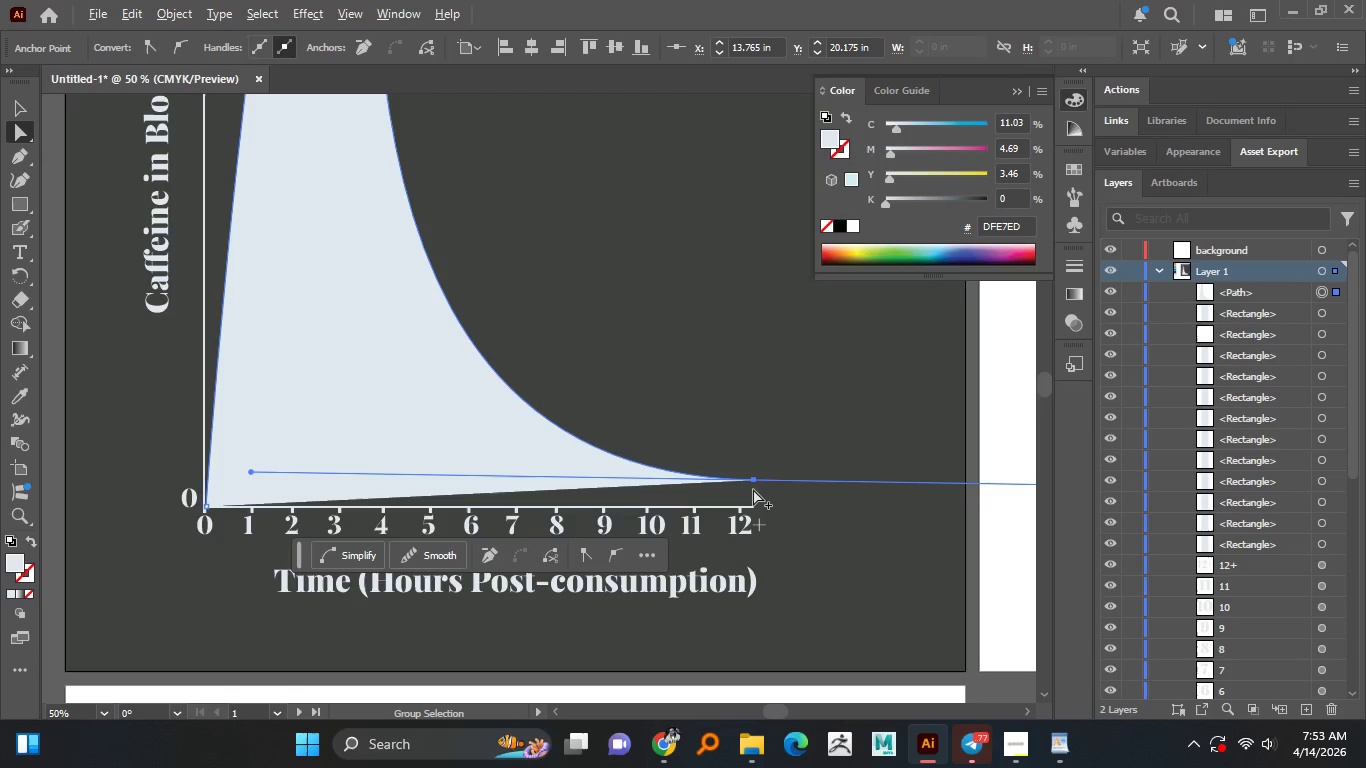 
left_click([757, 480])
 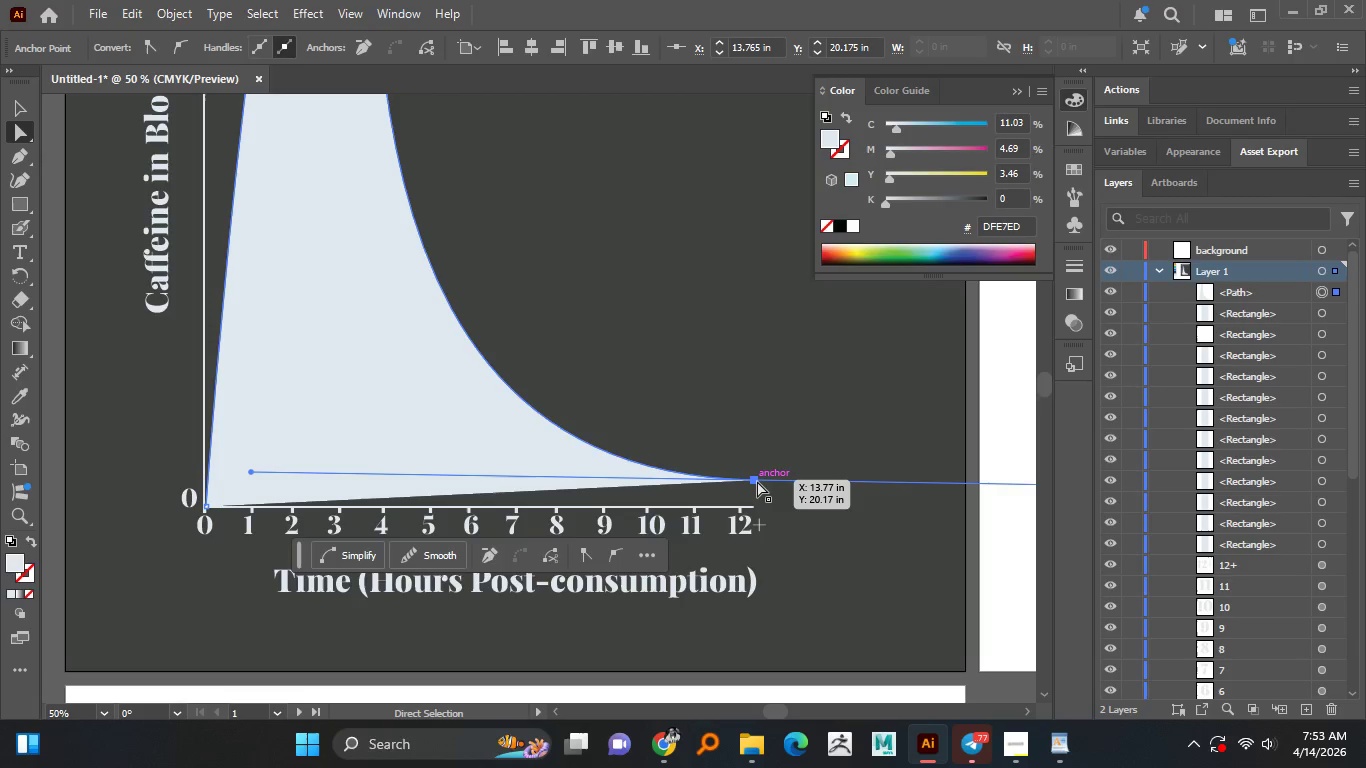 
left_click_drag(start_coordinate=[755, 482], to_coordinate=[755, 494])
 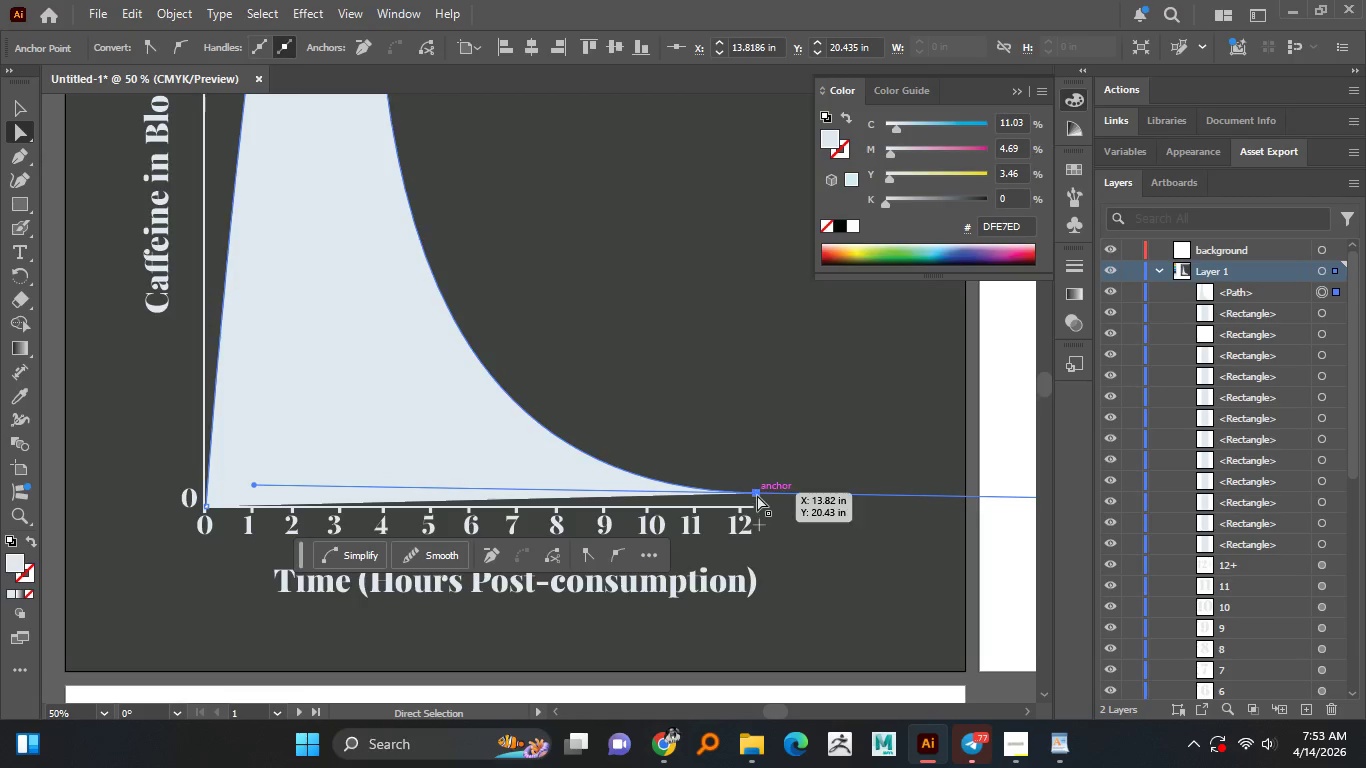 
left_click_drag(start_coordinate=[757, 495], to_coordinate=[752, 495])
 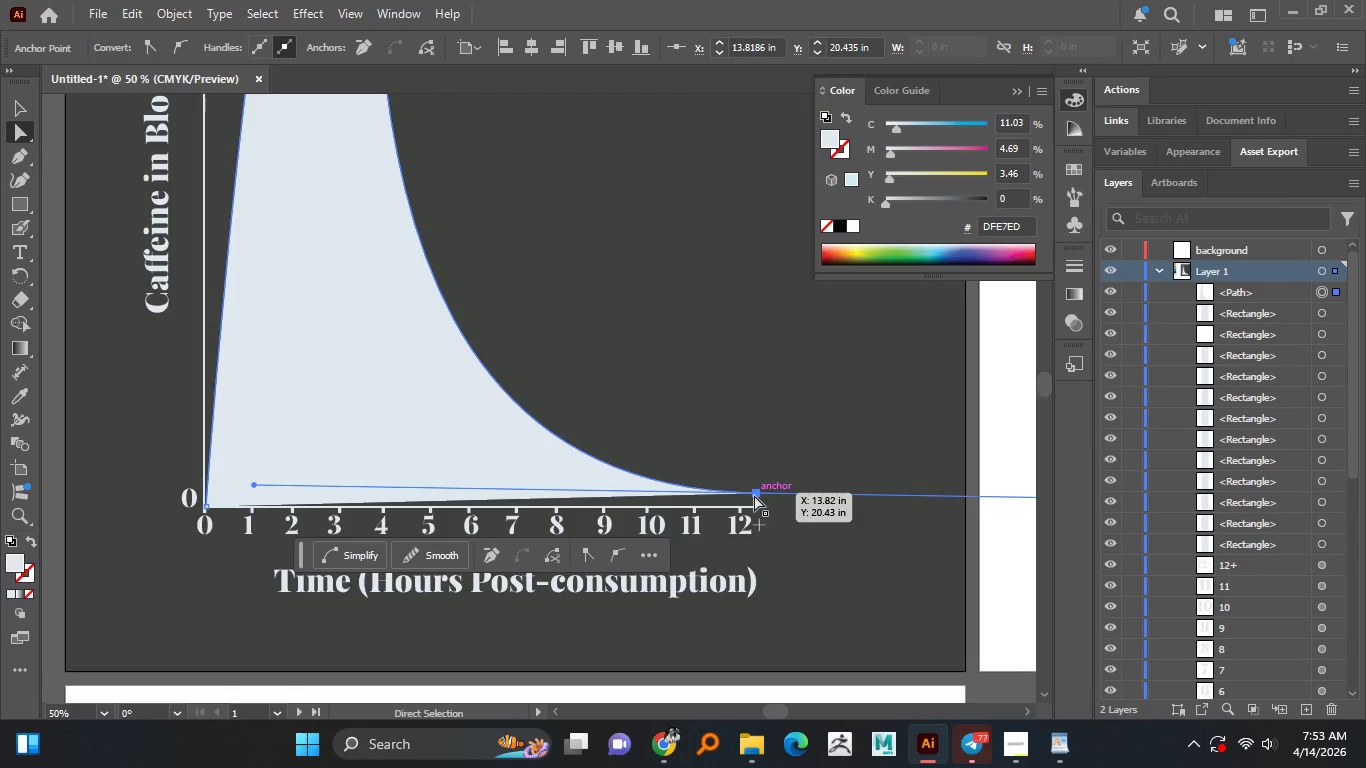 
hold_key(key=ShiftLeft, duration=1.52)
 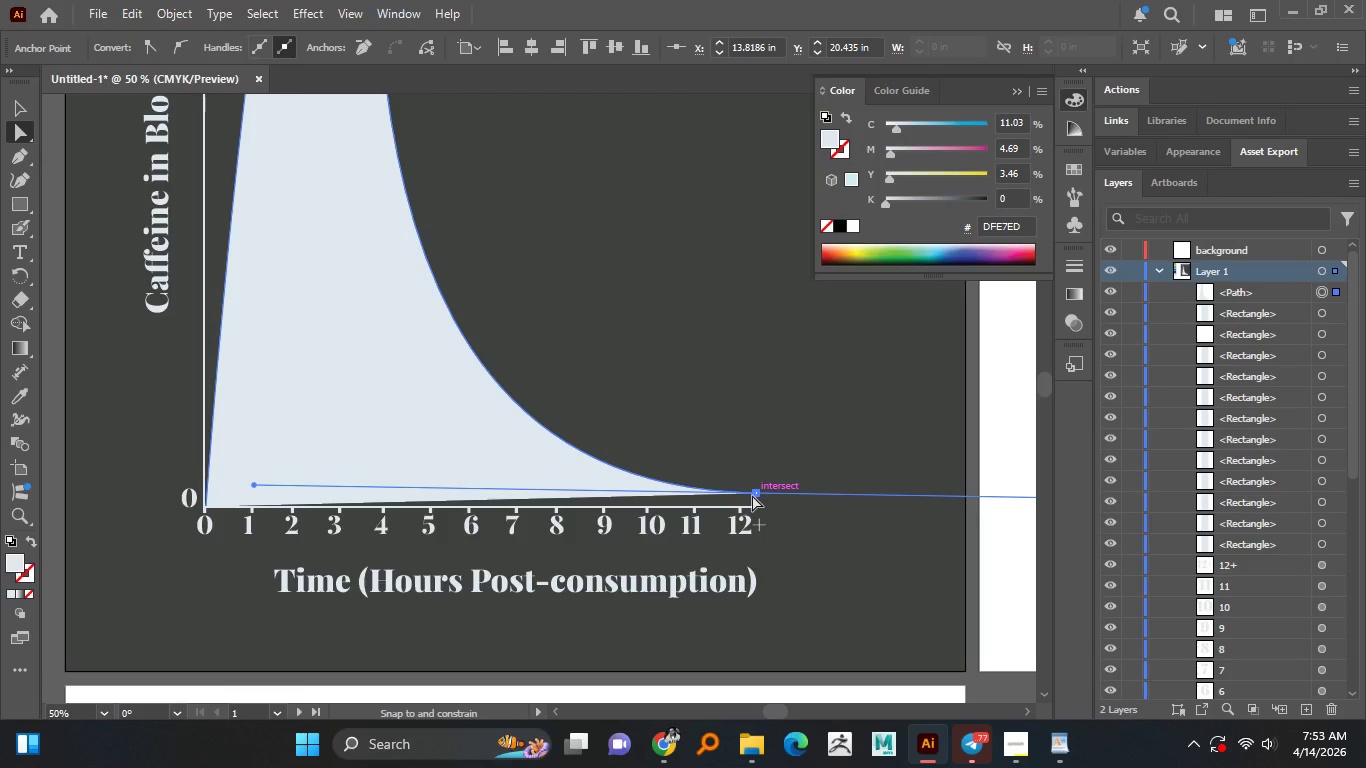 
key(Shift+ShiftLeft)
 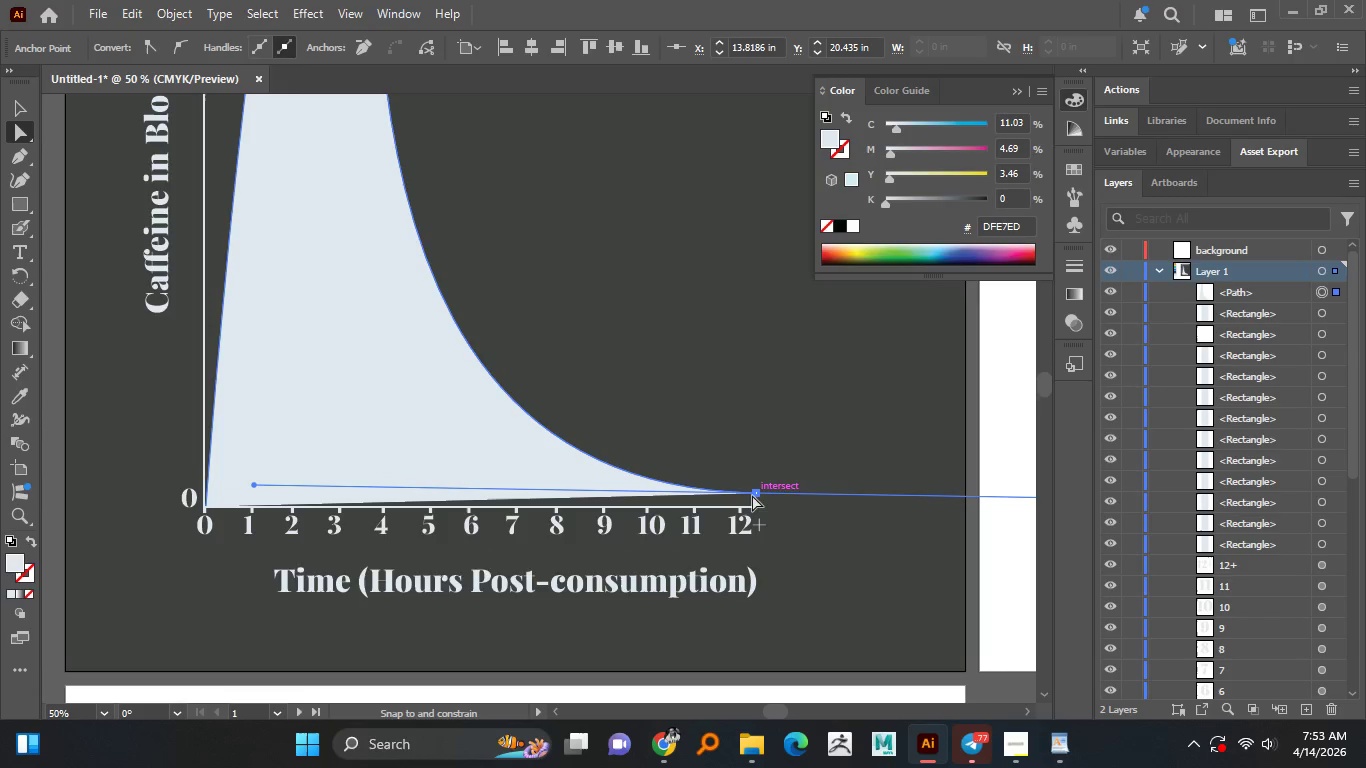 
key(Shift+ShiftLeft)
 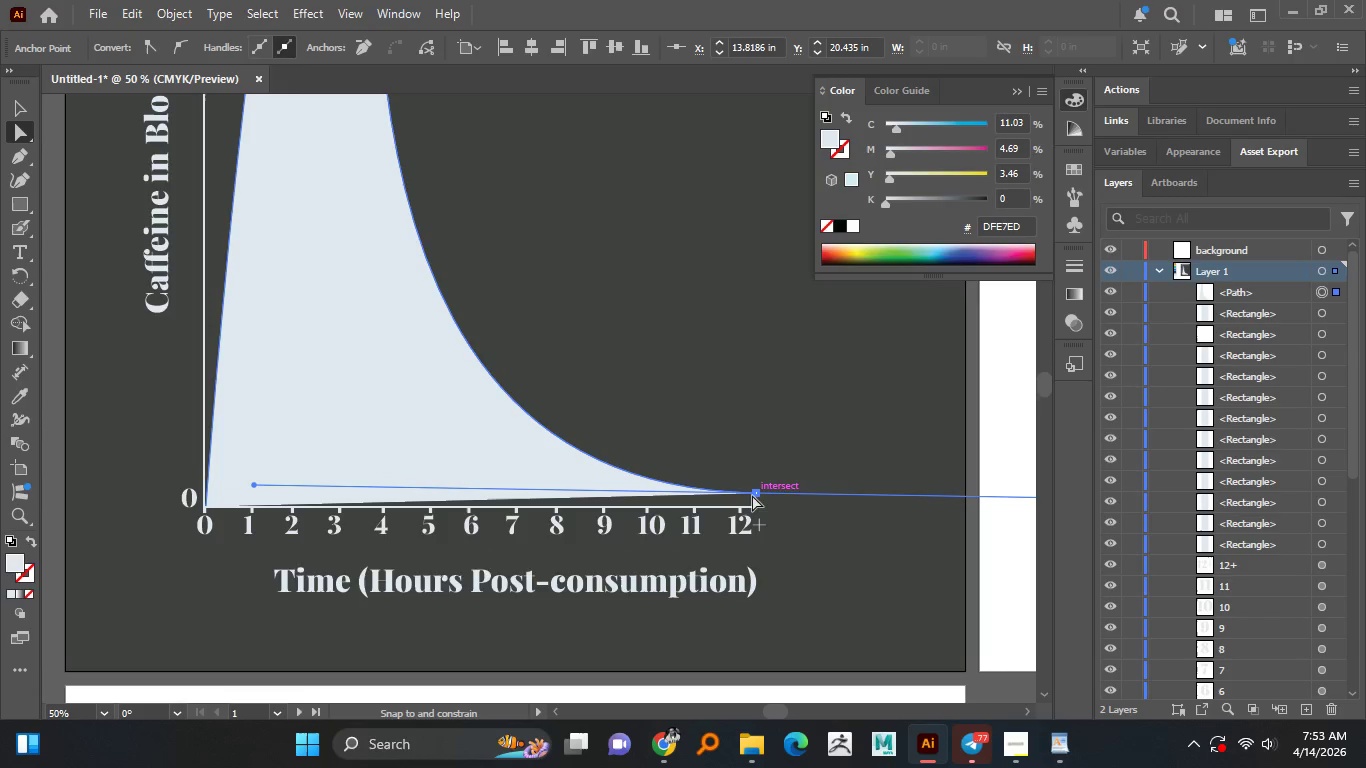 
key(Shift+ShiftLeft)
 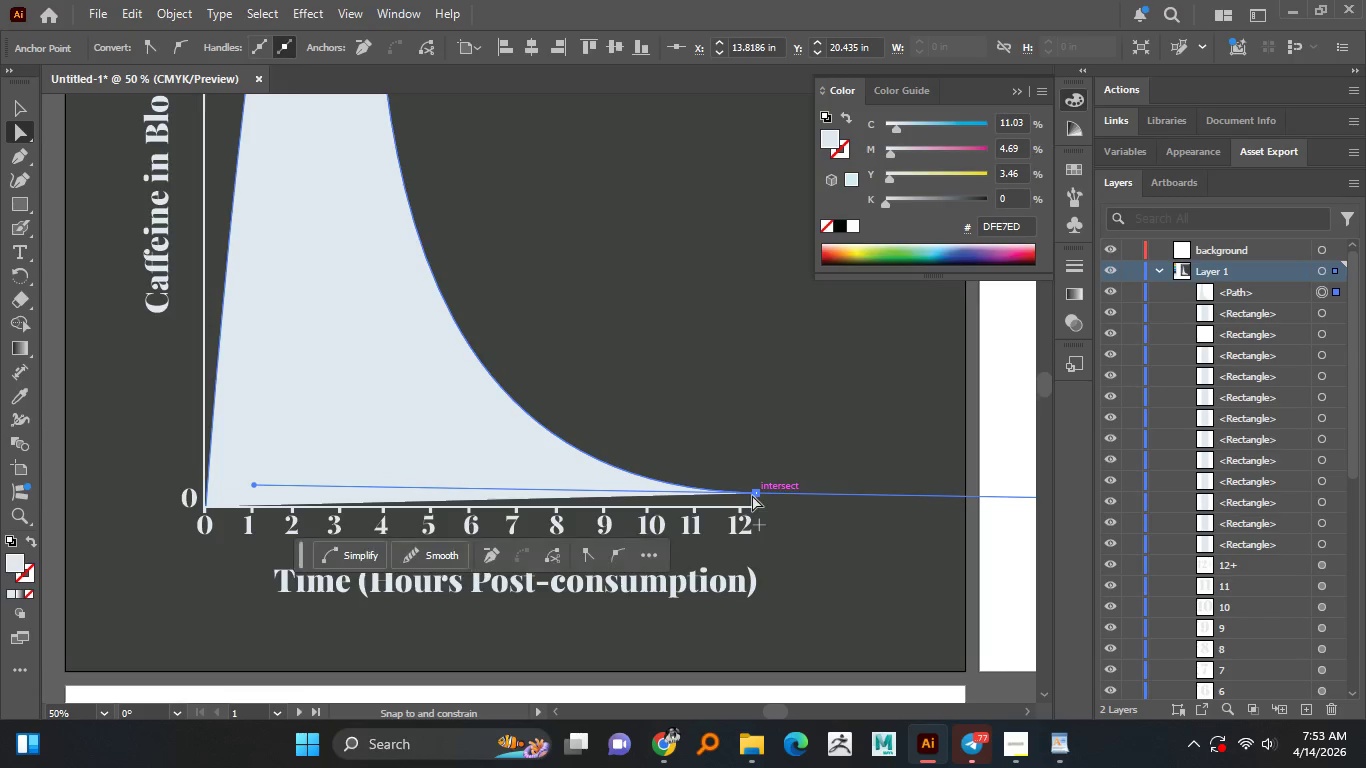 
key(Shift+ShiftLeft)
 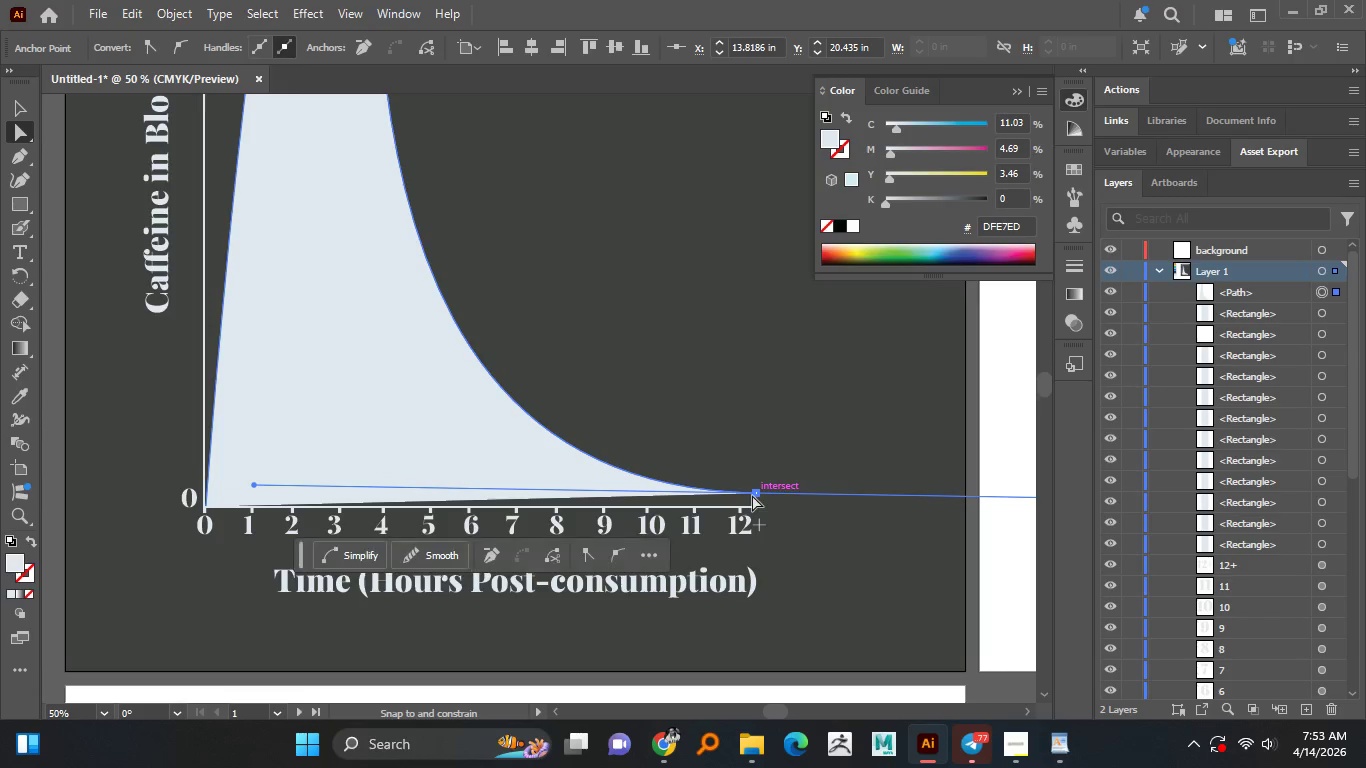 
key(Shift+ShiftLeft)
 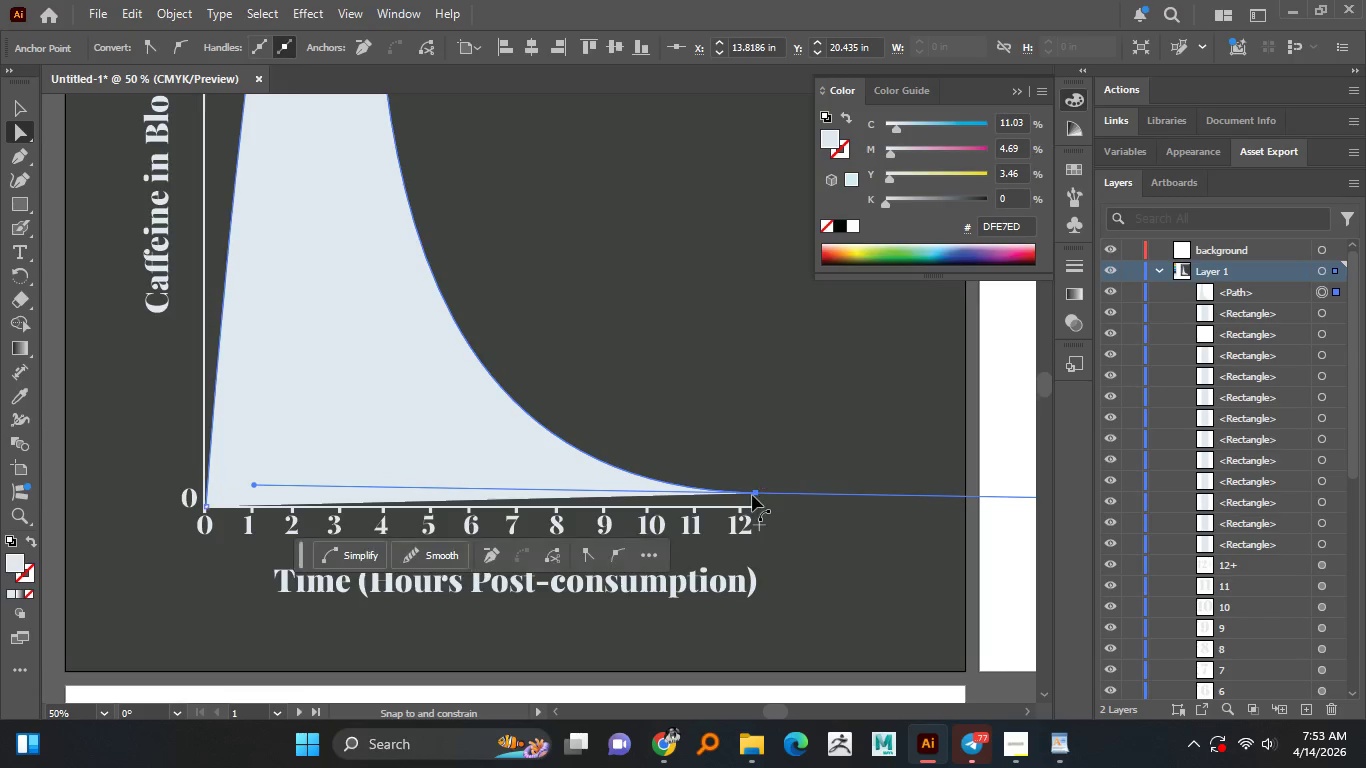 
key(Shift+ShiftLeft)
 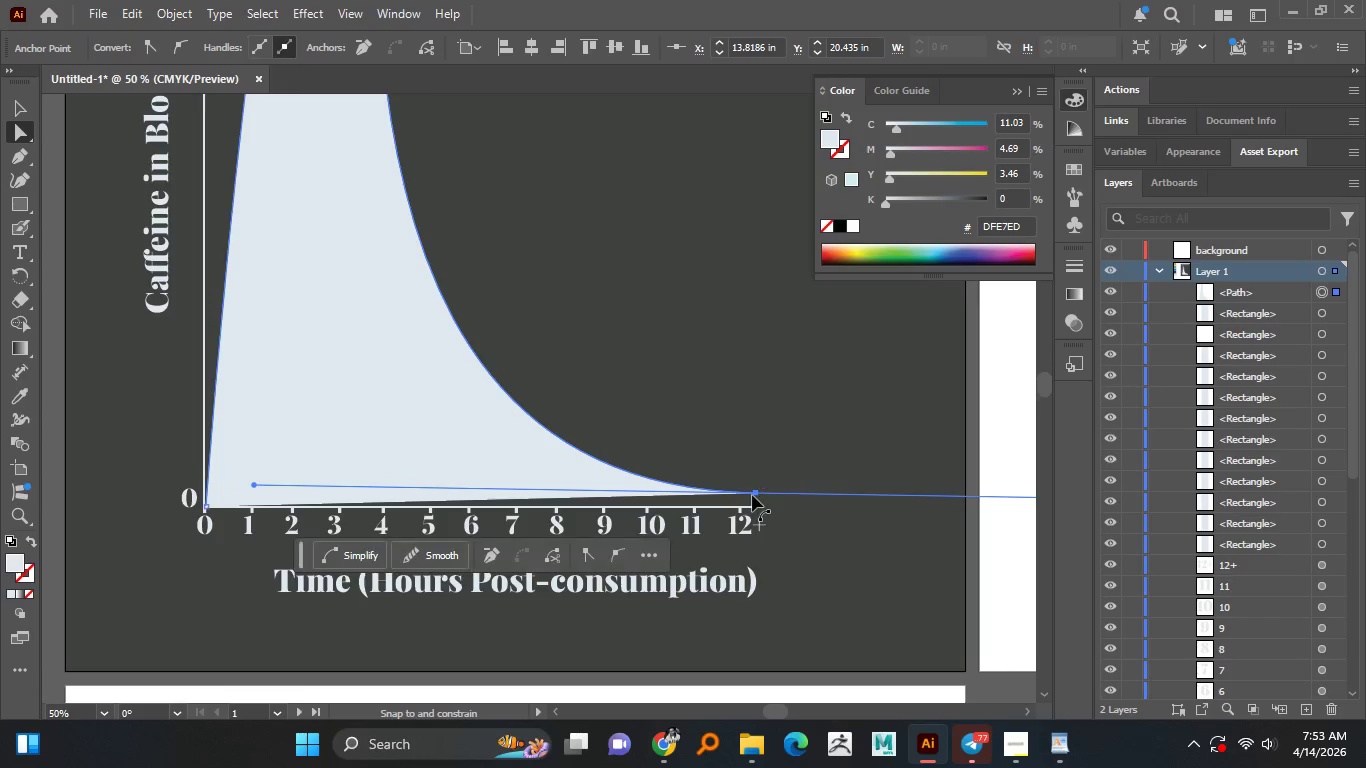 
key(Shift+ShiftLeft)
 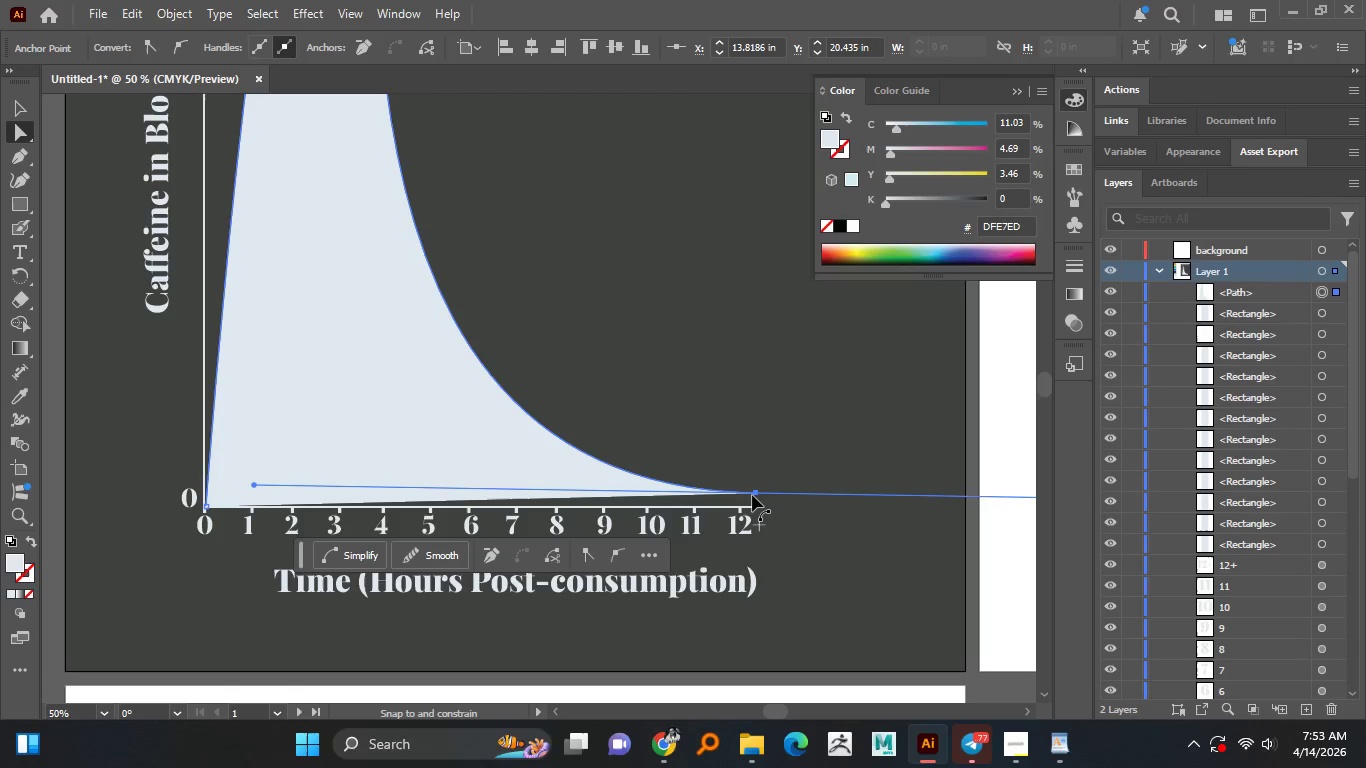 
key(Shift+ShiftLeft)
 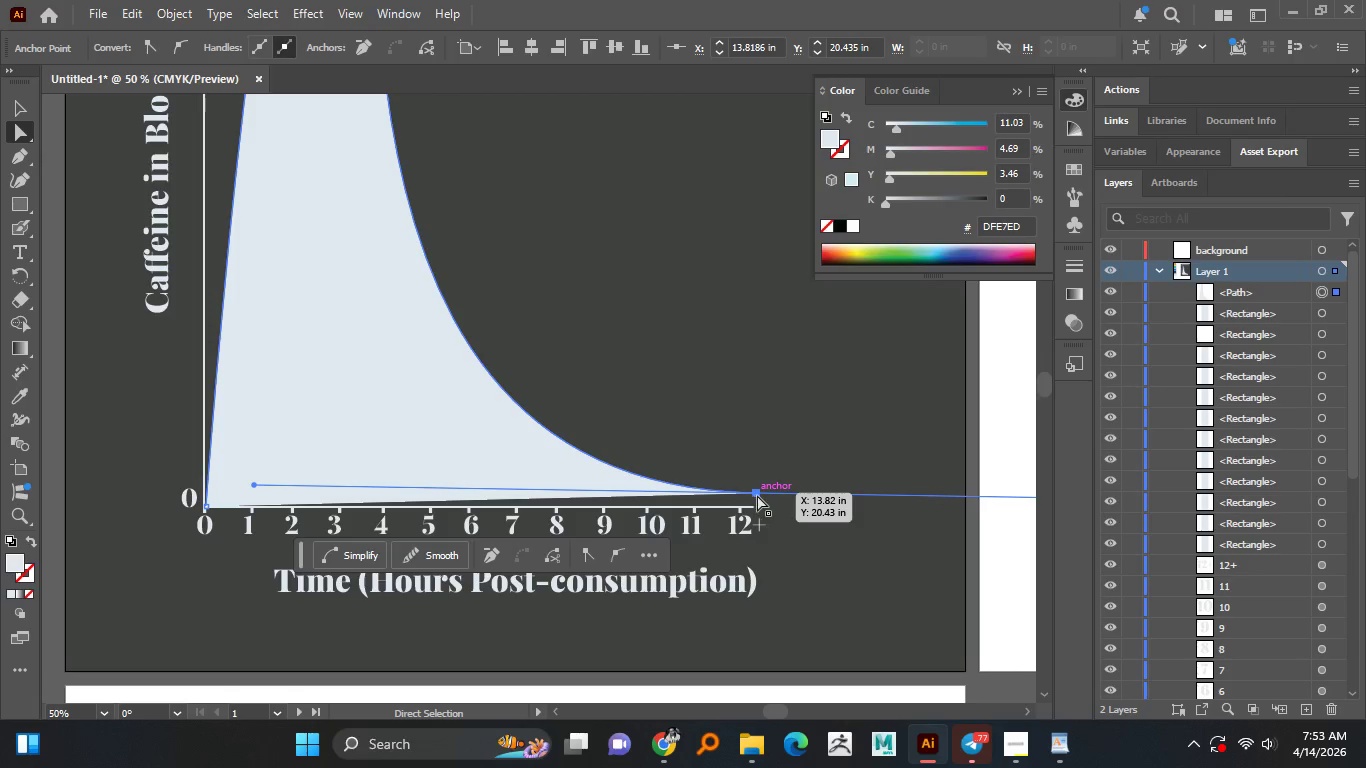 
left_click_drag(start_coordinate=[758, 494], to_coordinate=[748, 497])
 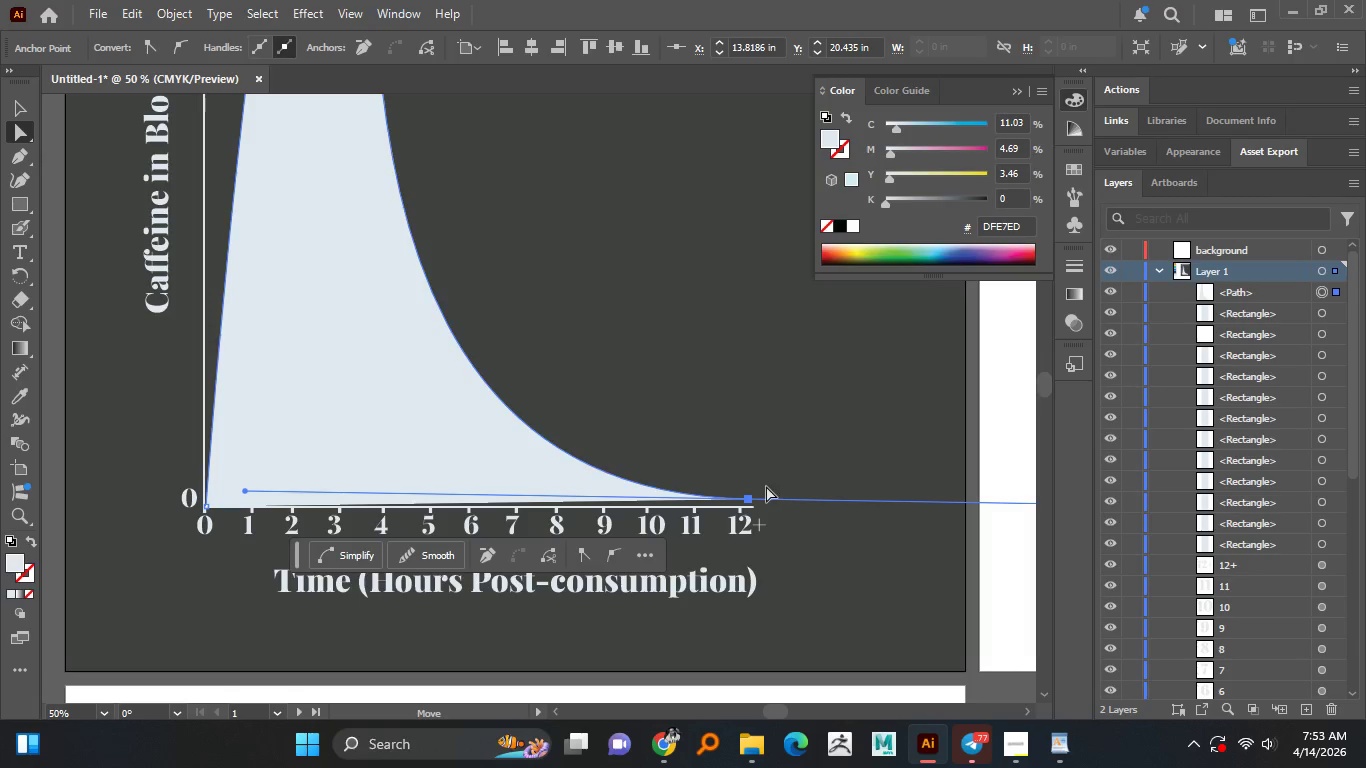 
hold_key(key=ShiftLeft, duration=0.34)
 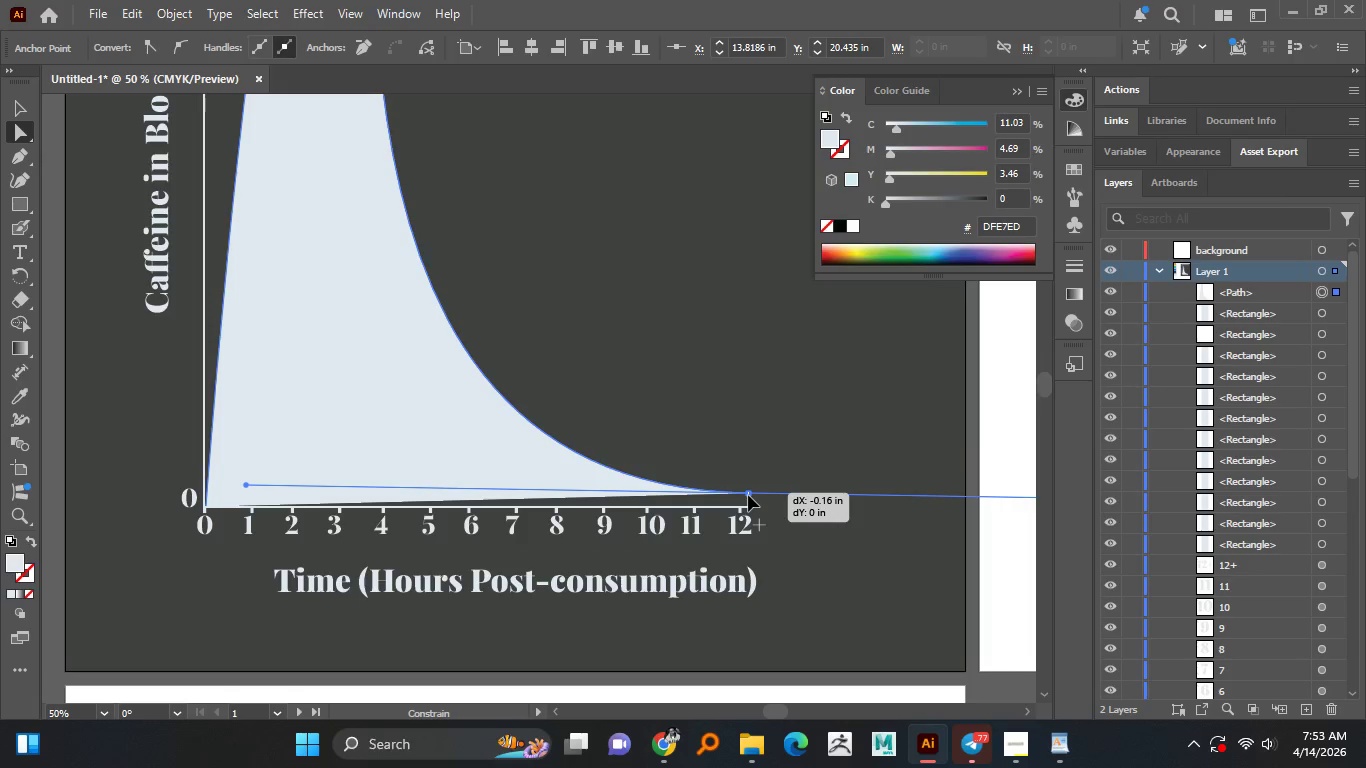 
right_click([748, 495])
 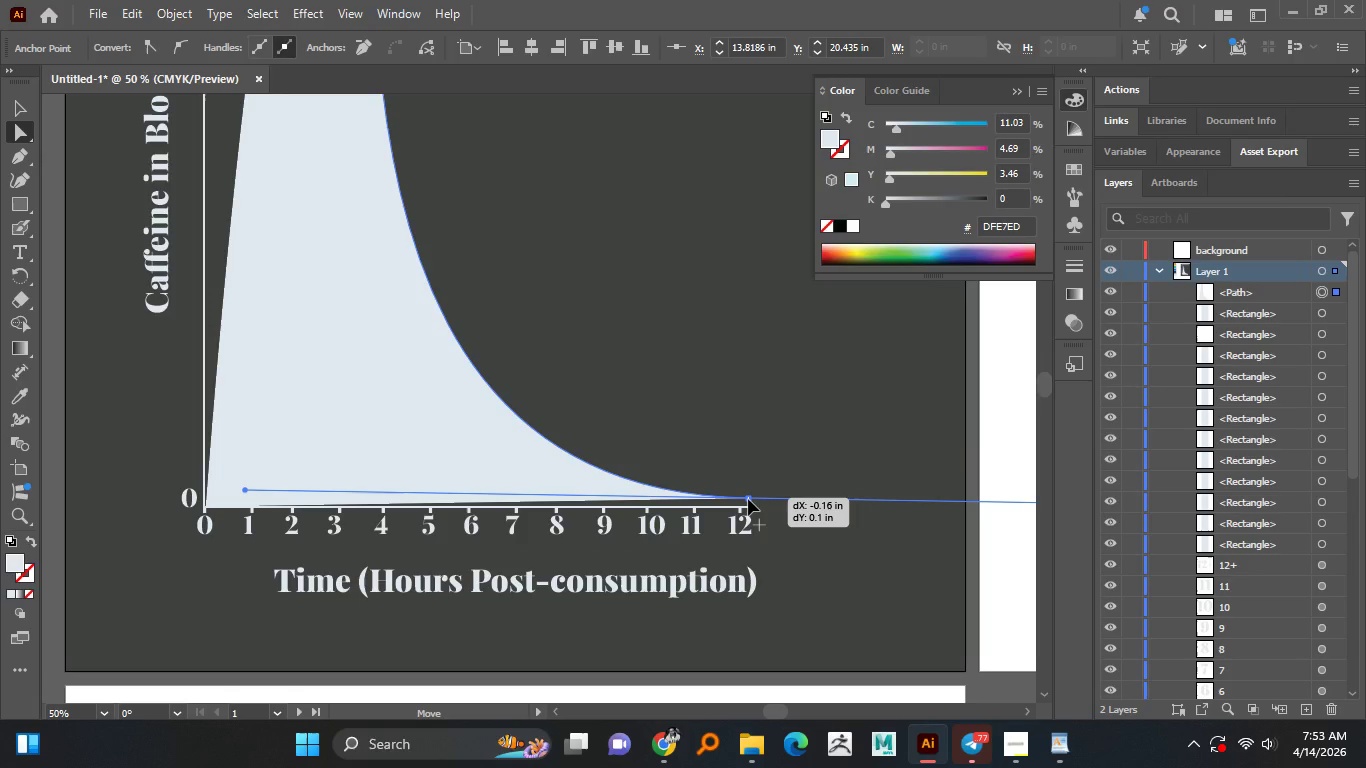 
right_click([747, 499])
 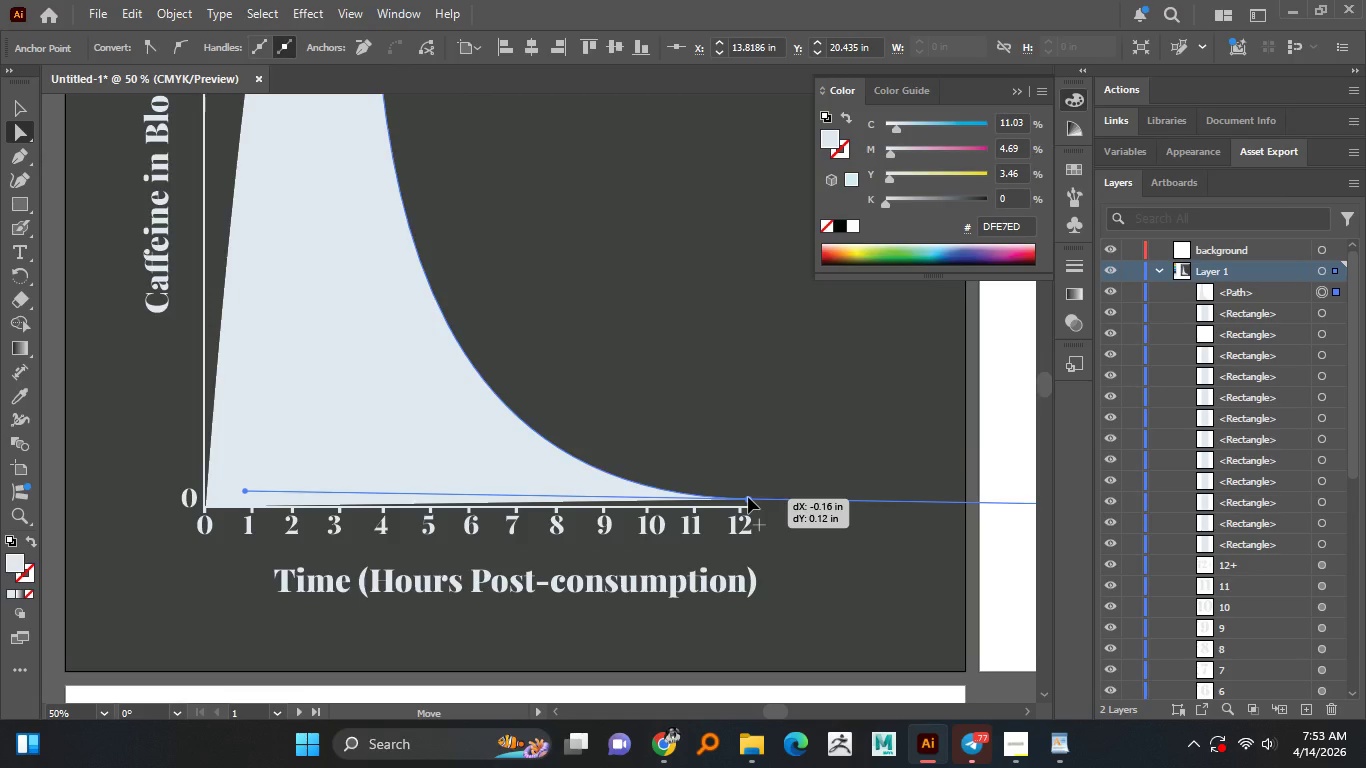 
left_click_drag(start_coordinate=[749, 498], to_coordinate=[755, 498])
 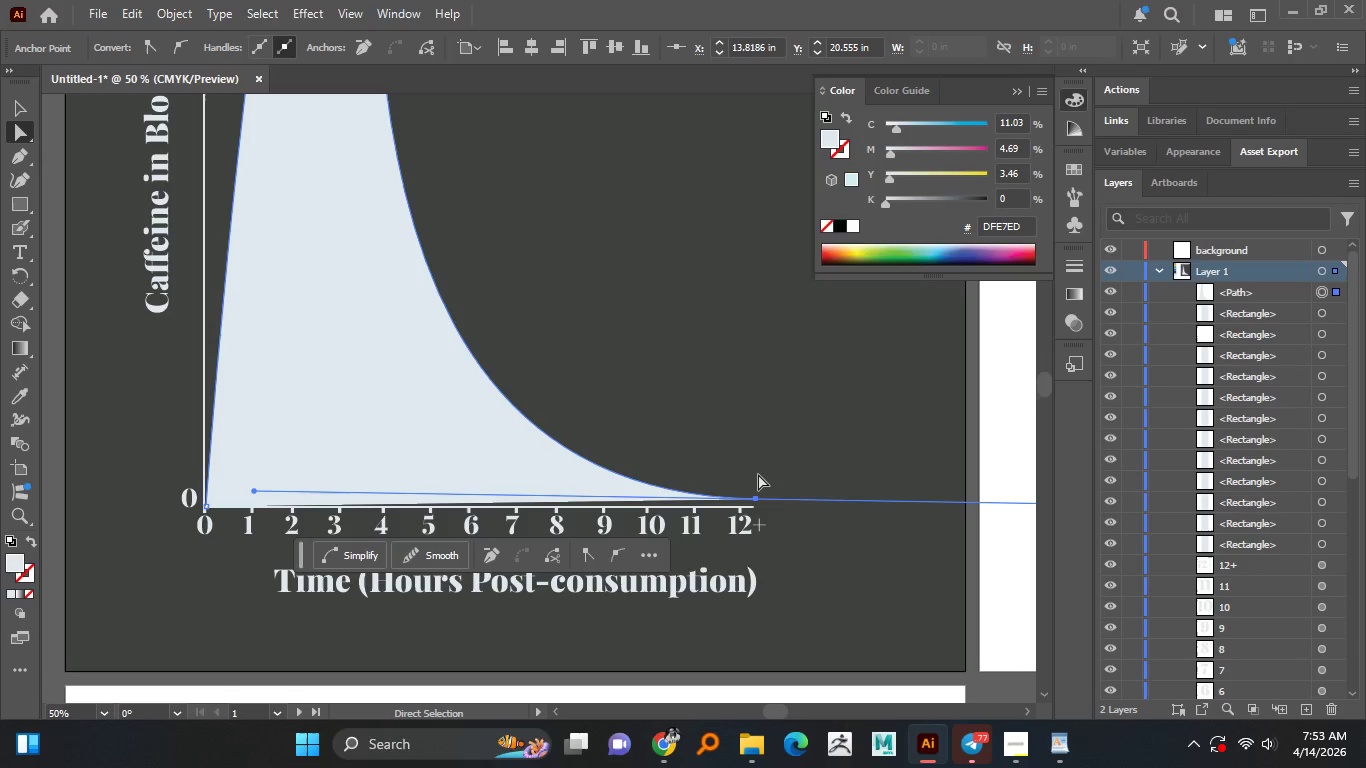 
hold_key(key=ShiftLeft, duration=0.94)
 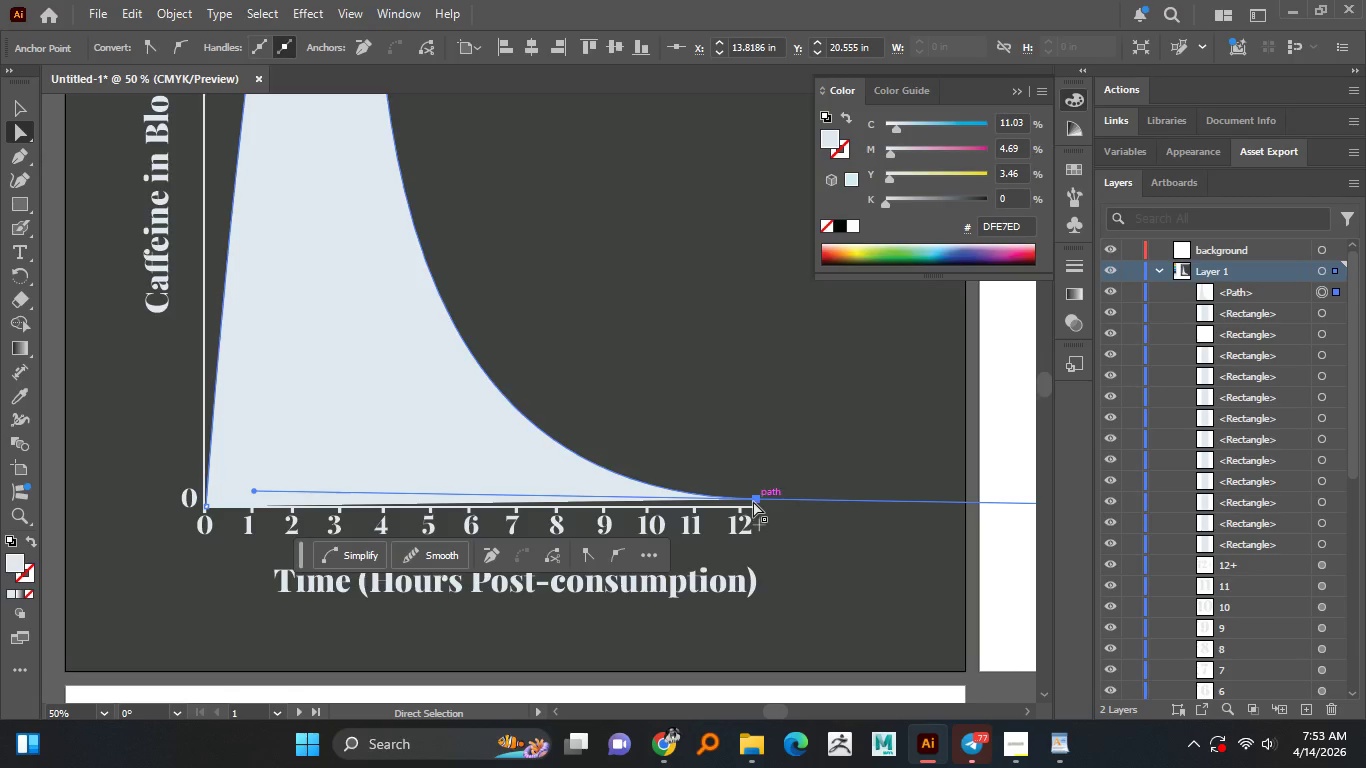 
left_click_drag(start_coordinate=[754, 497], to_coordinate=[749, 497])
 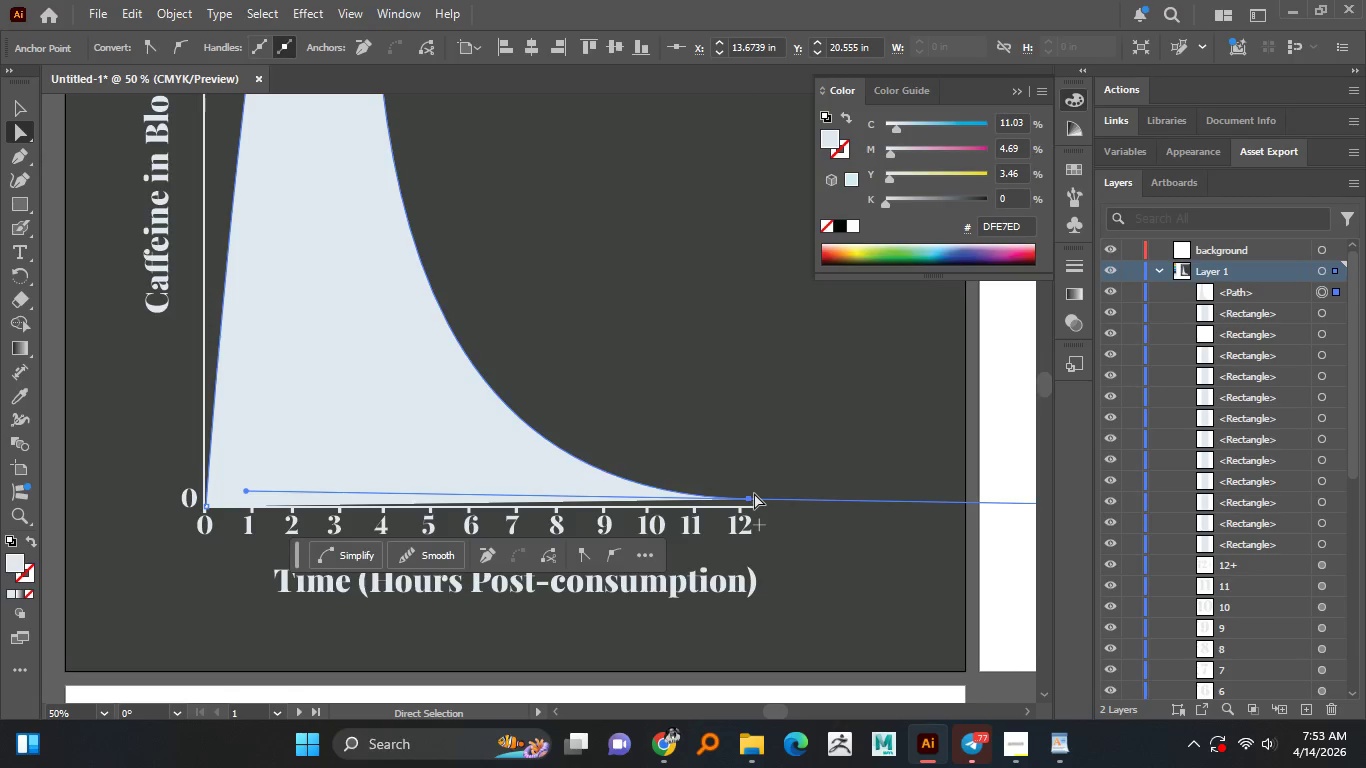 
hold_key(key=ShiftLeft, duration=0.94)
 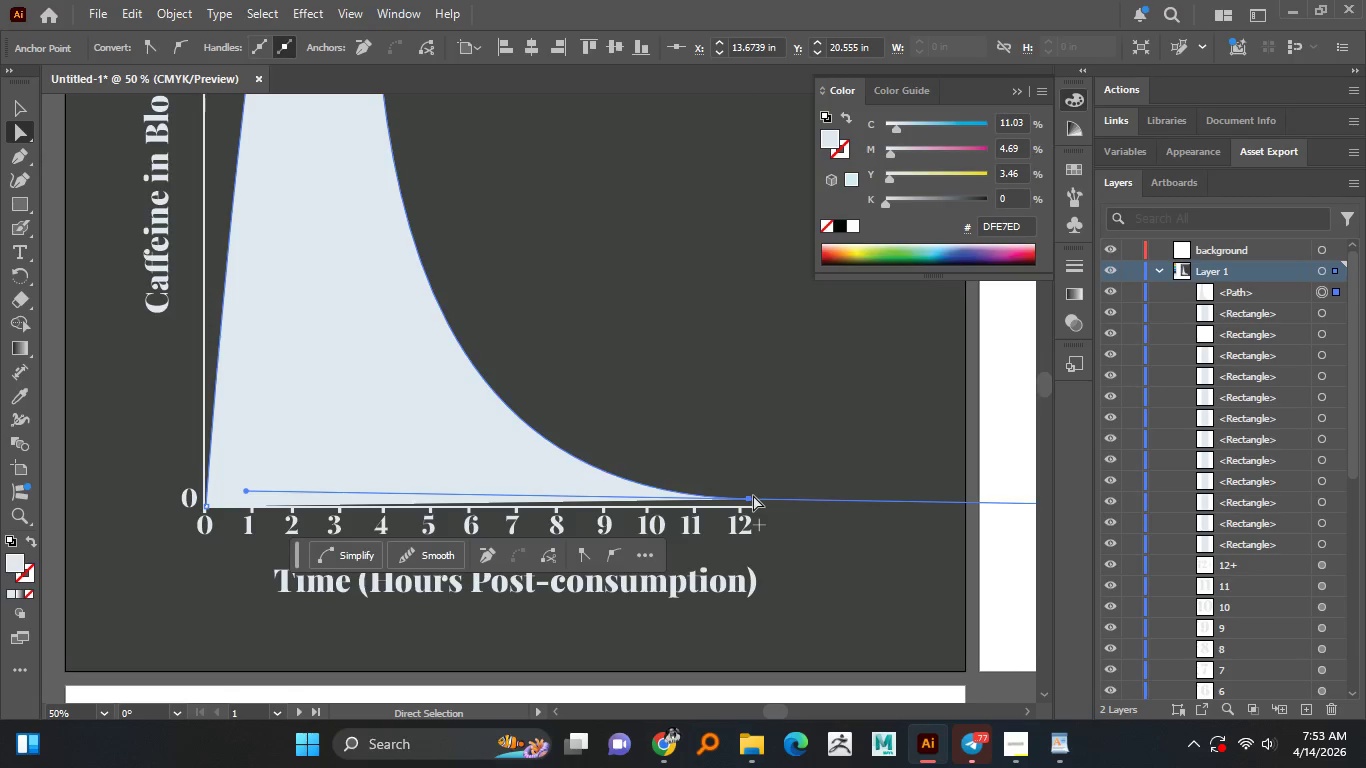 
hold_key(key=AltLeft, duration=1.5)
scroll: coordinate [763, 488], scroll_direction: down, amount: 1.0
 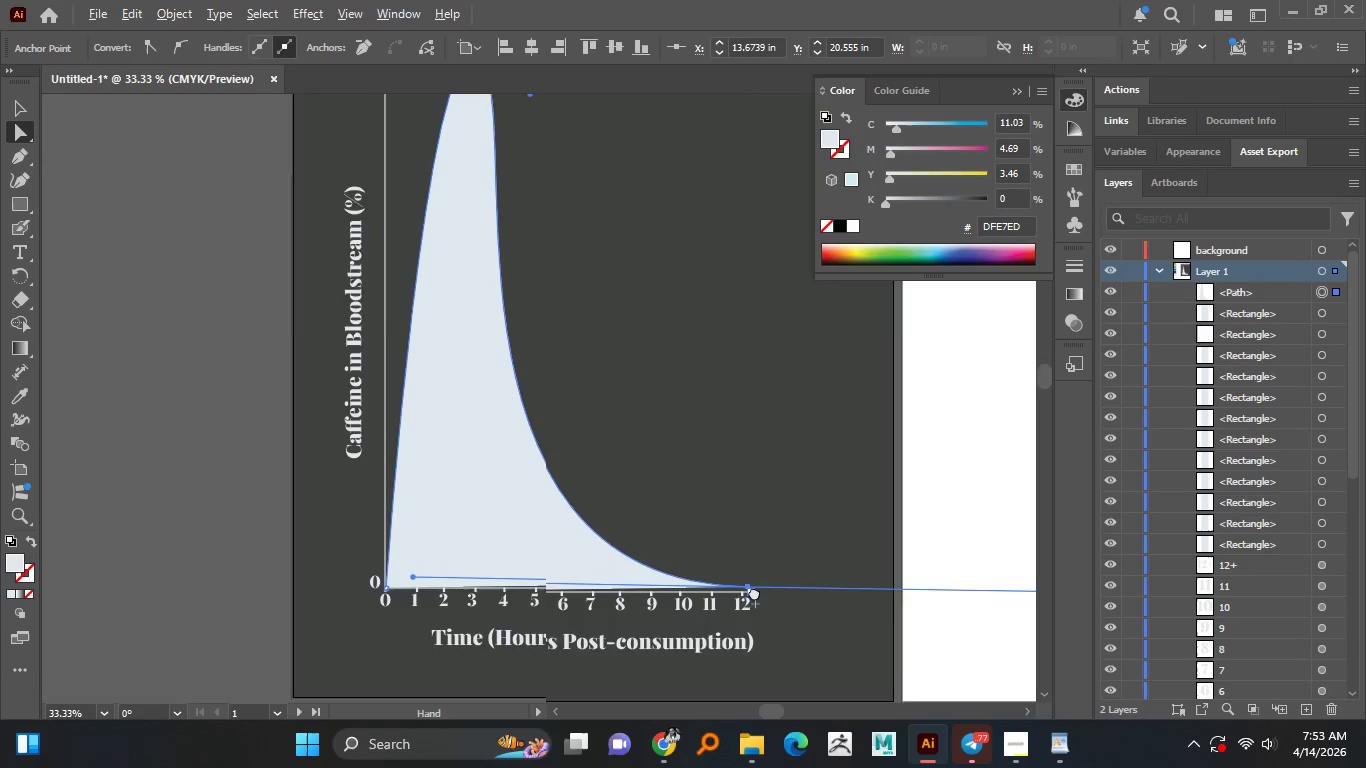 
hold_key(key=AltLeft, duration=1.5)
scroll: coordinate [751, 535], scroll_direction: down, amount: 1.0
 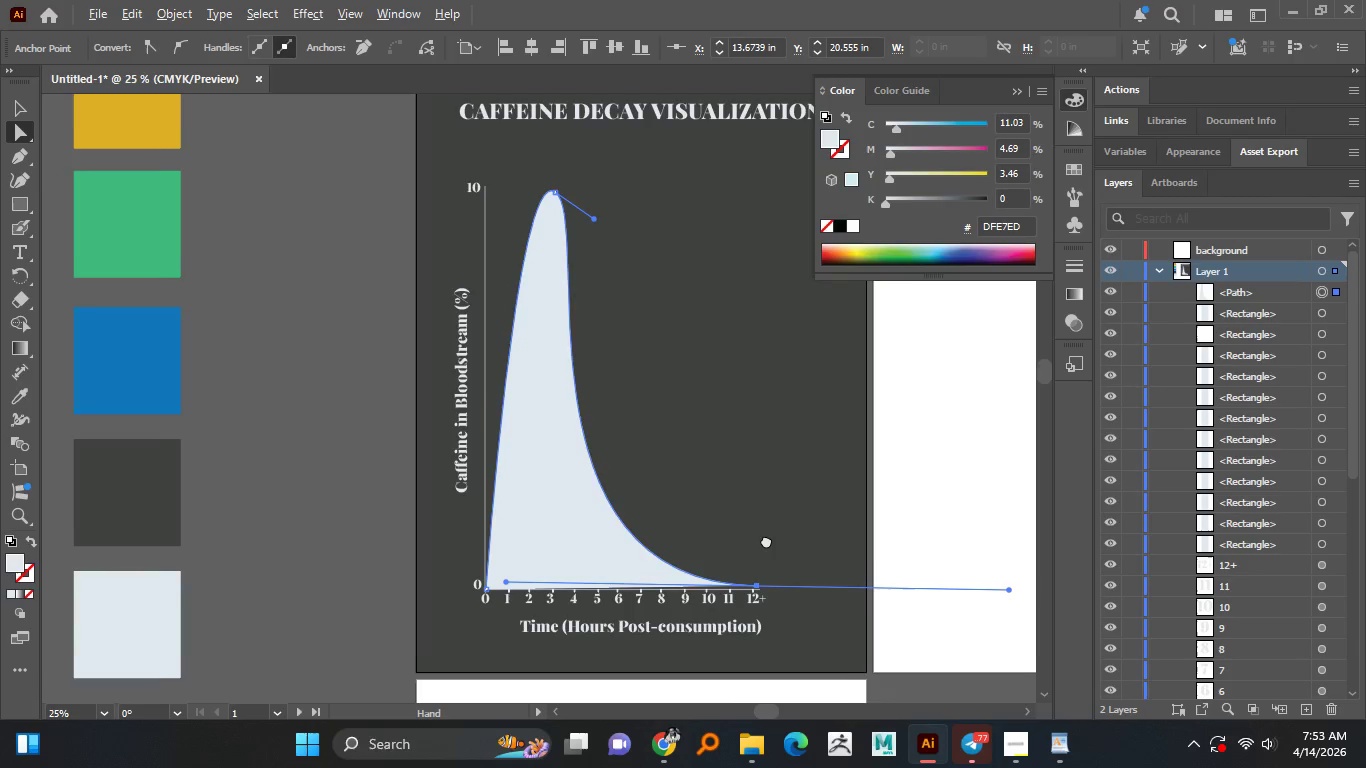 
hold_key(key=AltLeft, duration=1.5)
 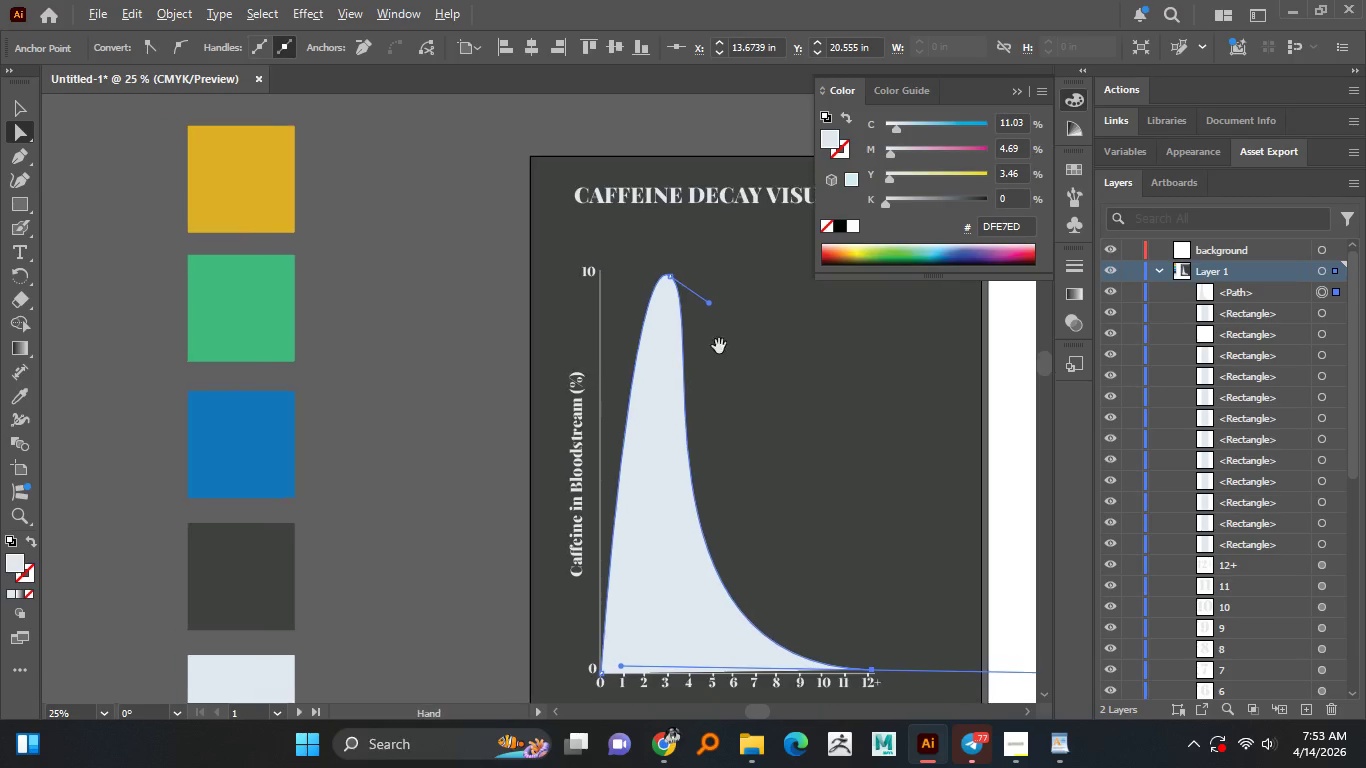 
hold_key(key=AltLeft, duration=0.8)
 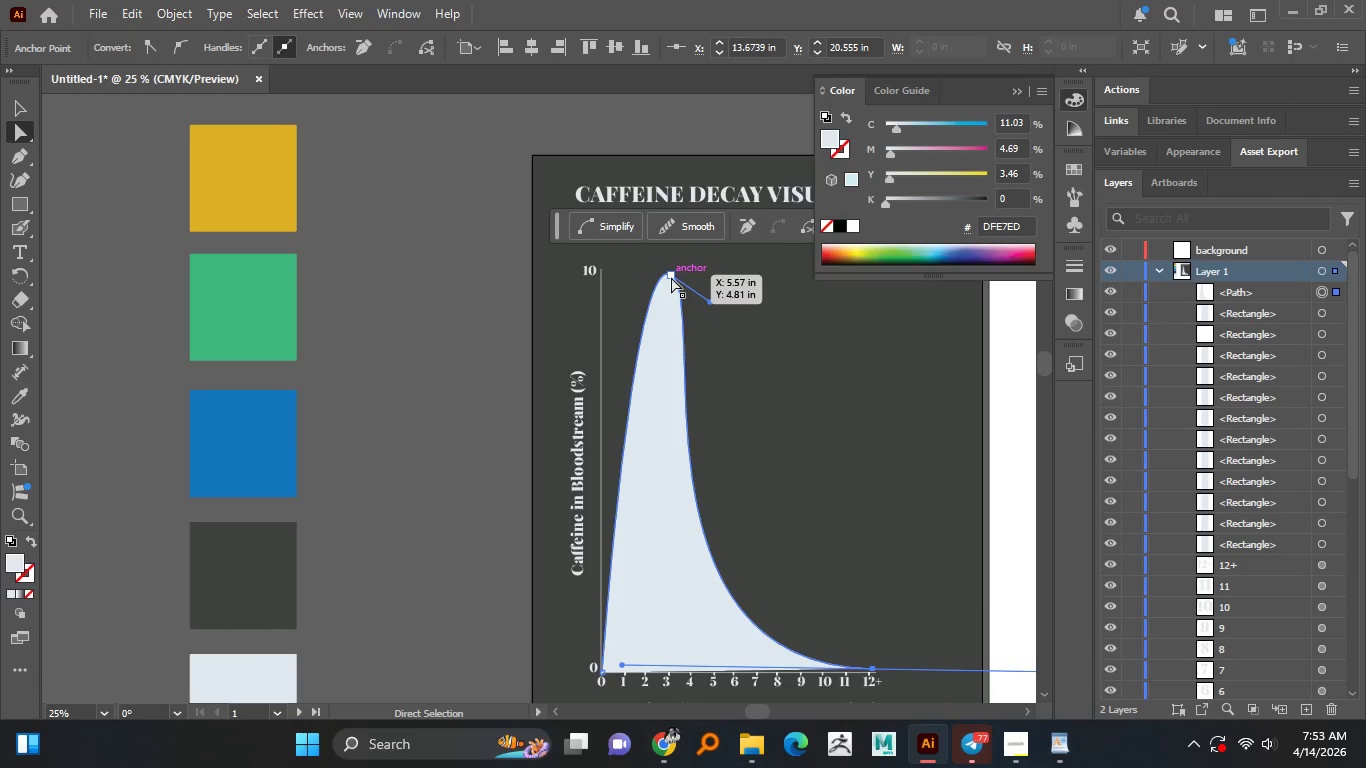 
left_click([671, 277])
 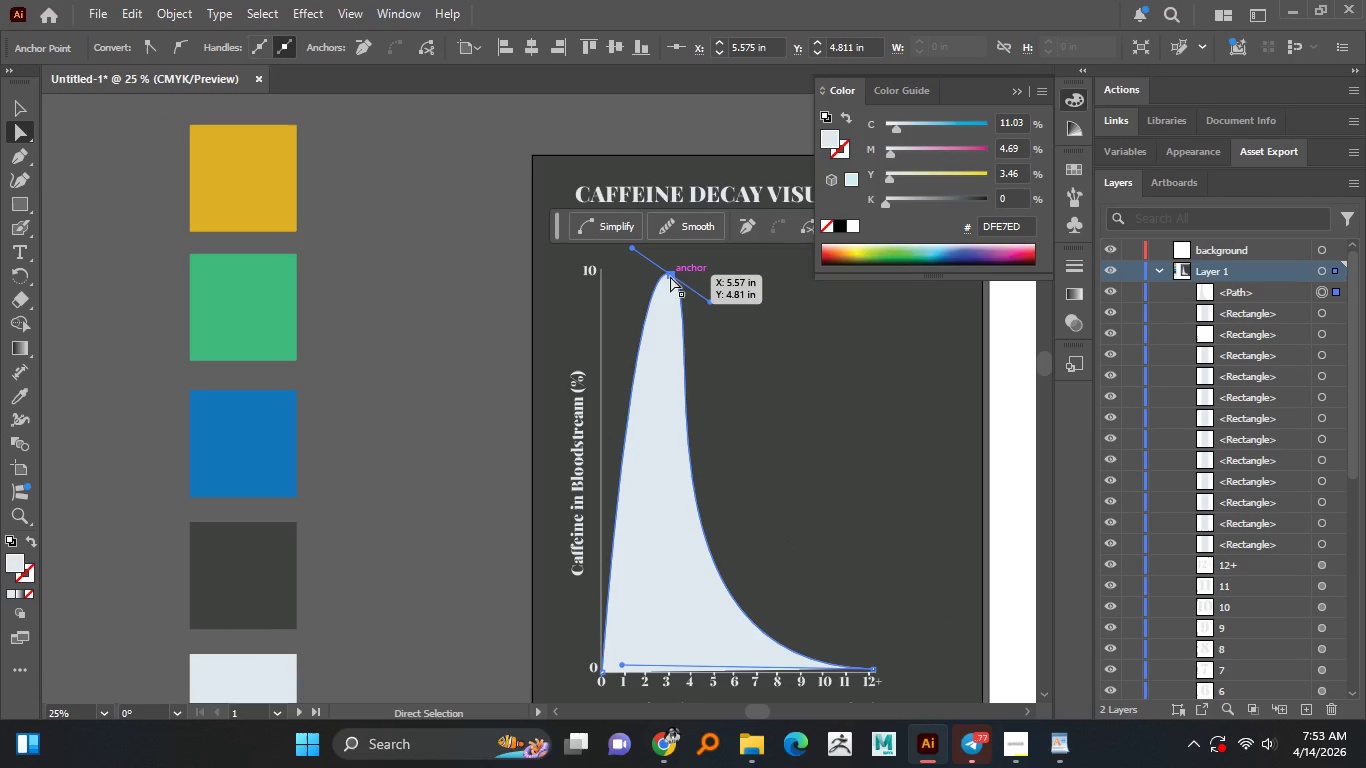 
left_click_drag(start_coordinate=[670, 276], to_coordinate=[646, 282])
 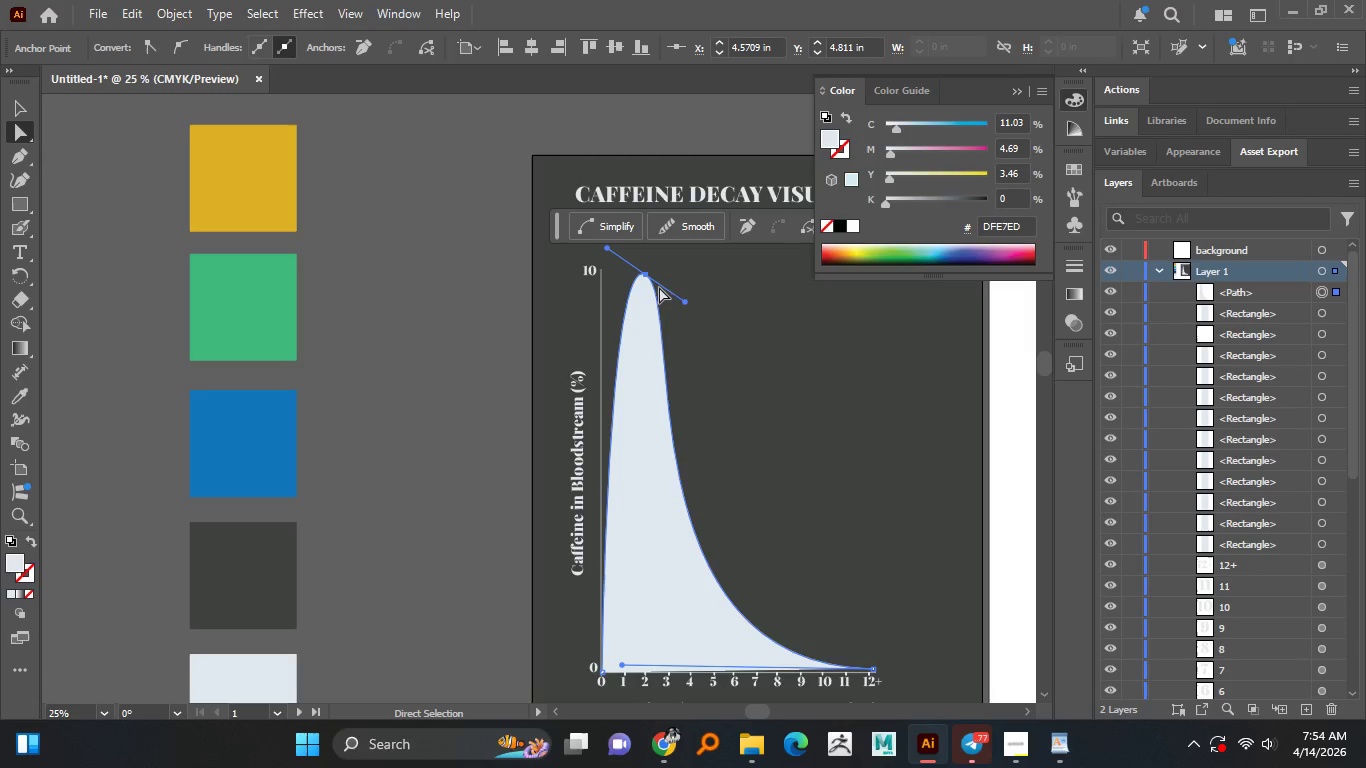 
hold_key(key=ShiftLeft, duration=1.51)
 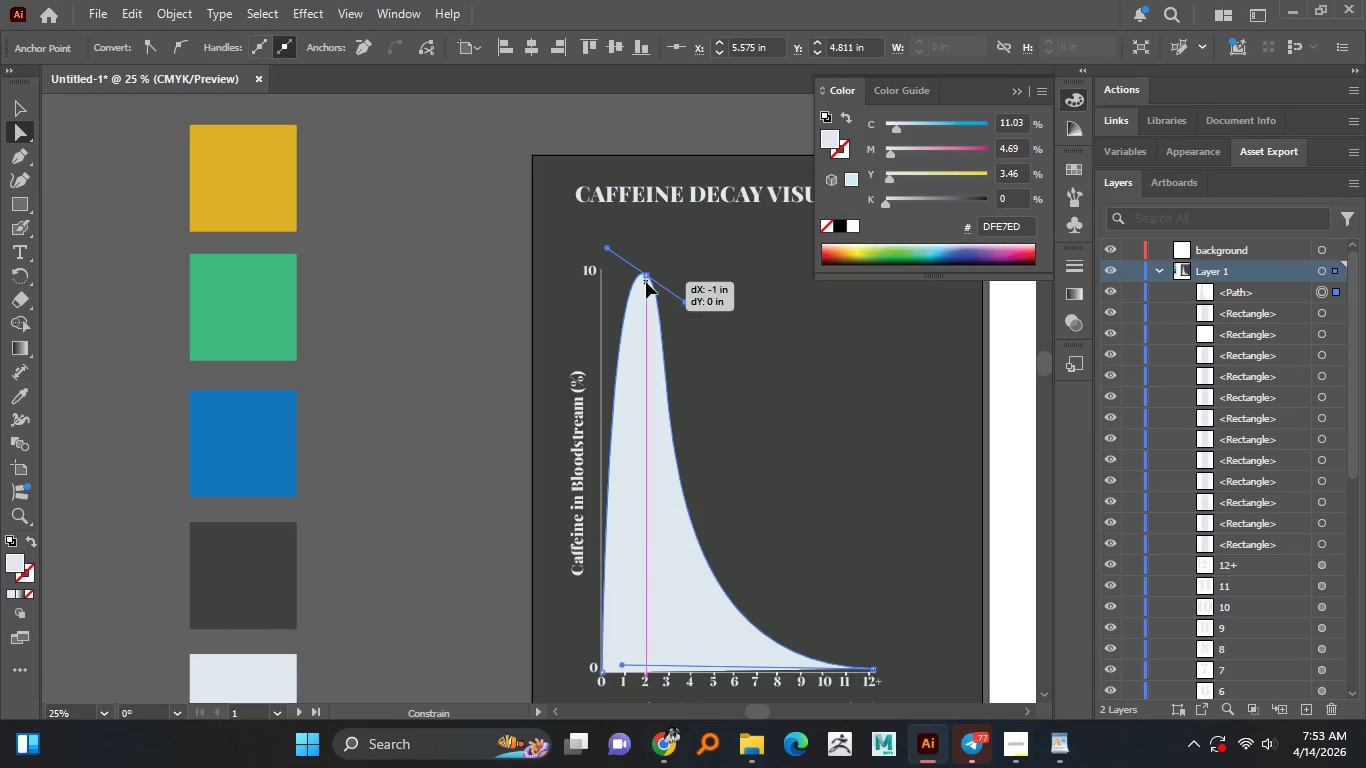 
hold_key(key=ShiftLeft, duration=1.5)
 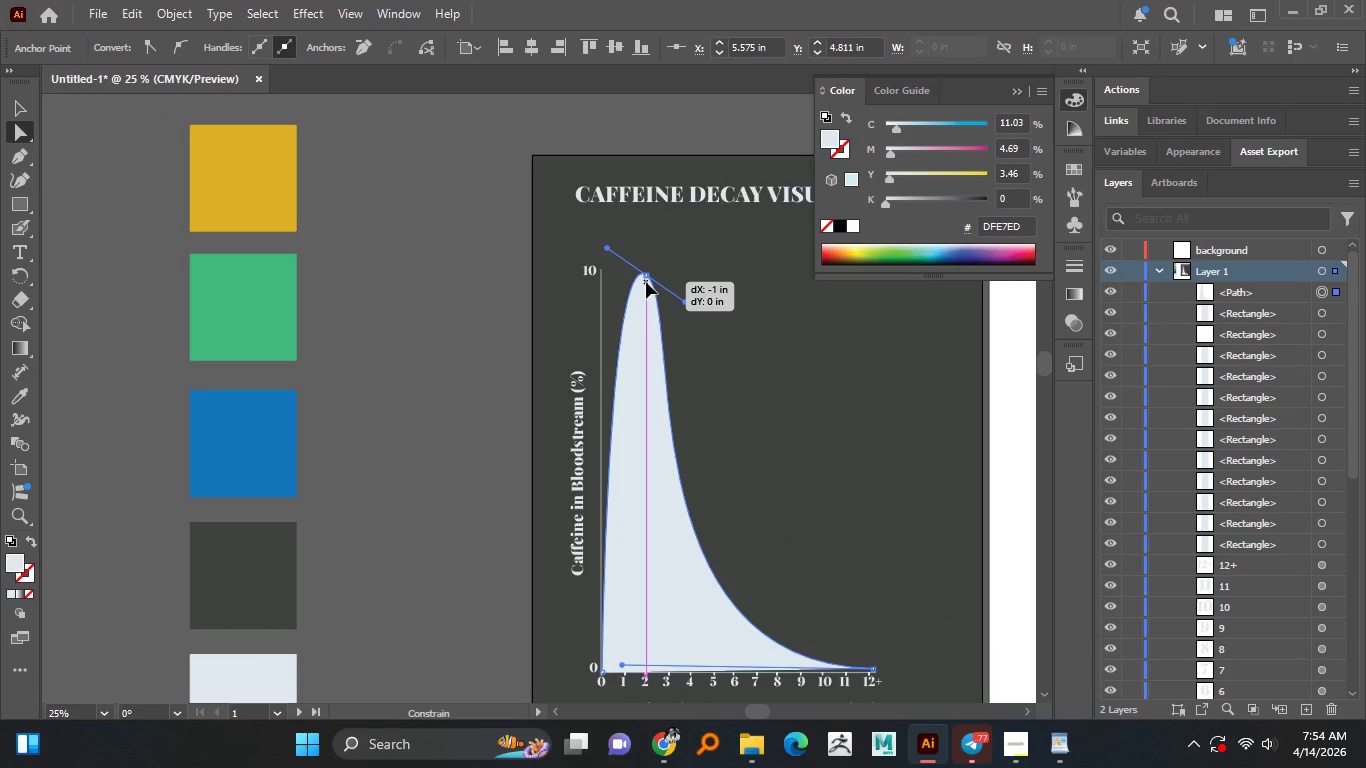 
hold_key(key=ShiftLeft, duration=1.5)
 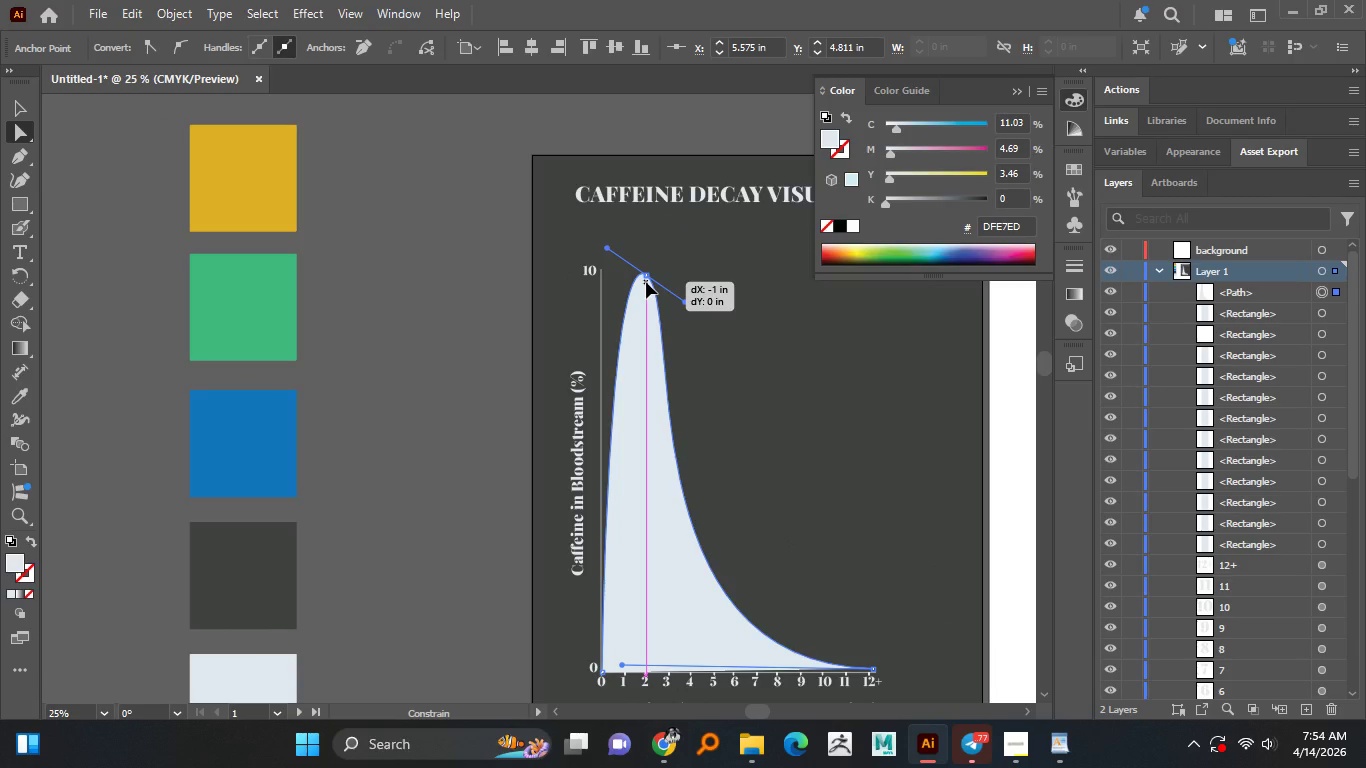 
hold_key(key=ShiftLeft, duration=1.5)
 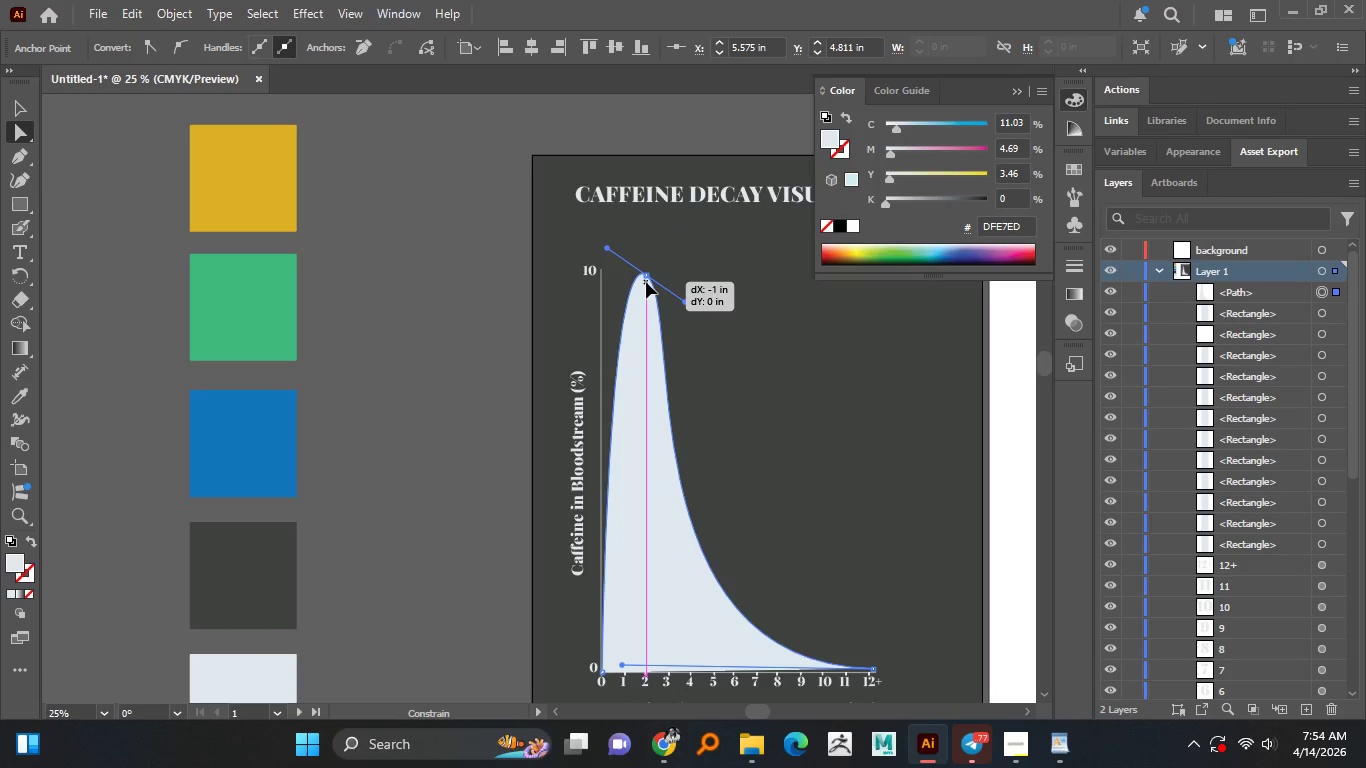 
hold_key(key=ShiftLeft, duration=1.5)
 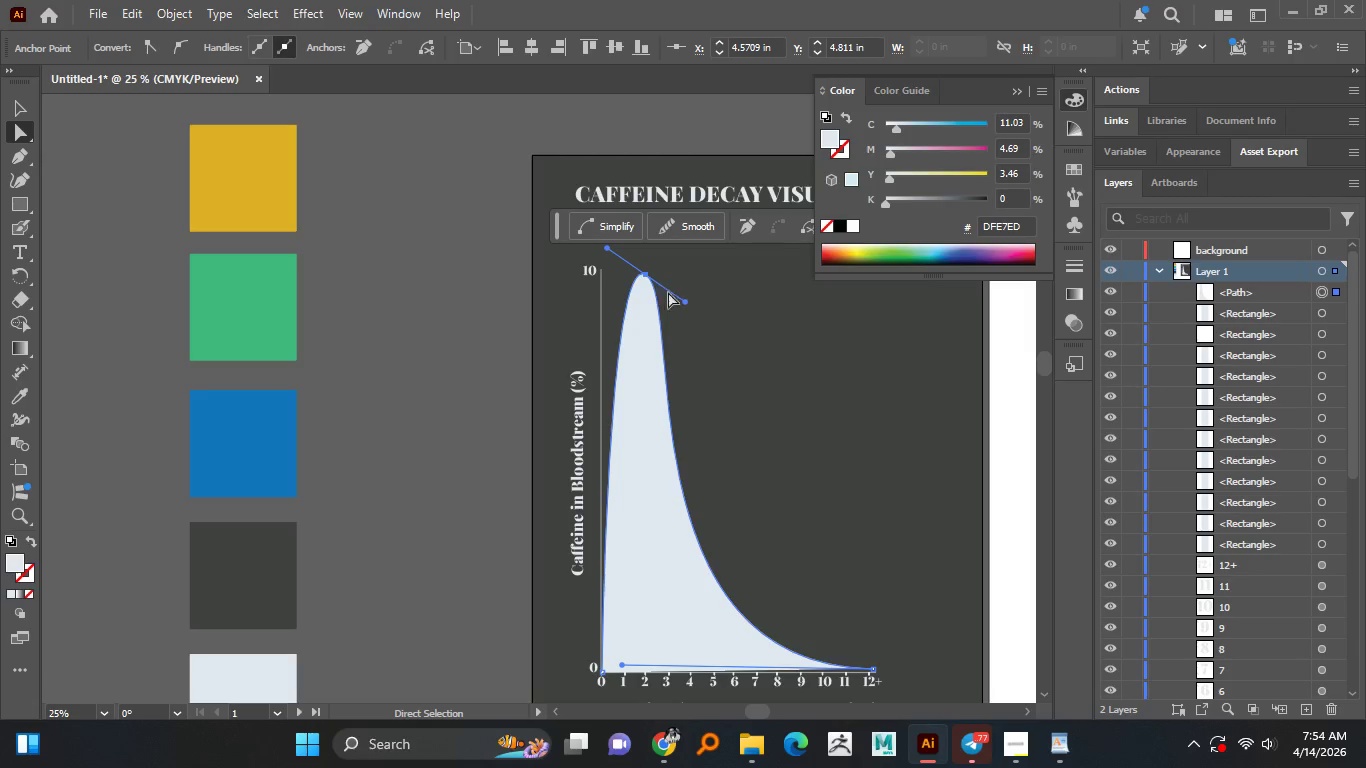 
hold_key(key=ShiftLeft, duration=0.34)
 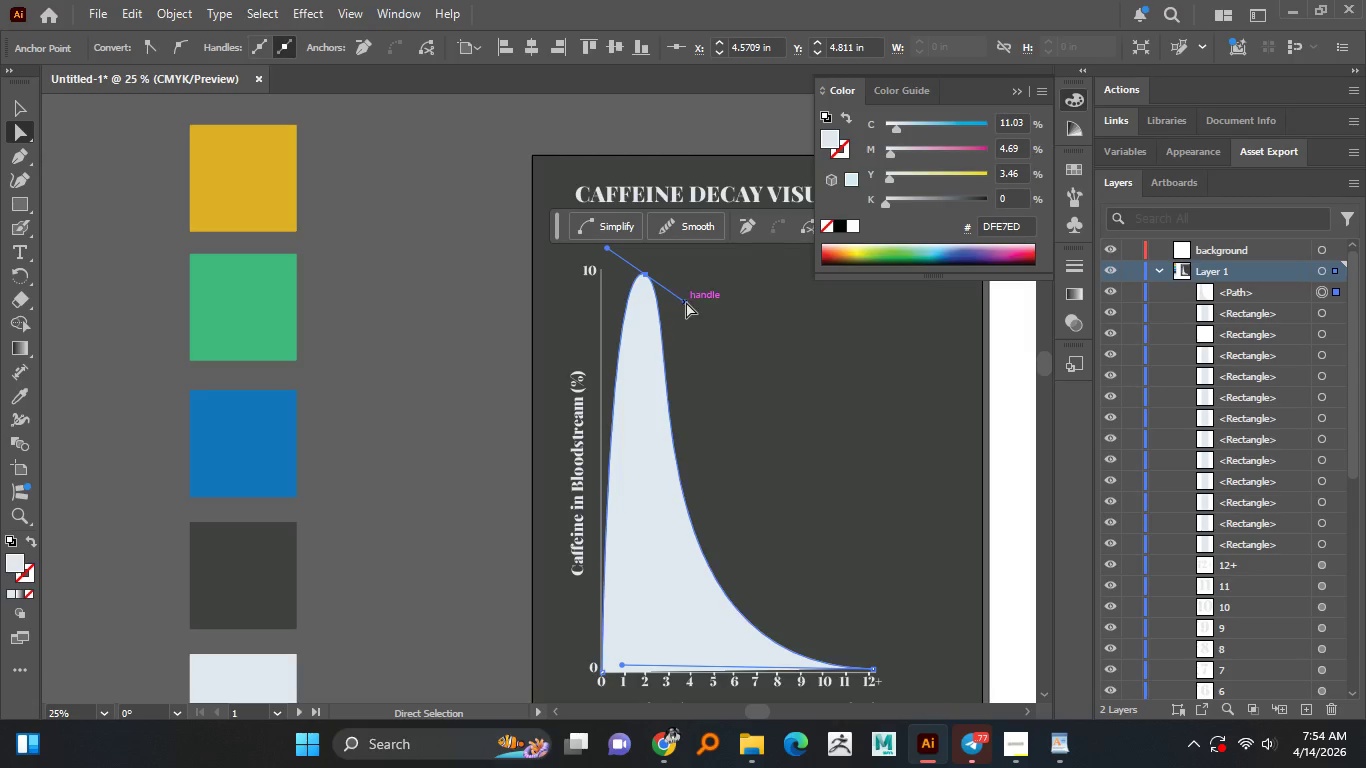 
left_click_drag(start_coordinate=[683, 301], to_coordinate=[673, 256])
 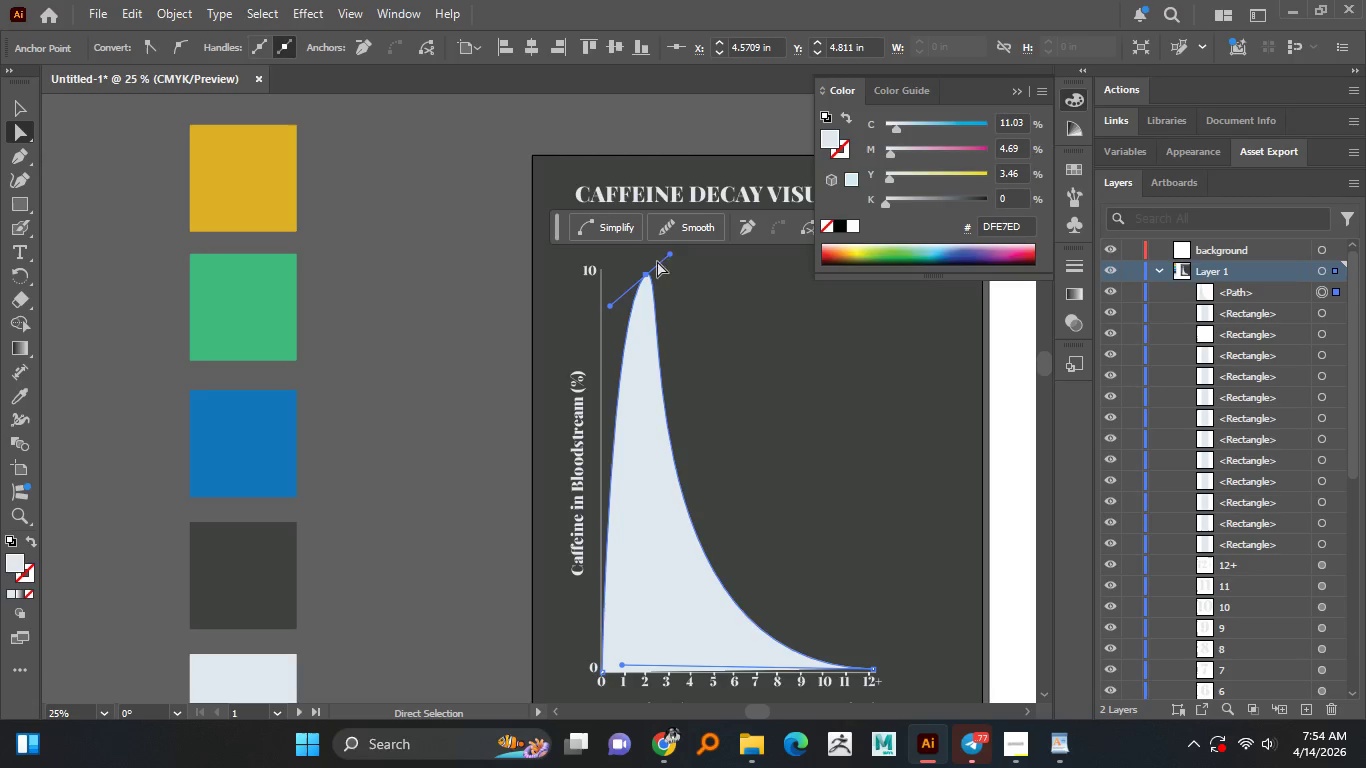 
right_click([673, 244])
 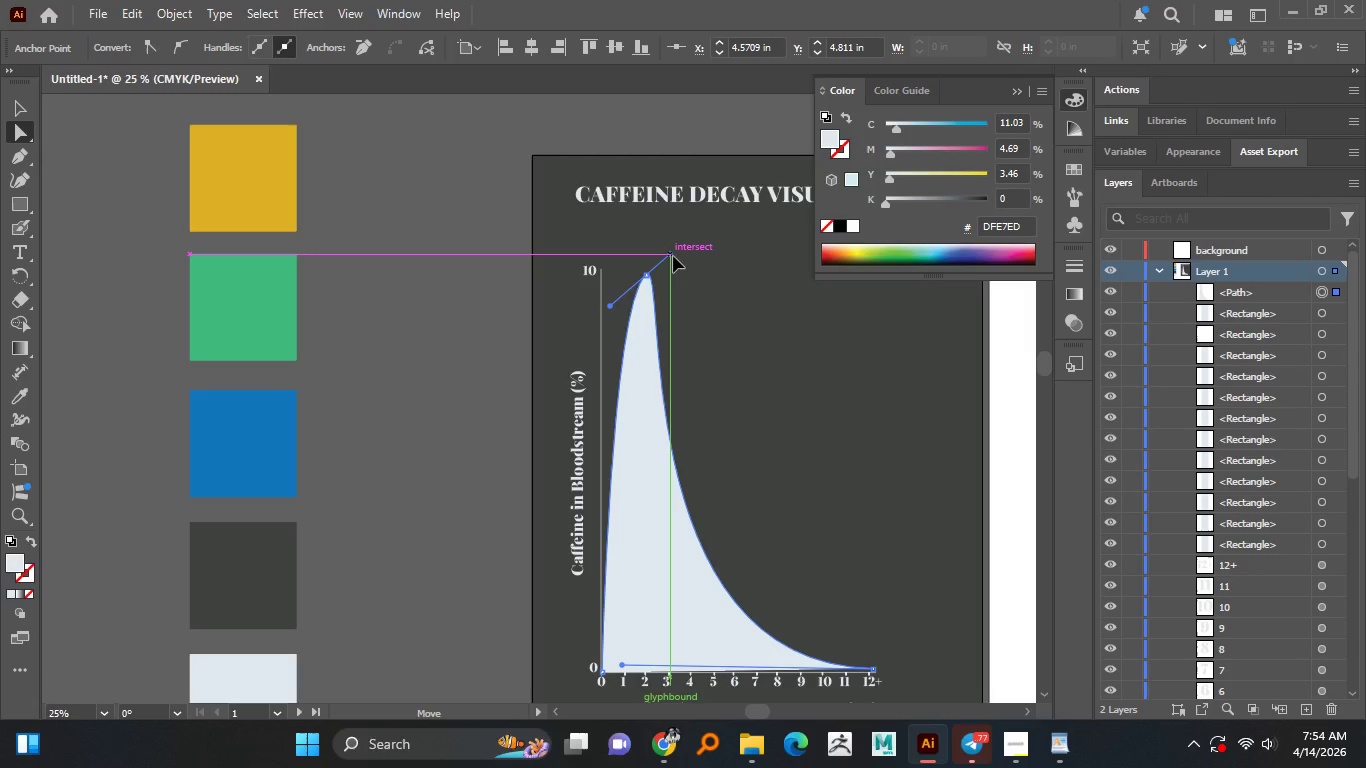 
hold_key(key=AltLeft, duration=1.53)
 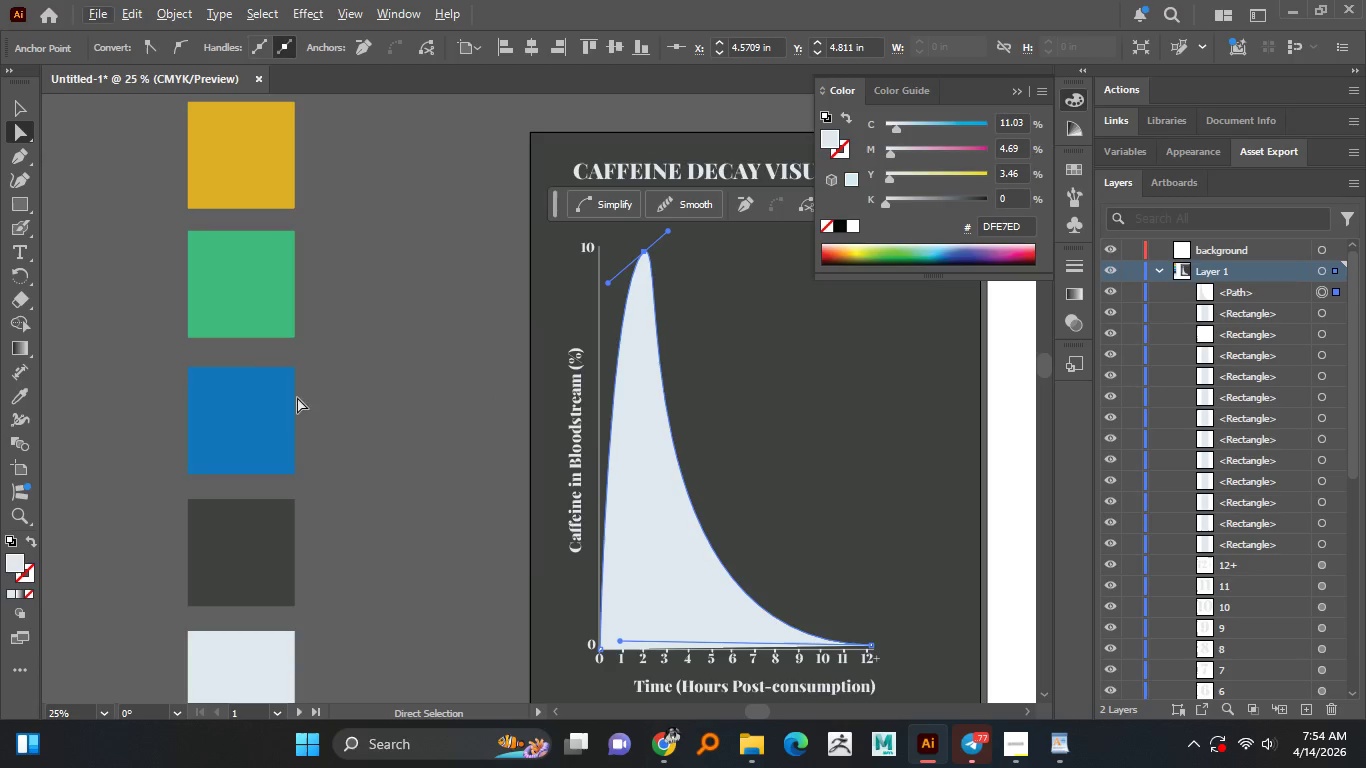 
hold_key(key=AltLeft, duration=0.44)
 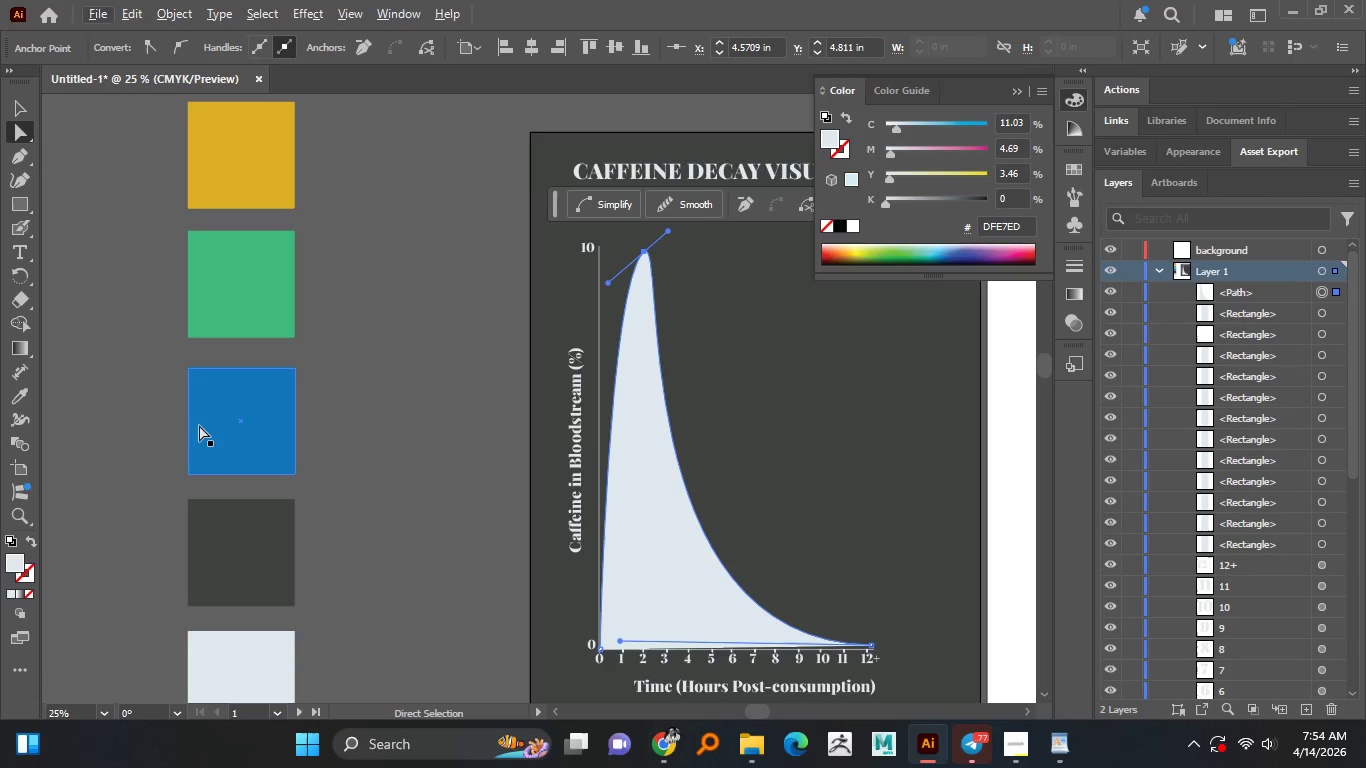 
hold_key(key=AltLeft, duration=1.53)
scroll: coordinate [298, 420], scroll_direction: down, amount: 1.0
 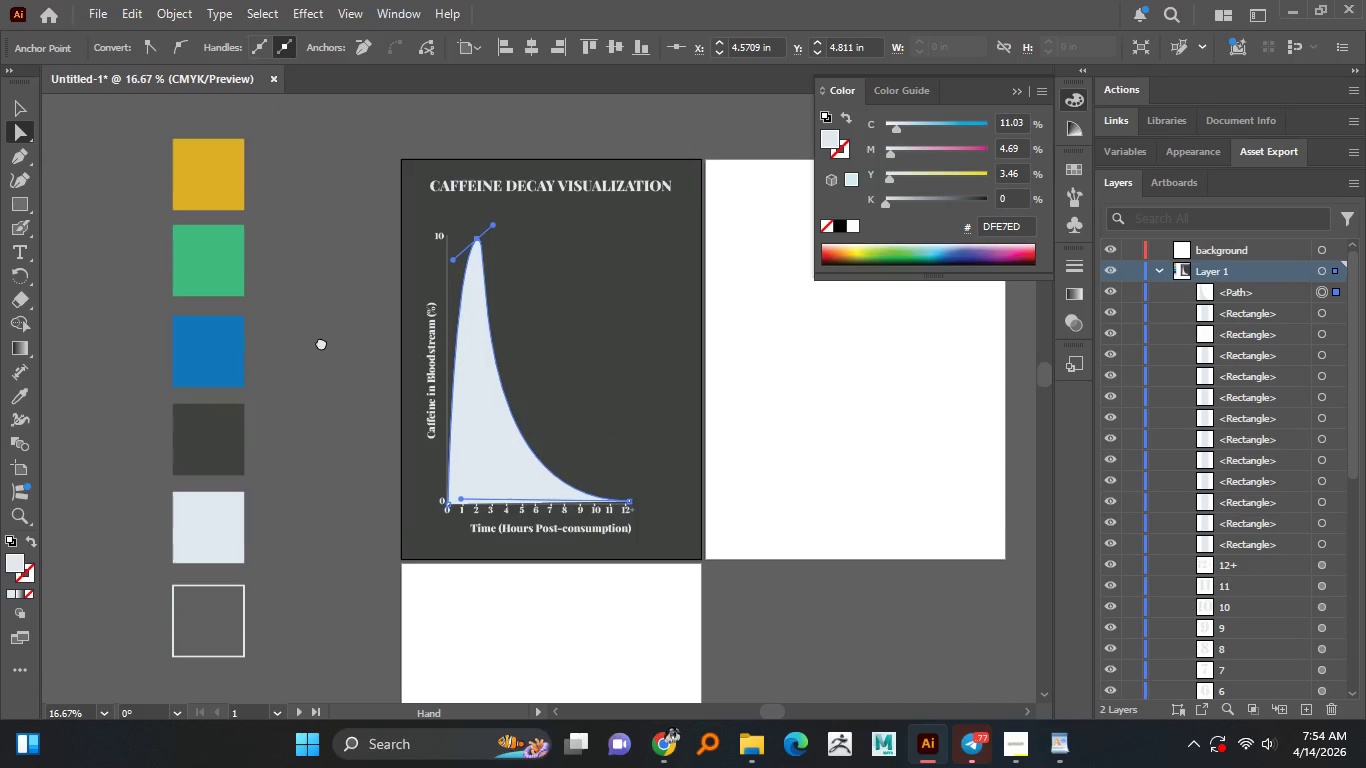 
hold_key(key=AltLeft, duration=1.5)
 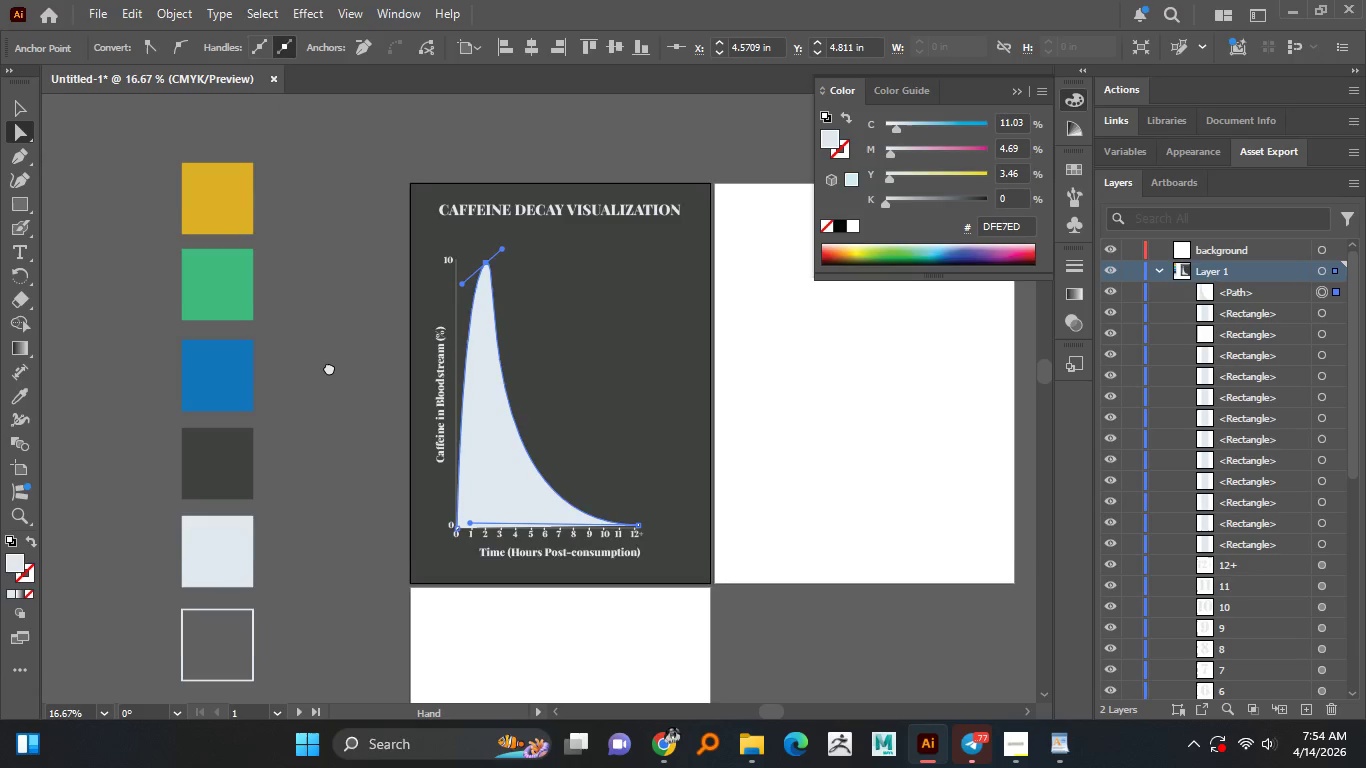 
hold_key(key=AltLeft, duration=1.5)
 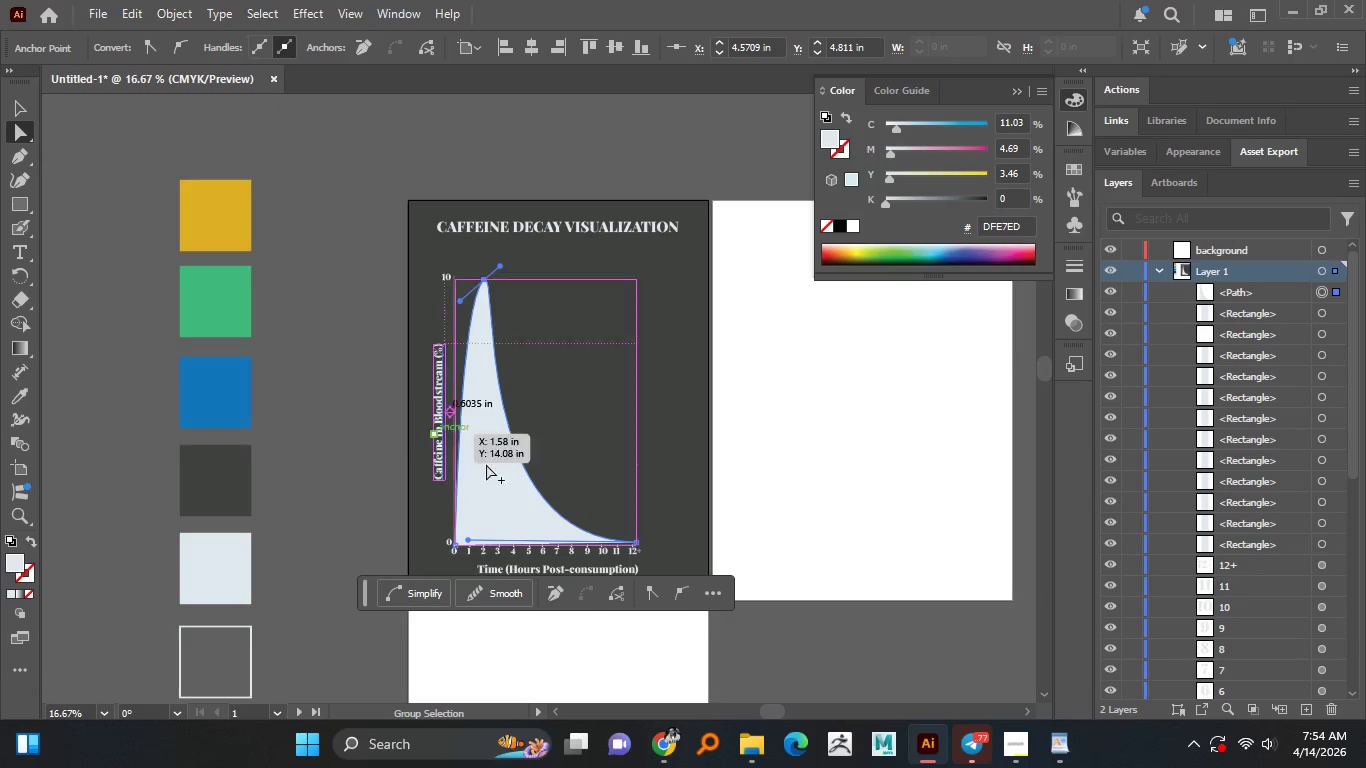 
hold_key(key=AltLeft, duration=1.5)
 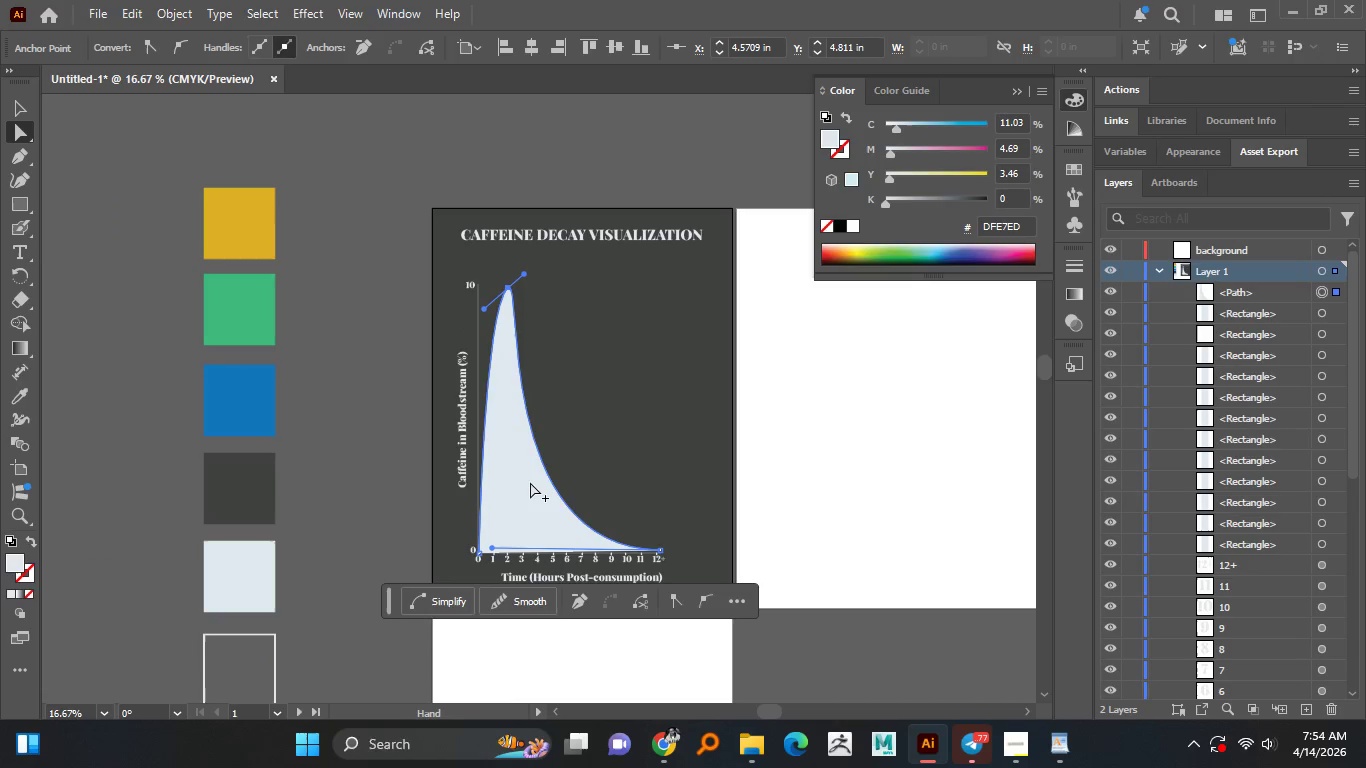 
hold_key(key=AltLeft, duration=1.5)
 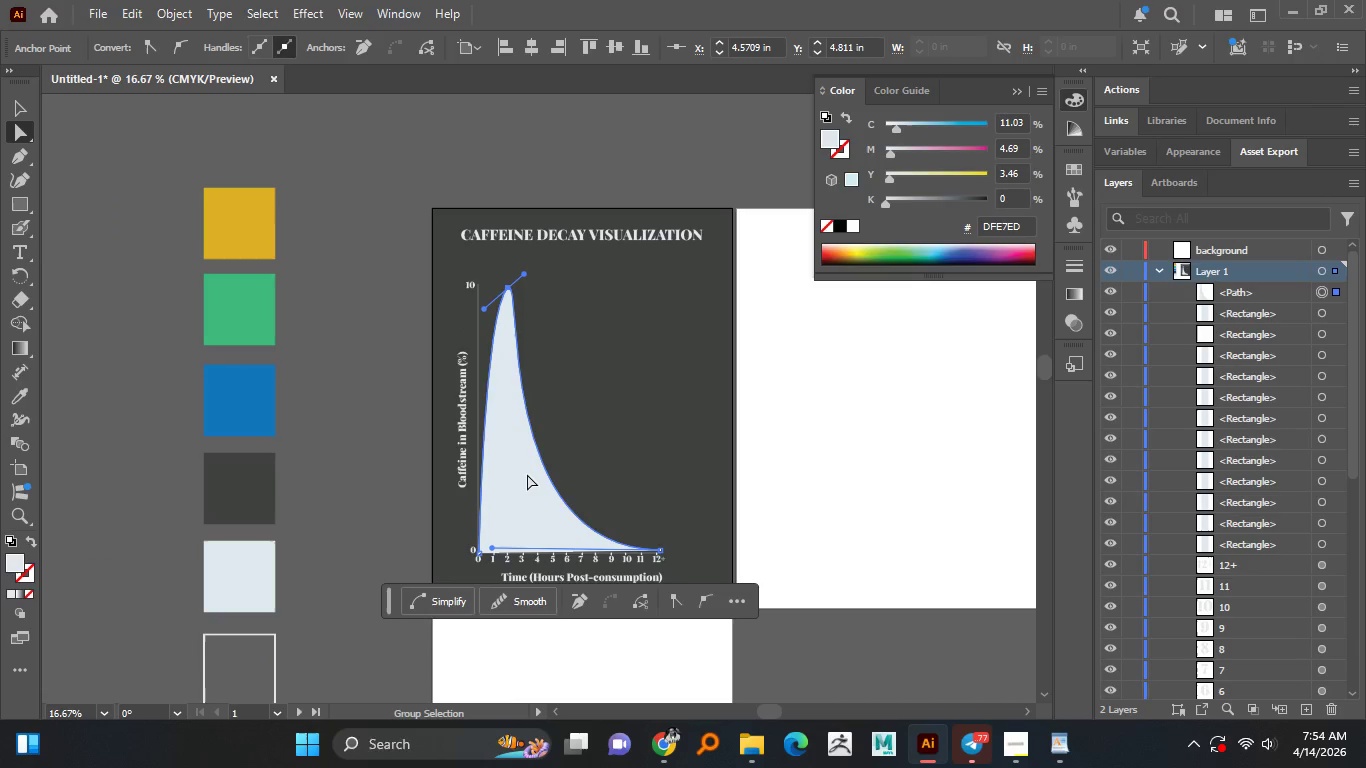 
scroll: coordinate [506, 476], scroll_direction: none, amount: 0.0
 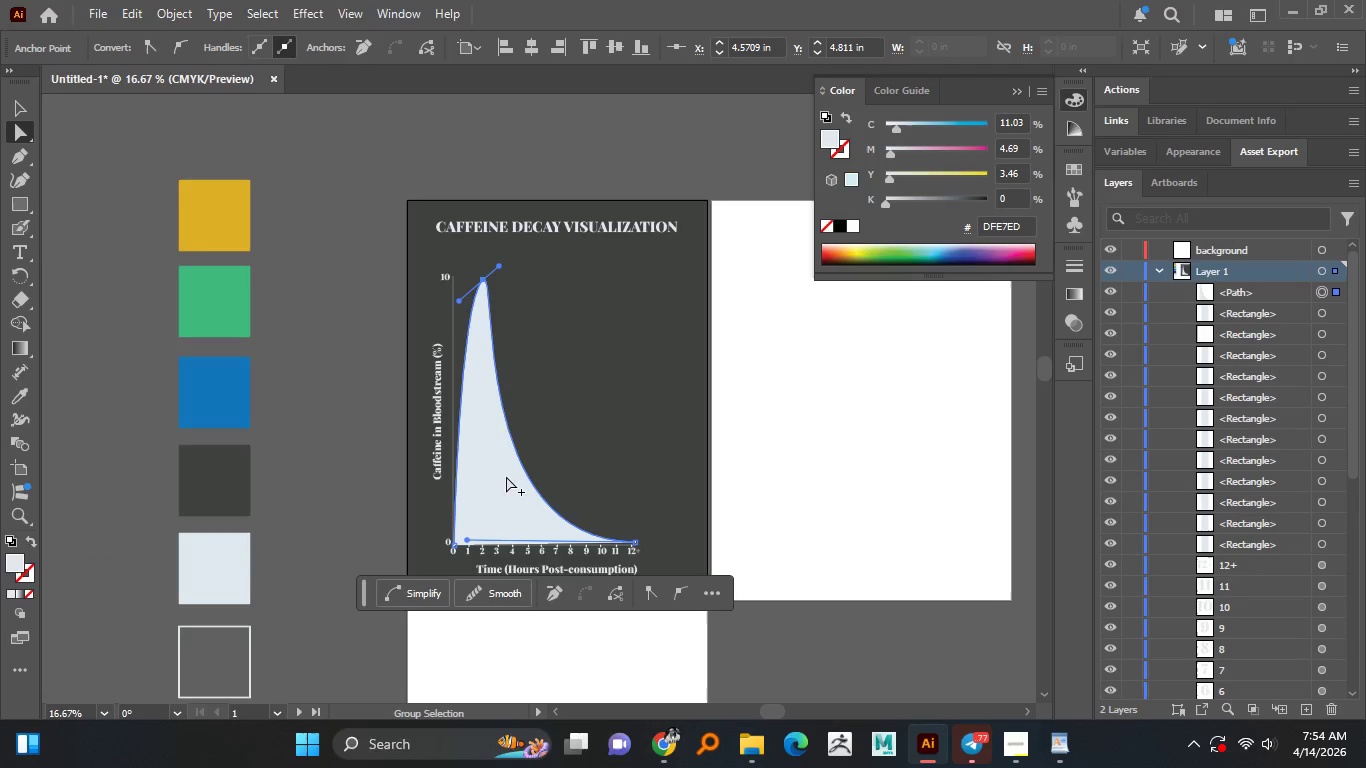 
key(Alt+AltLeft)
 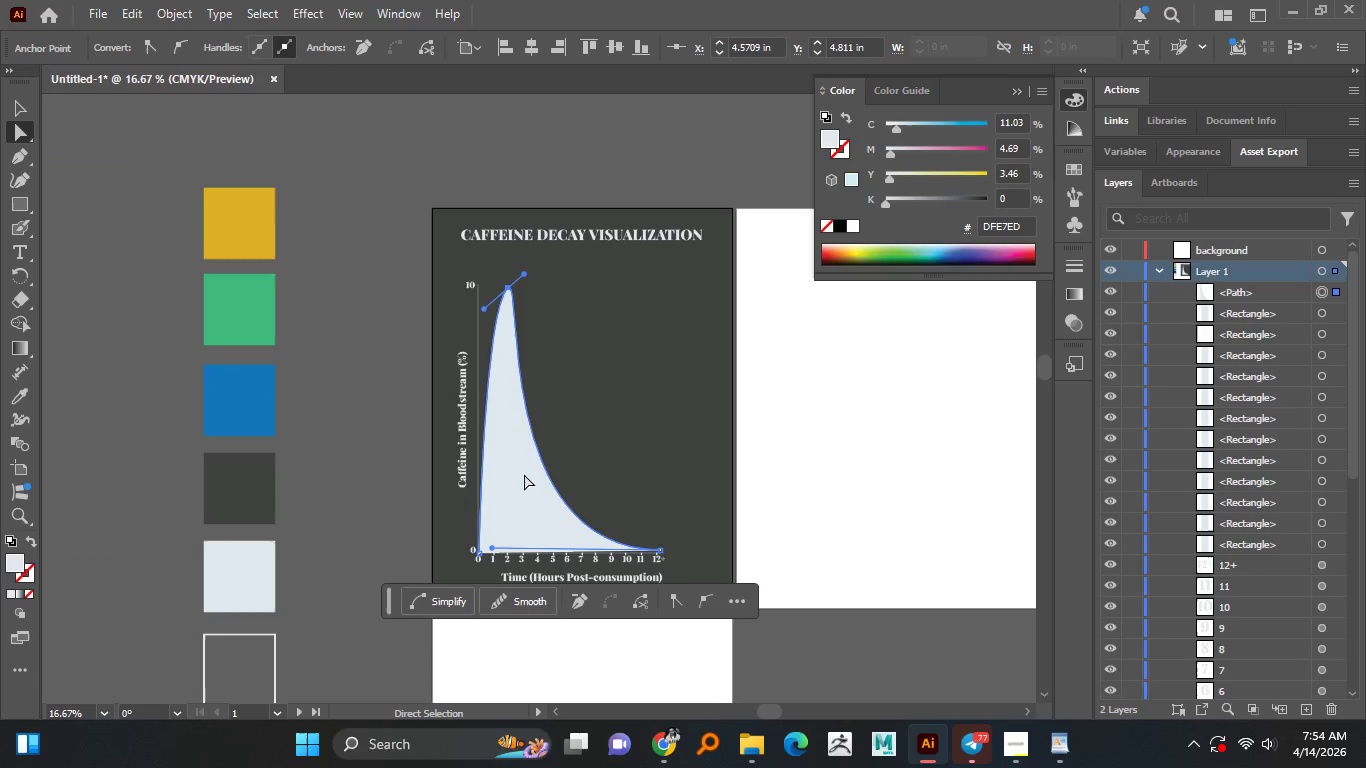 
hold_key(key=AltLeft, duration=1.25)
 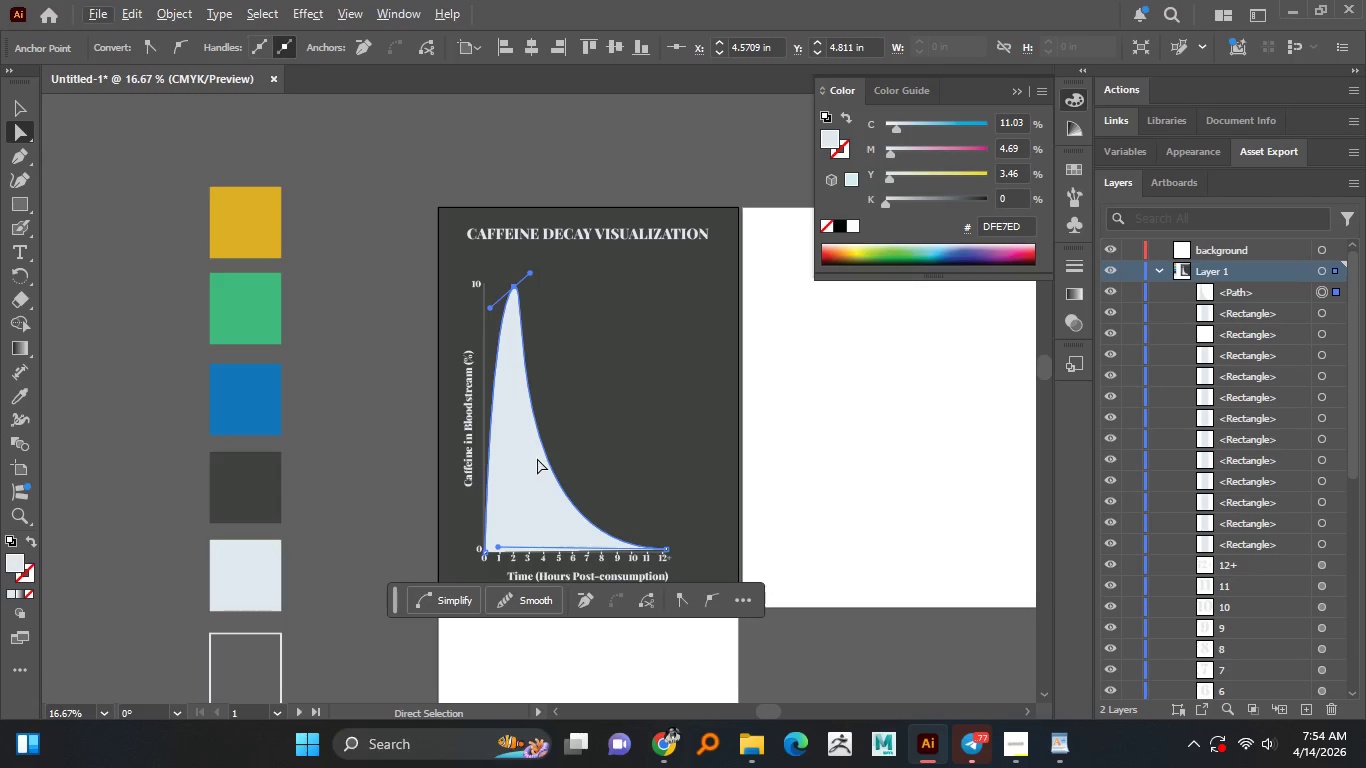 
hold_key(key=AltLeft, duration=1.52)
 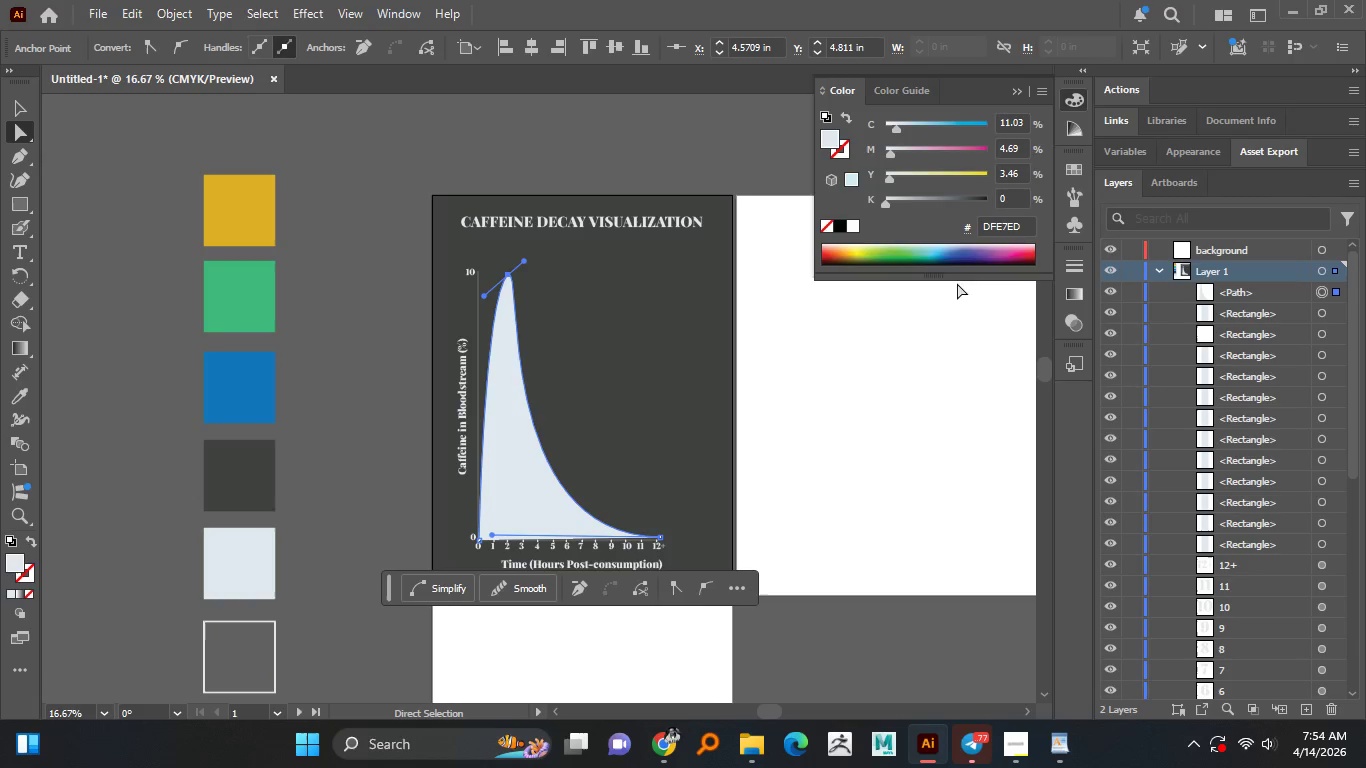 
hold_key(key=AltLeft, duration=0.39)
 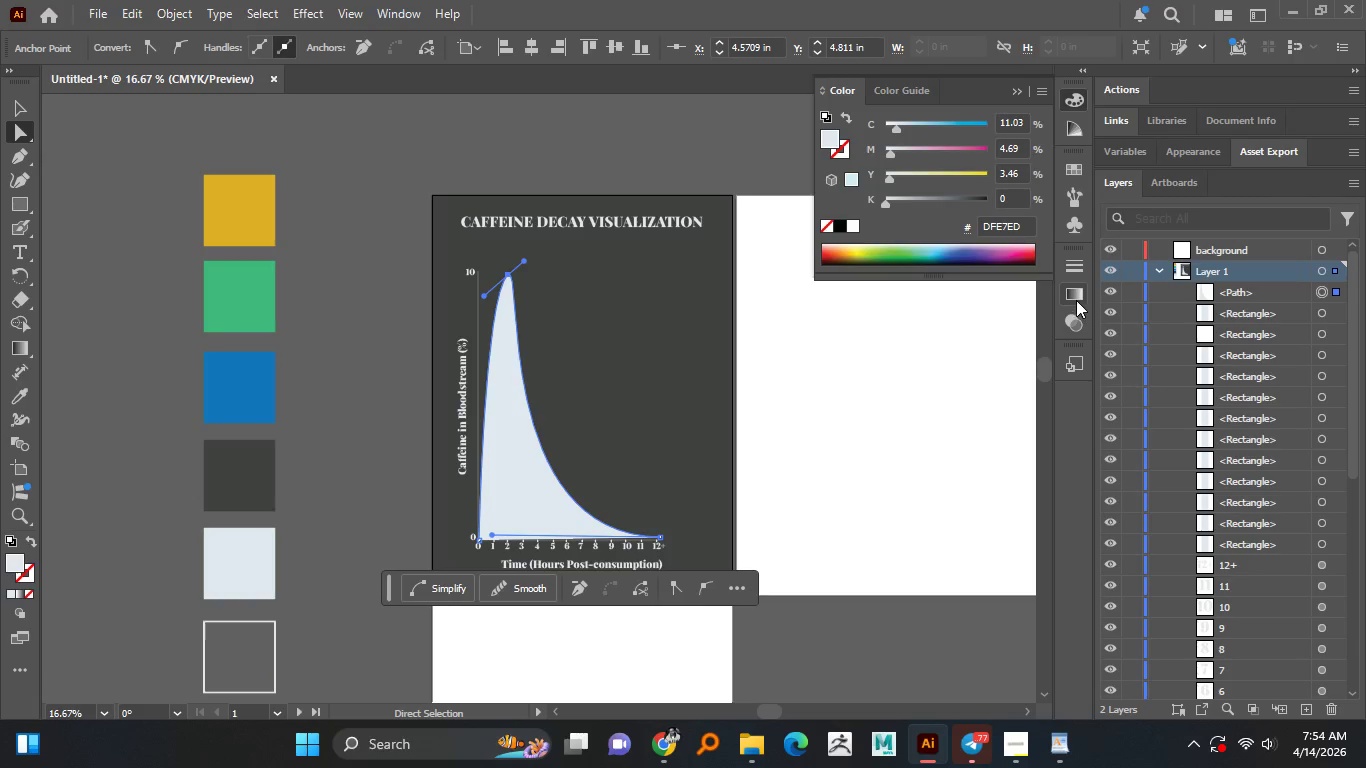 
left_click([1076, 299])
 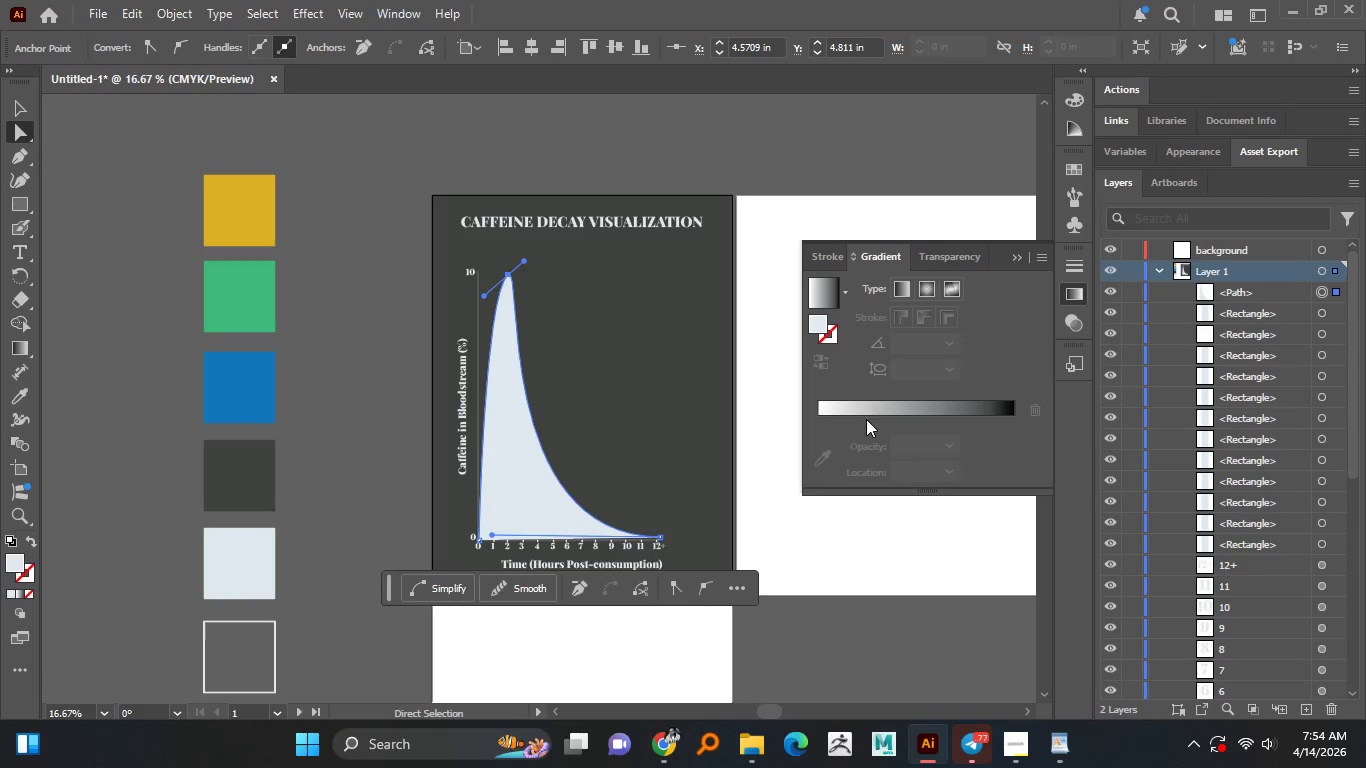 
left_click([837, 426])
 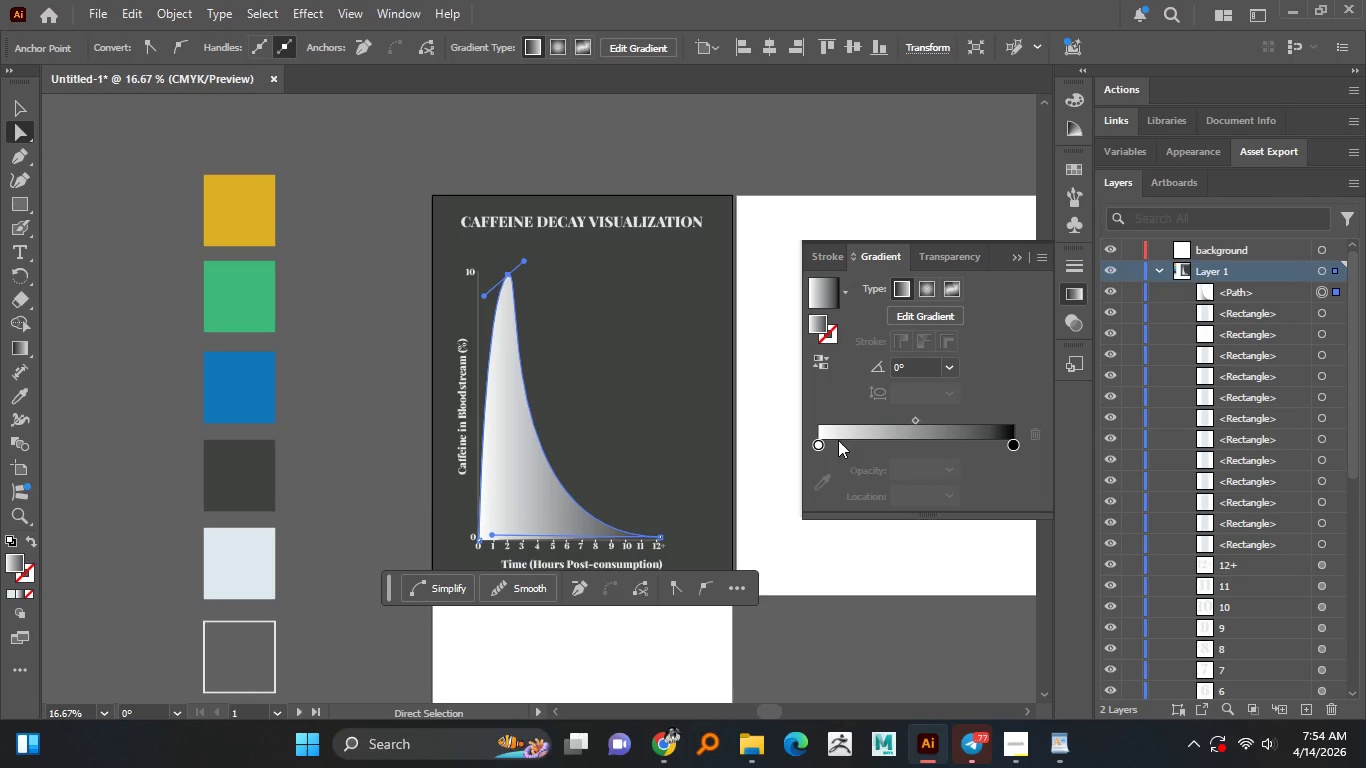 
wait(11.92)
 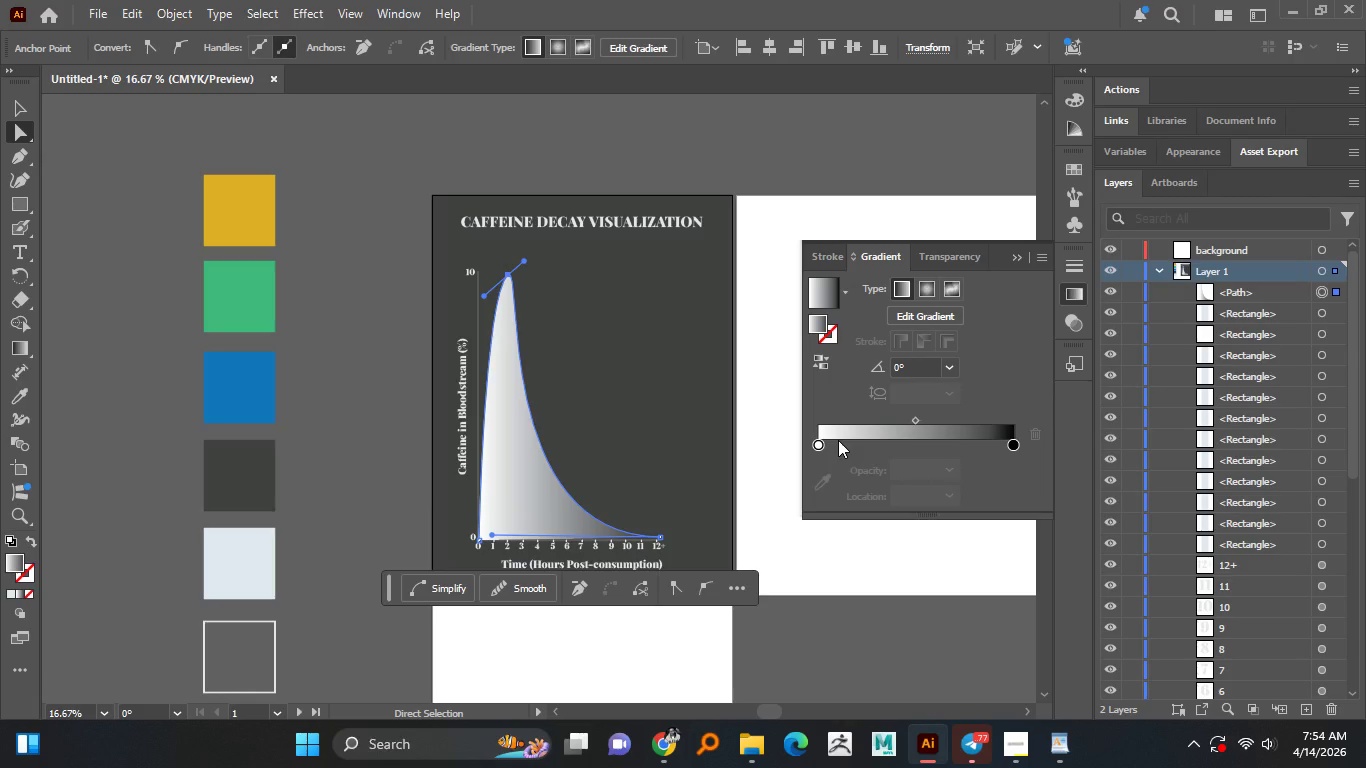 
left_click([814, 445])
 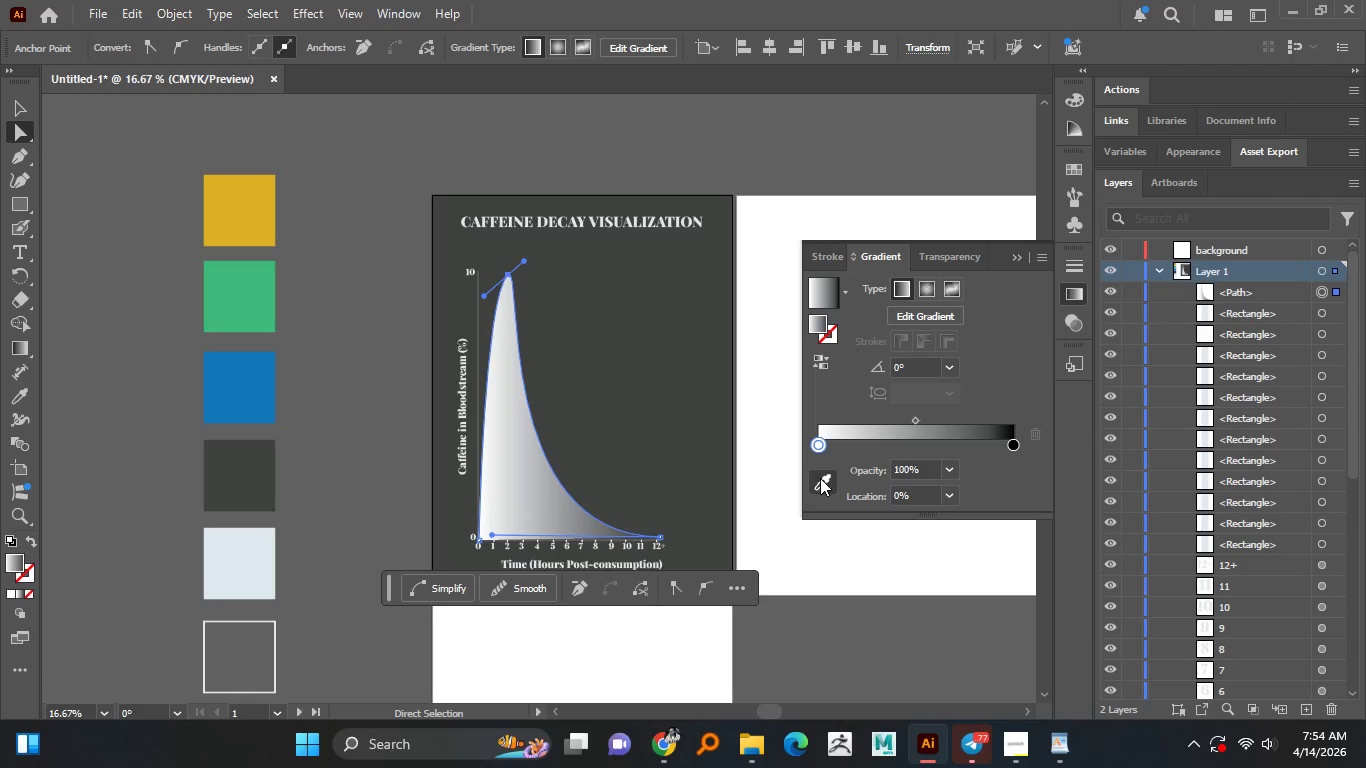 
left_click([820, 479])
 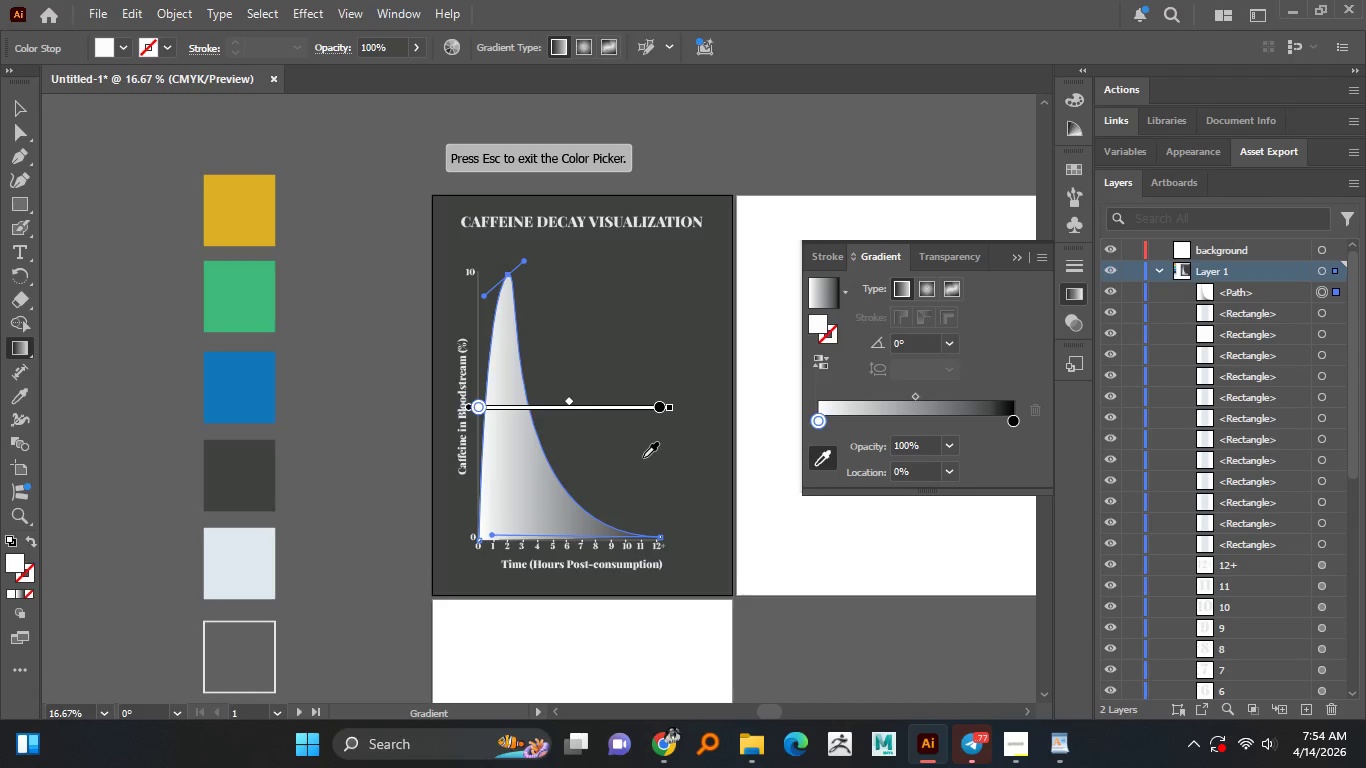 
left_click([643, 457])
 